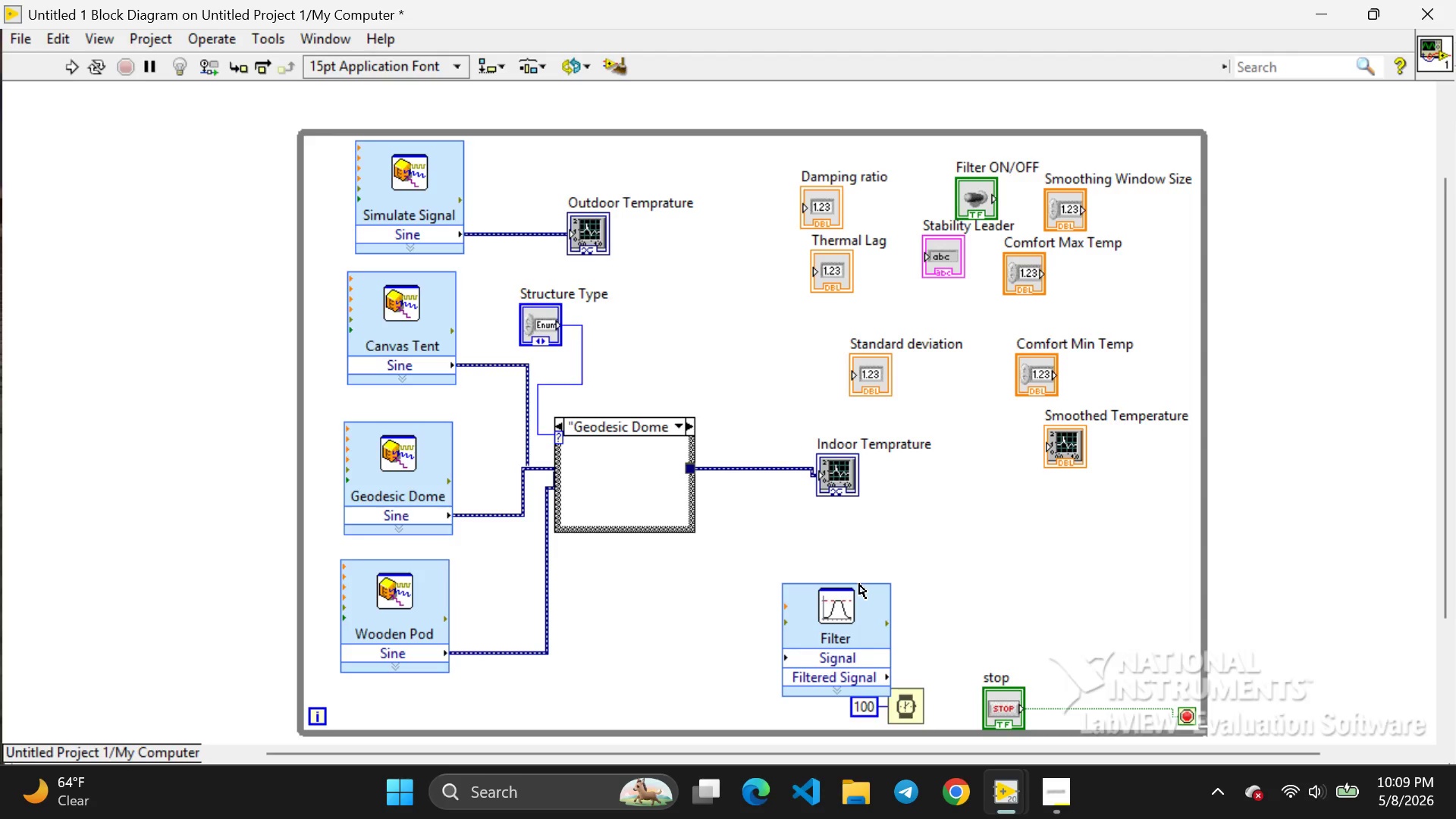 
left_click_drag(start_coordinate=[833, 630], to_coordinate=[814, 580])
 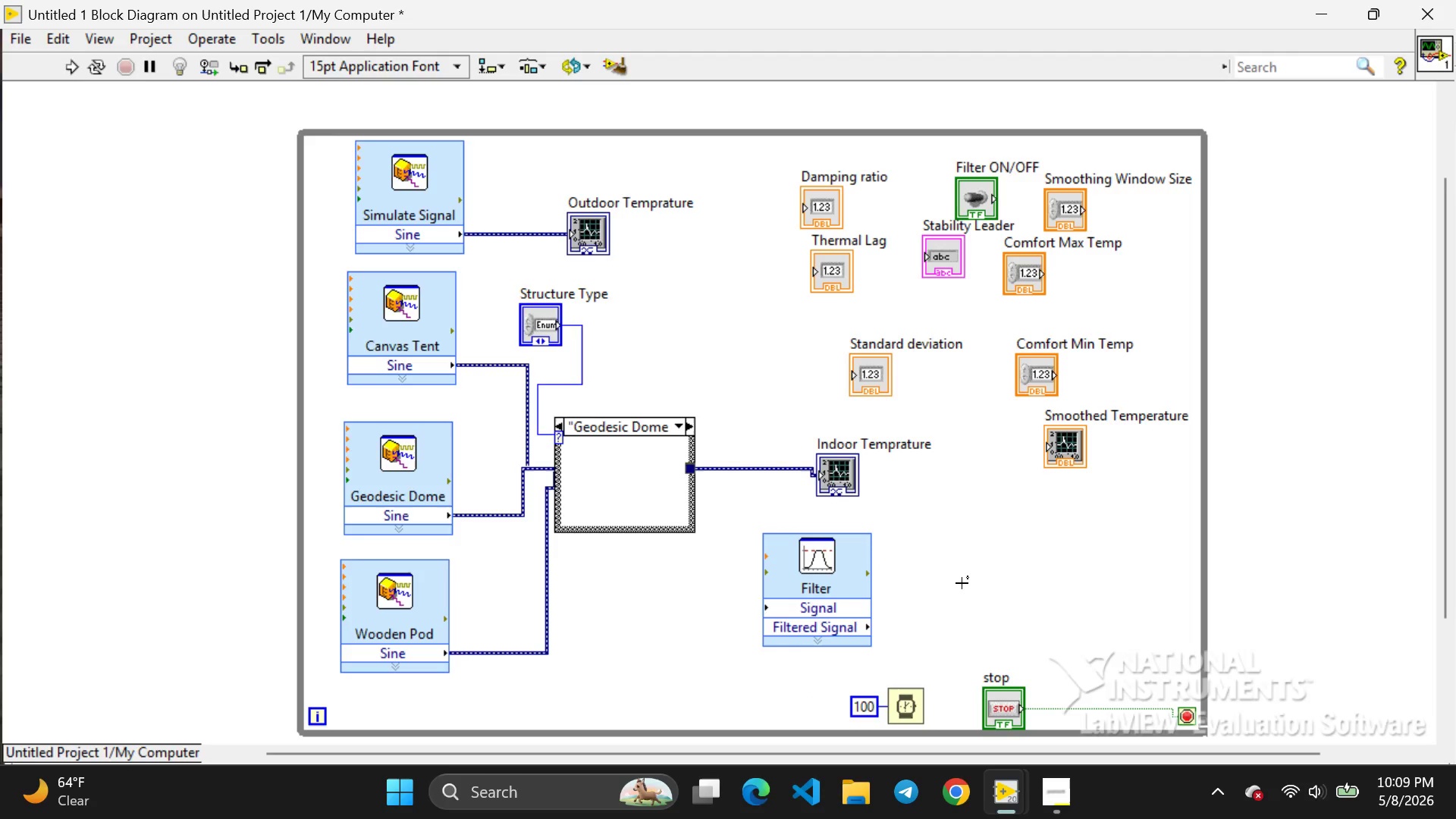 
left_click([962, 583])
 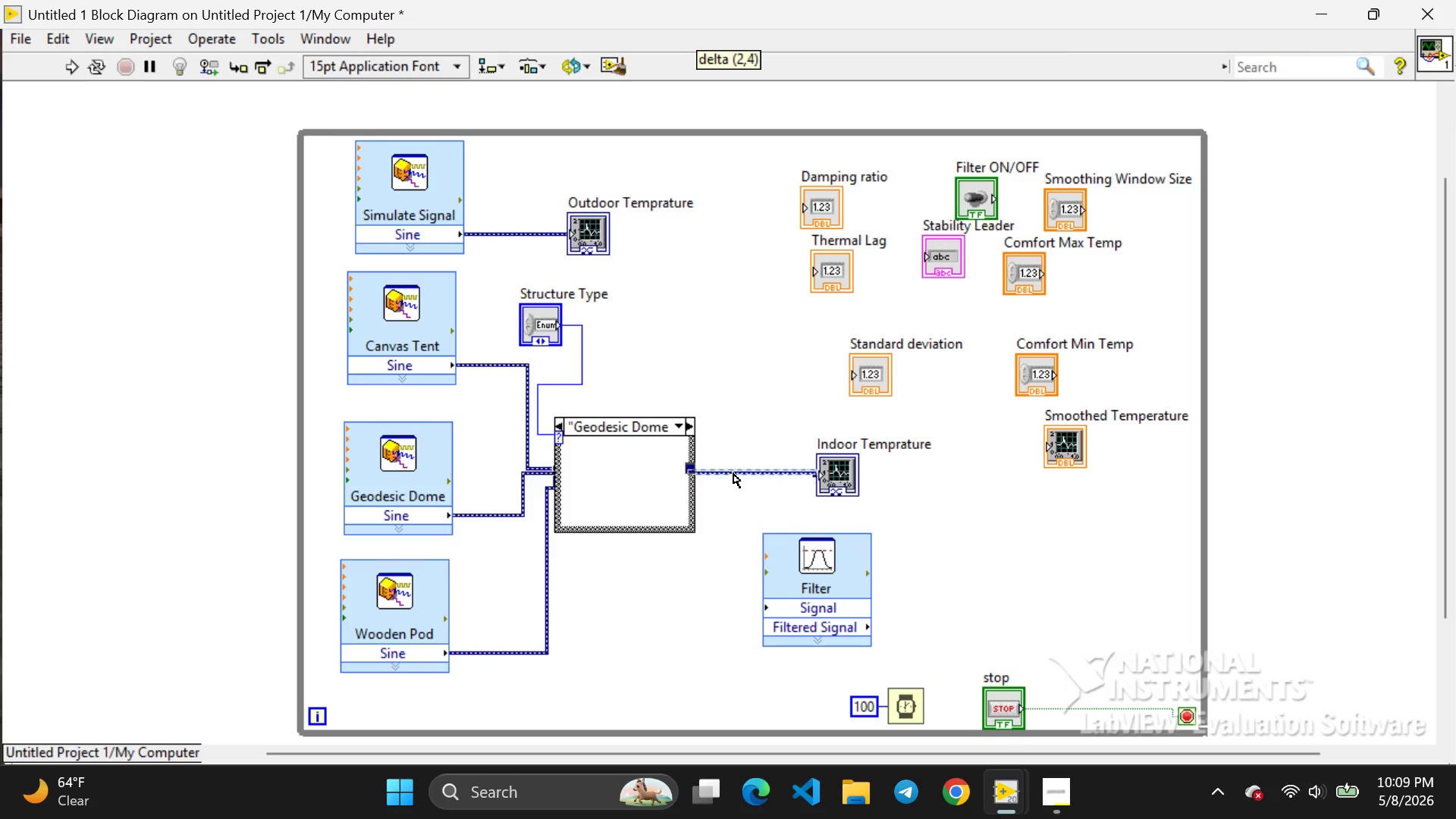 
wait(18.11)
 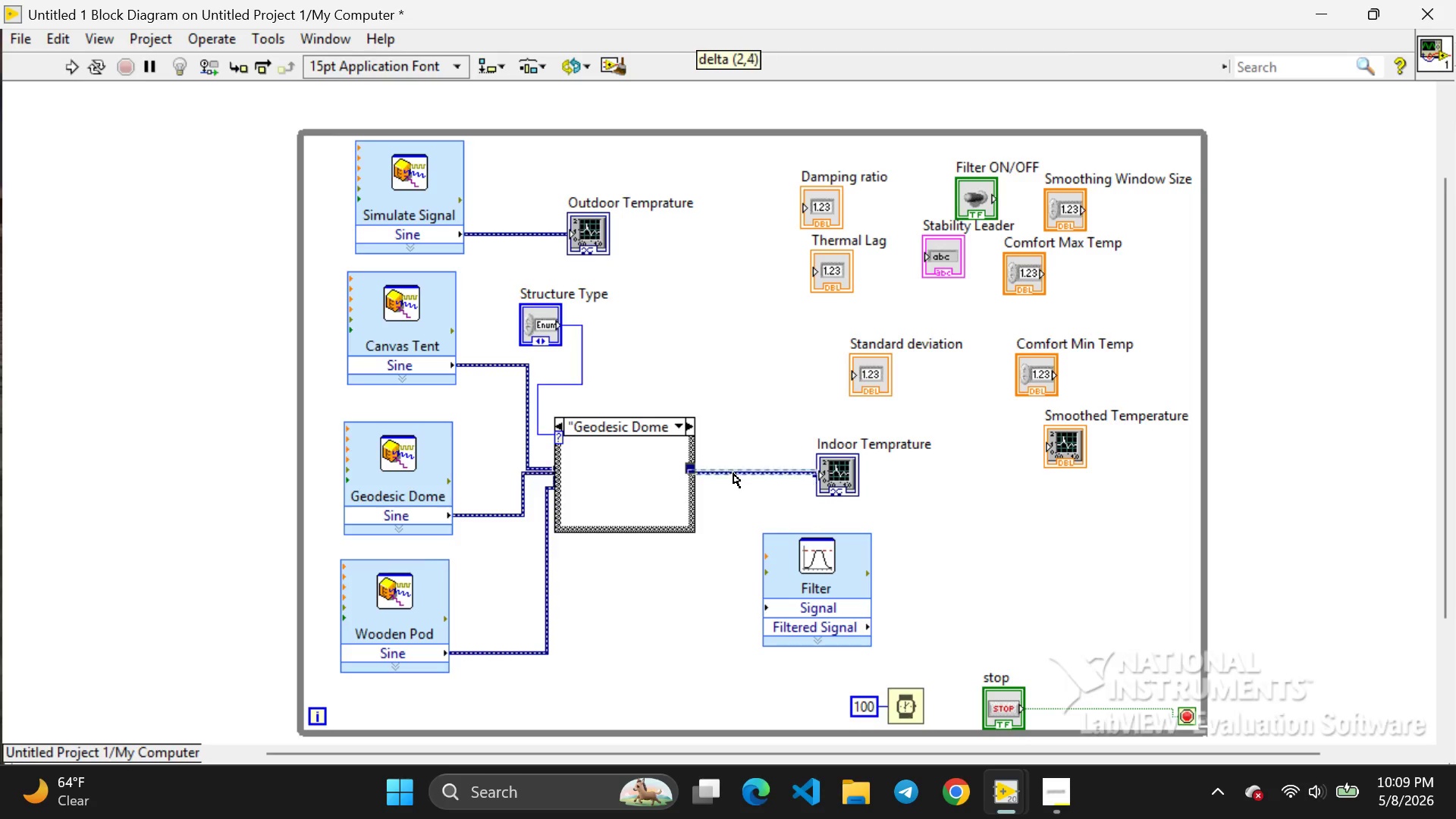 
left_click([735, 504])
 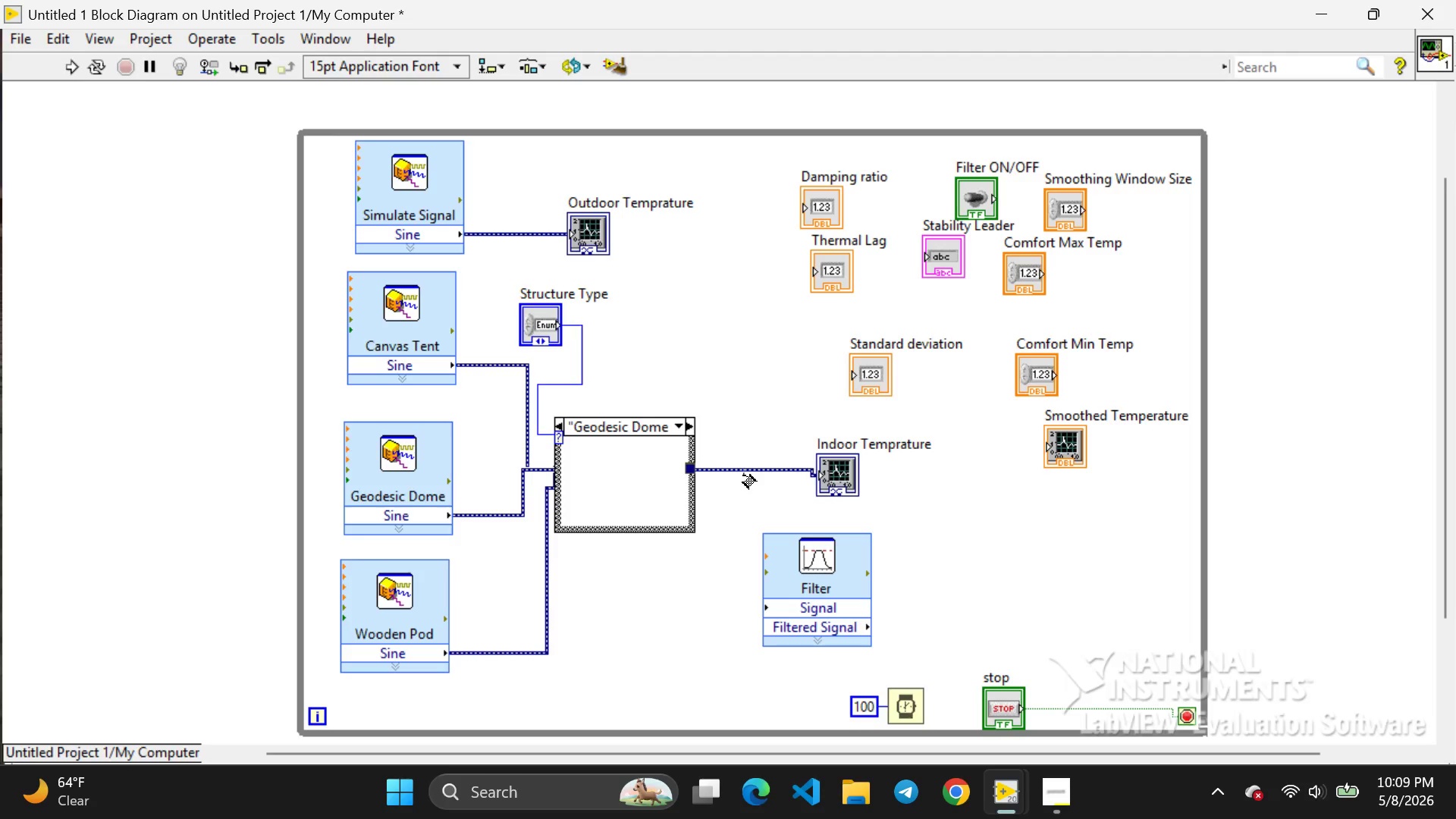 
left_click_drag(start_coordinate=[743, 475], to_coordinate=[742, 607])
 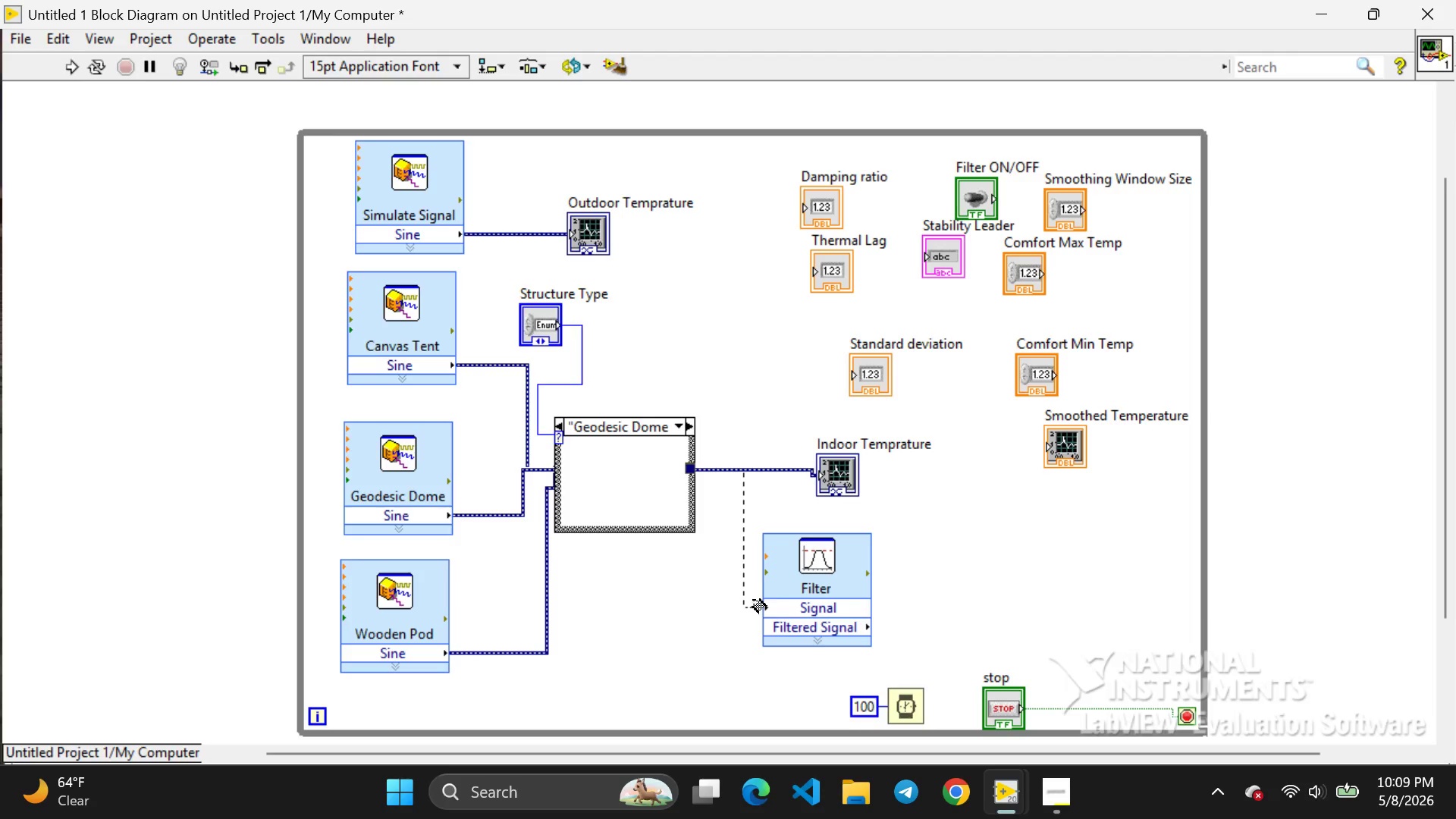 
left_click_drag(start_coordinate=[742, 607], to_coordinate=[762, 607])
 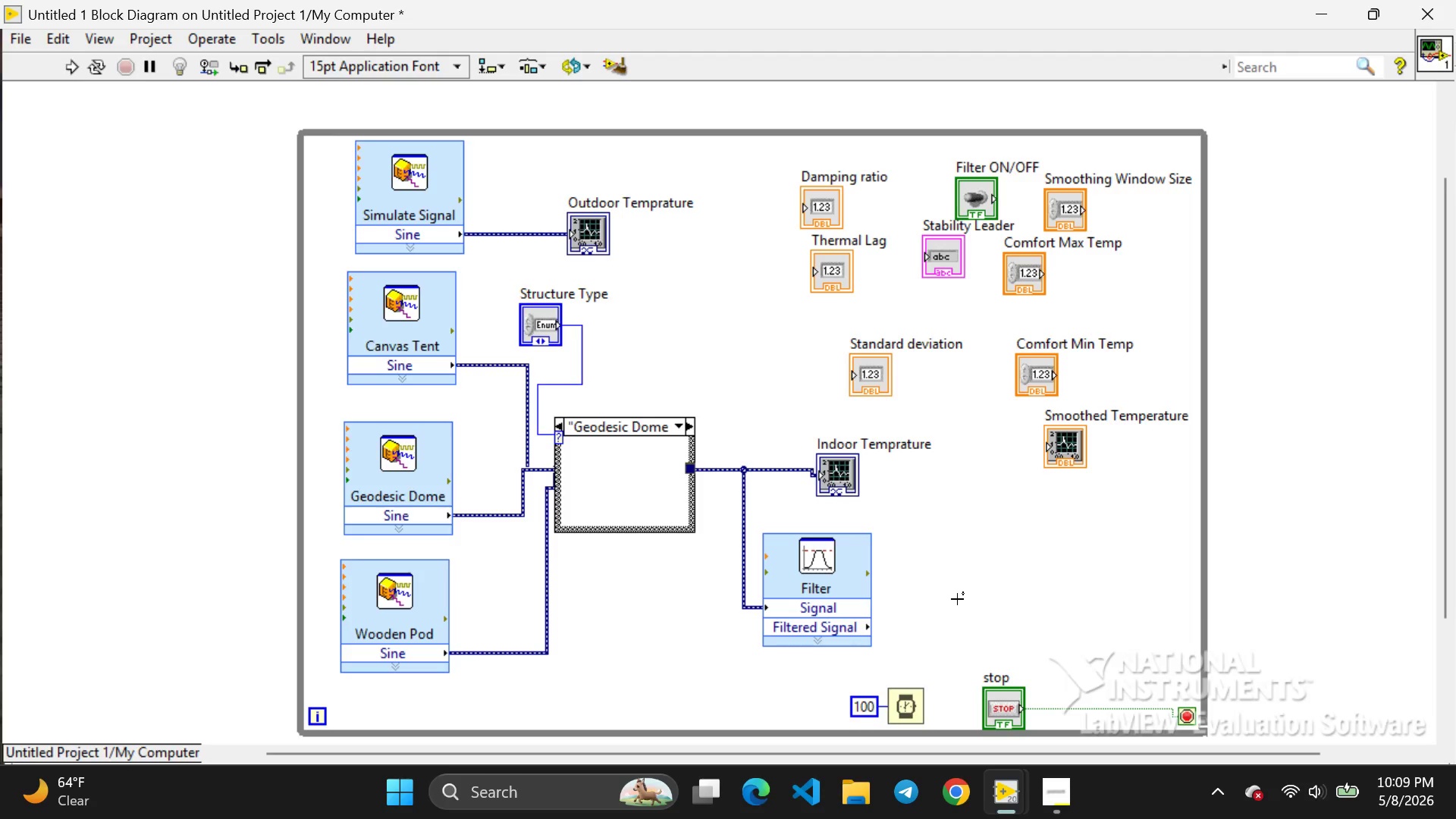 
wait(7.55)
 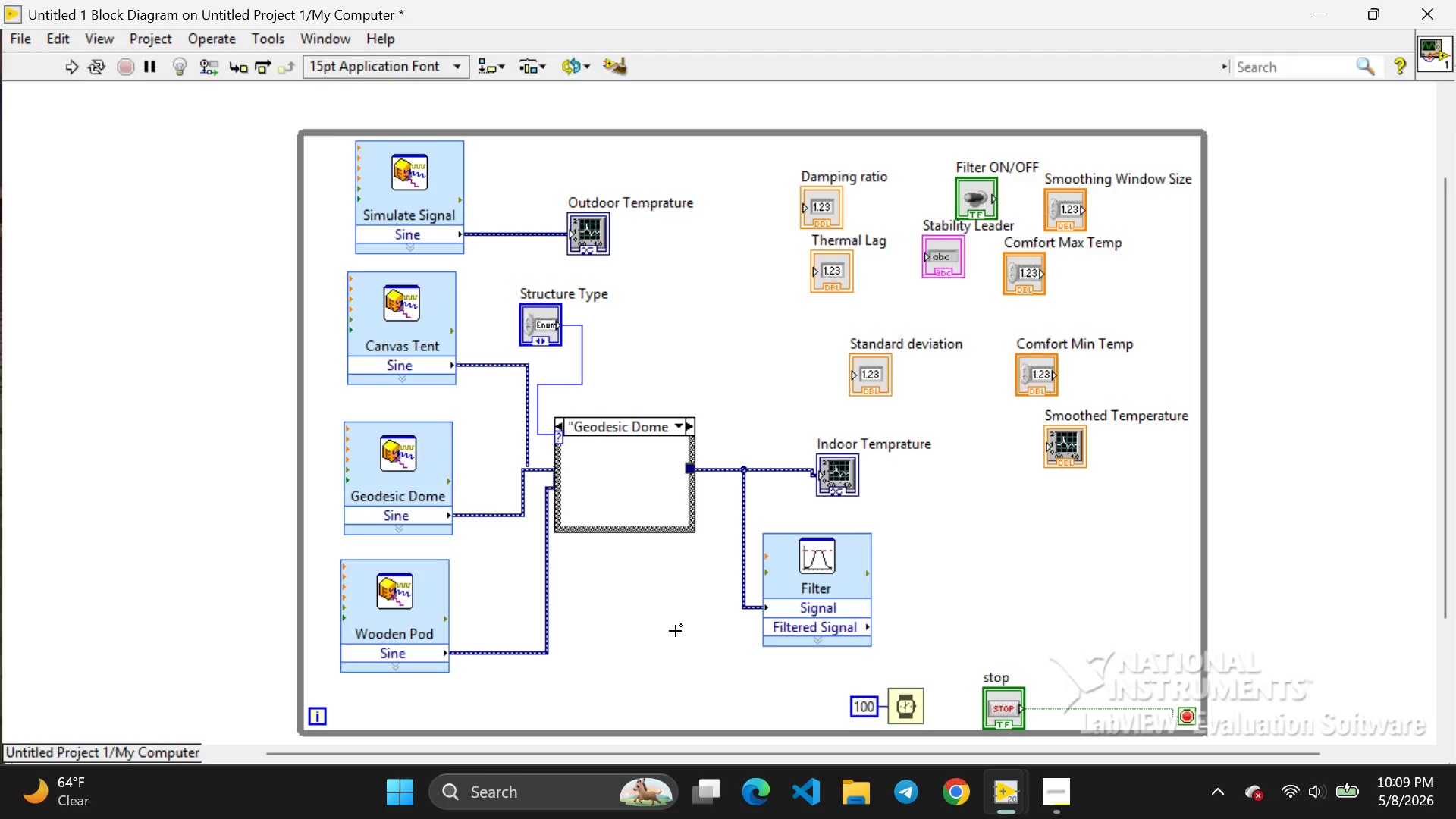 
left_click_drag(start_coordinate=[1060, 444], to_coordinate=[965, 620])
 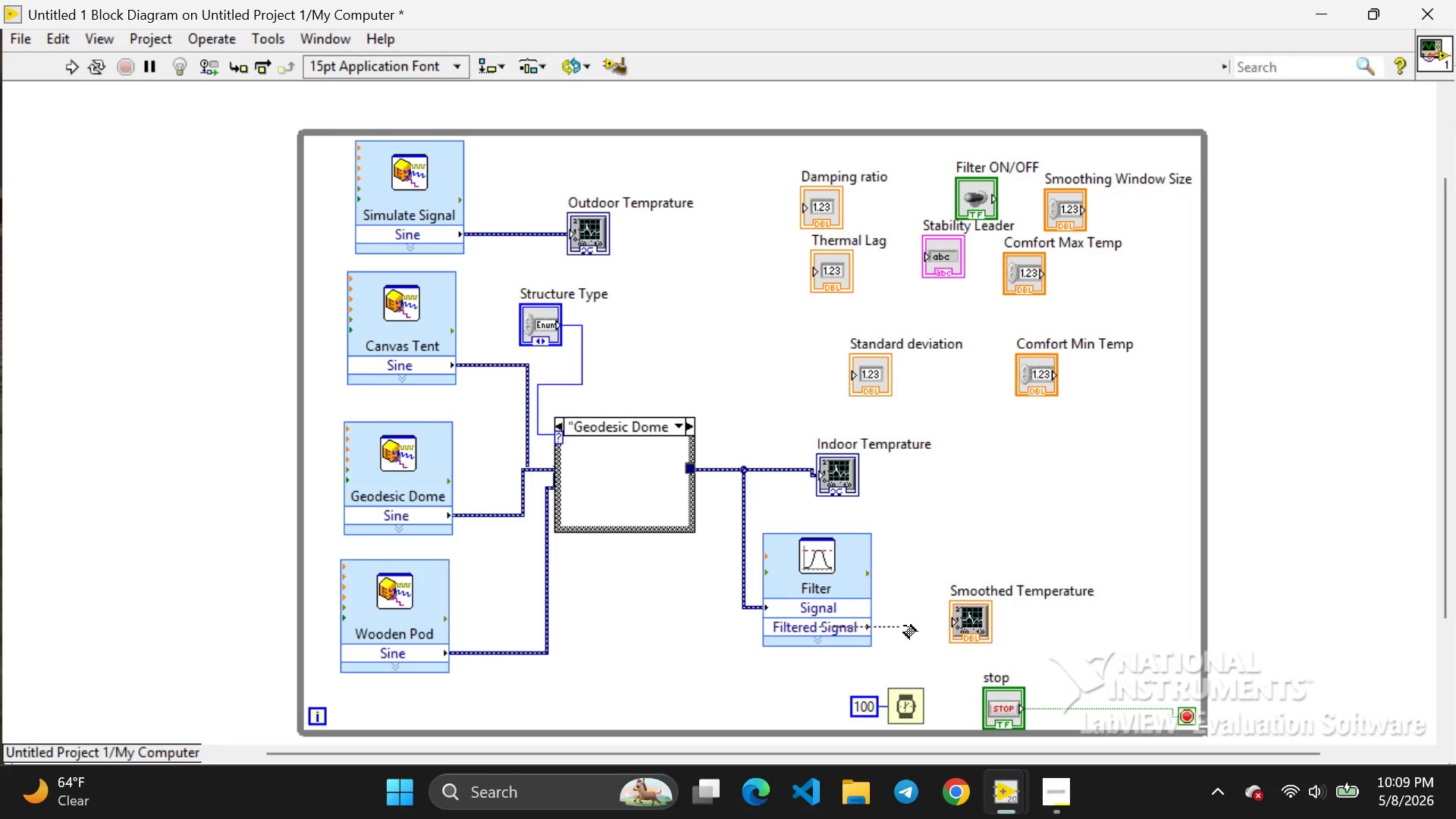 
left_click_drag(start_coordinate=[874, 629], to_coordinate=[946, 618])
 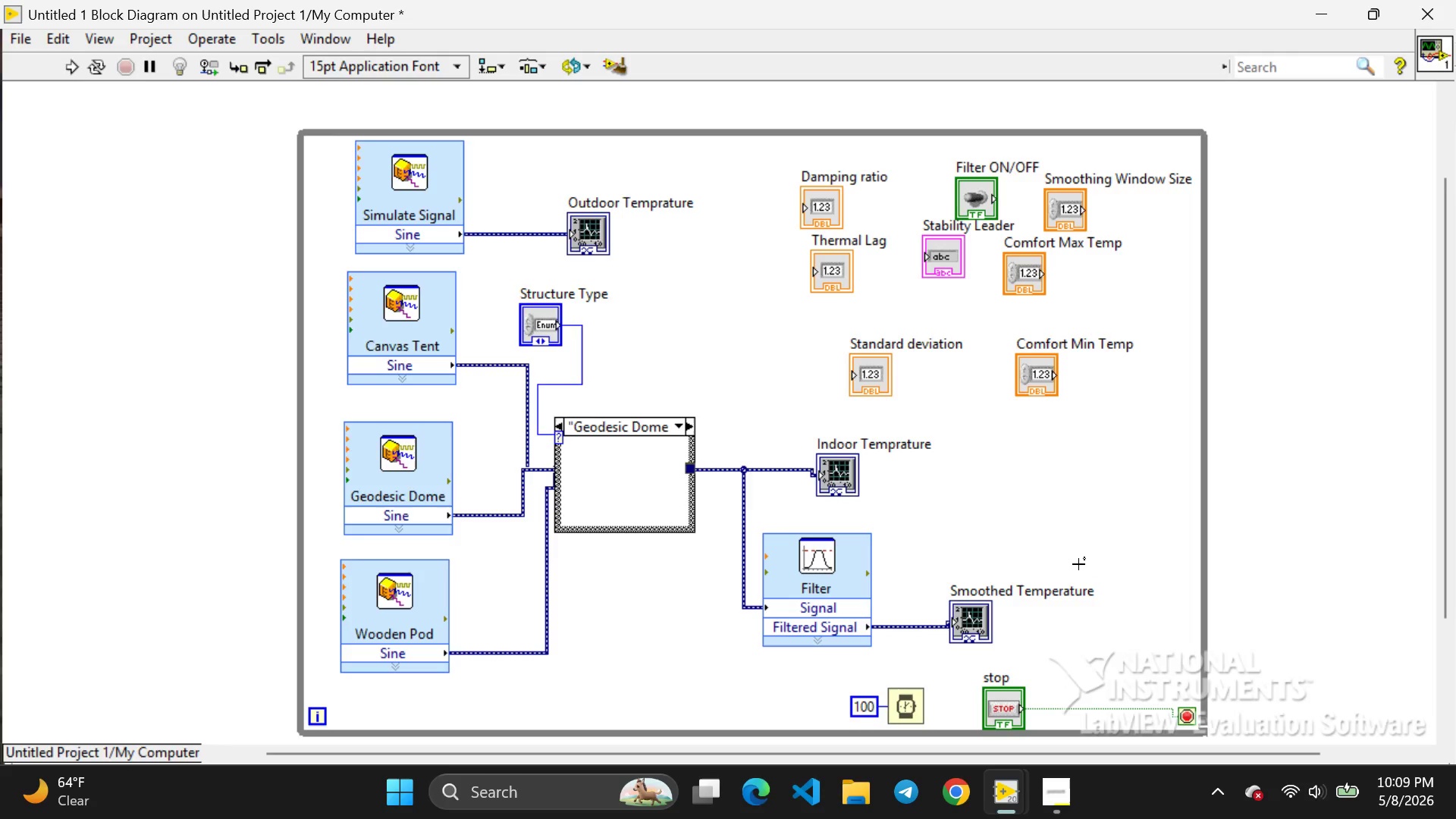 
left_click([1078, 564])
 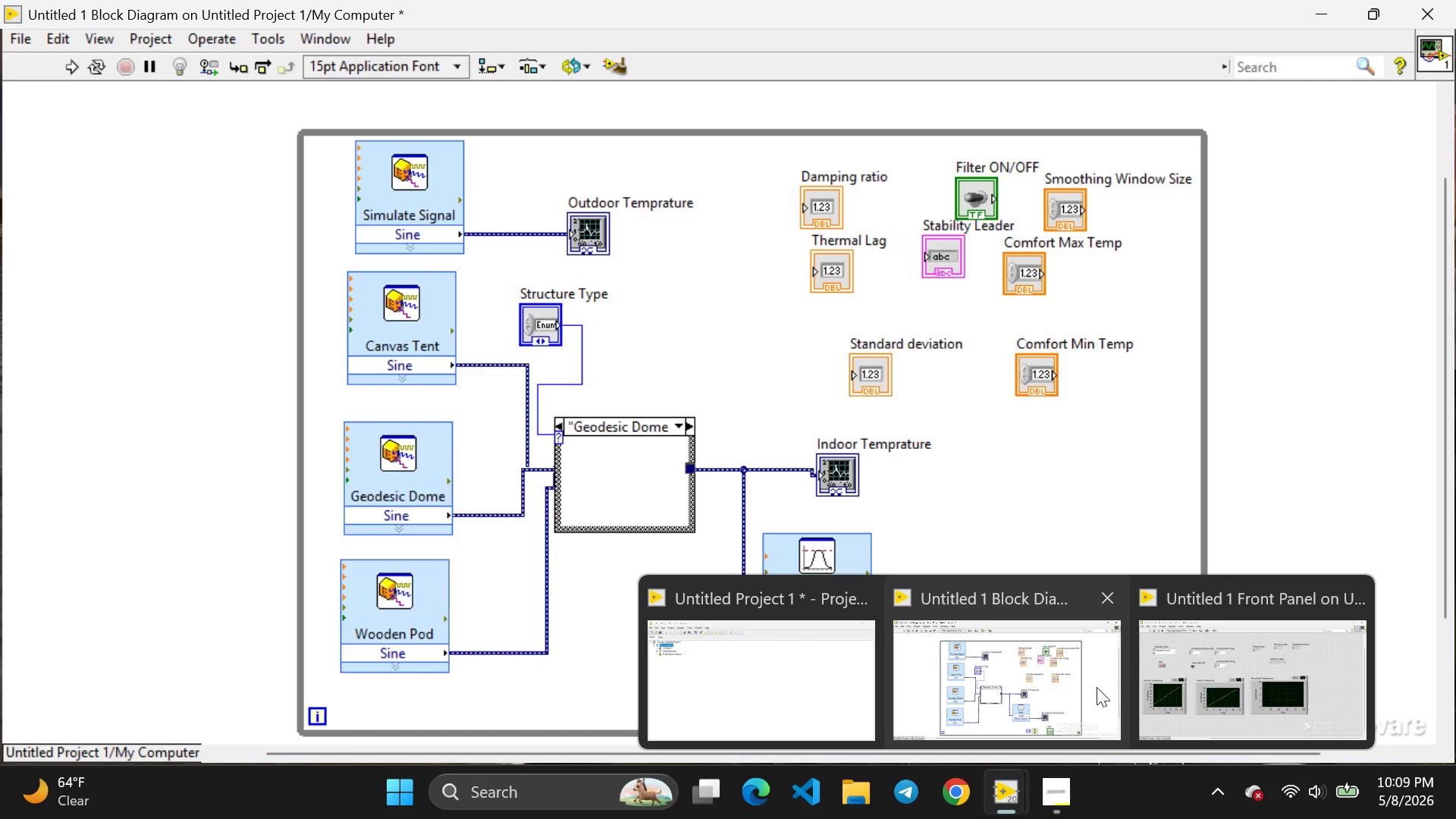 
left_click([1165, 686])
 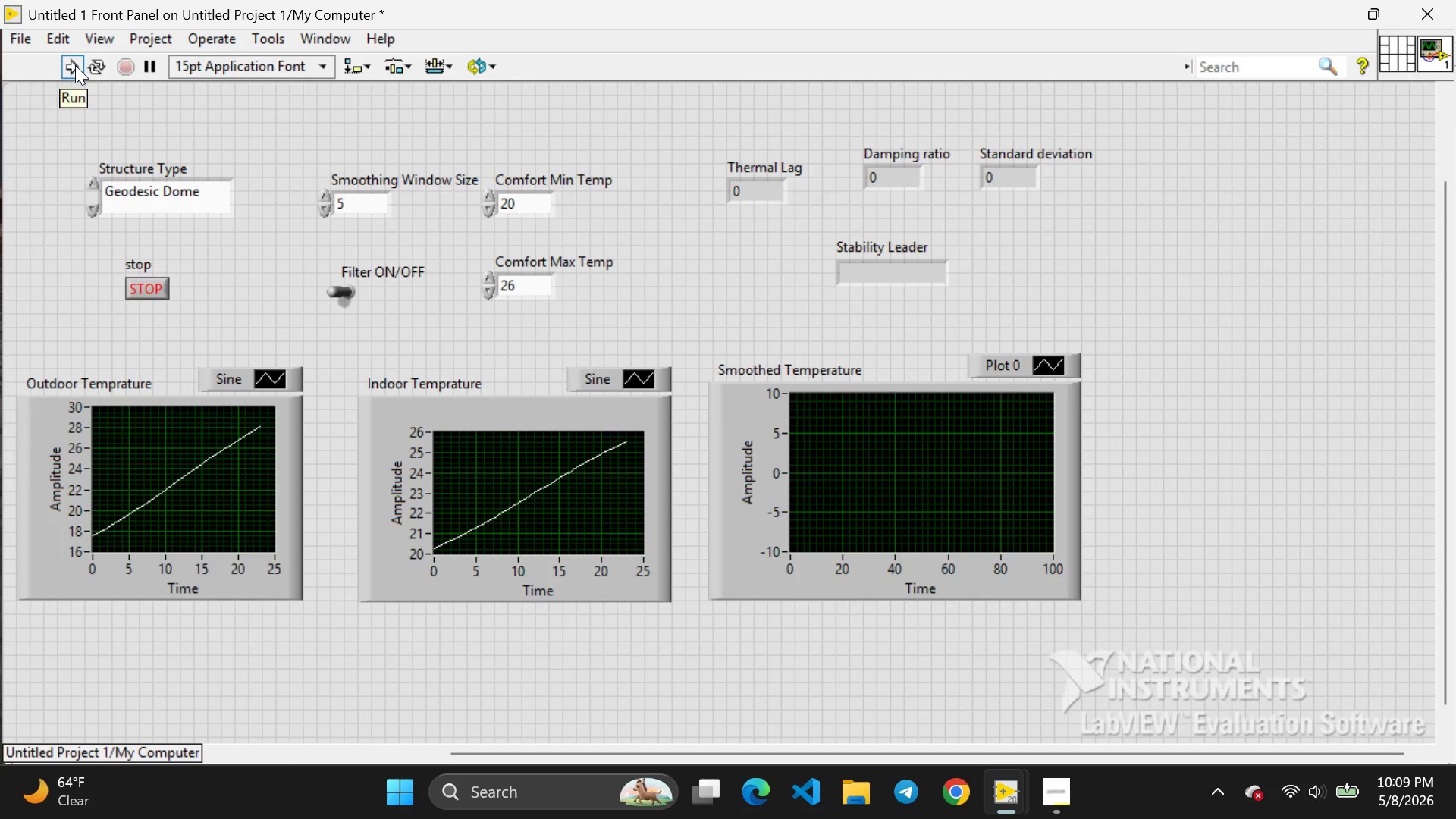 
left_click([75, 65])
 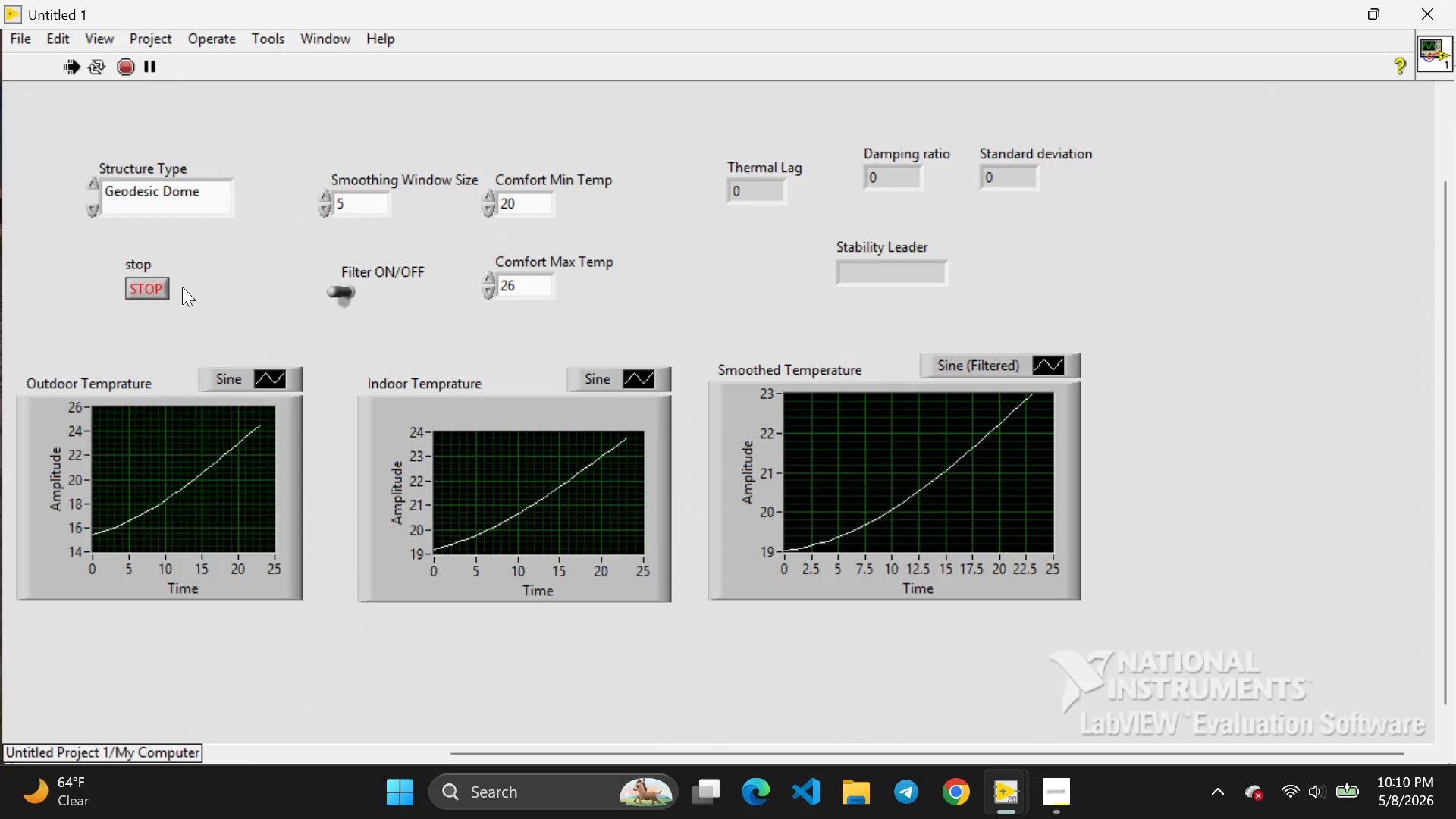 
wait(6.08)
 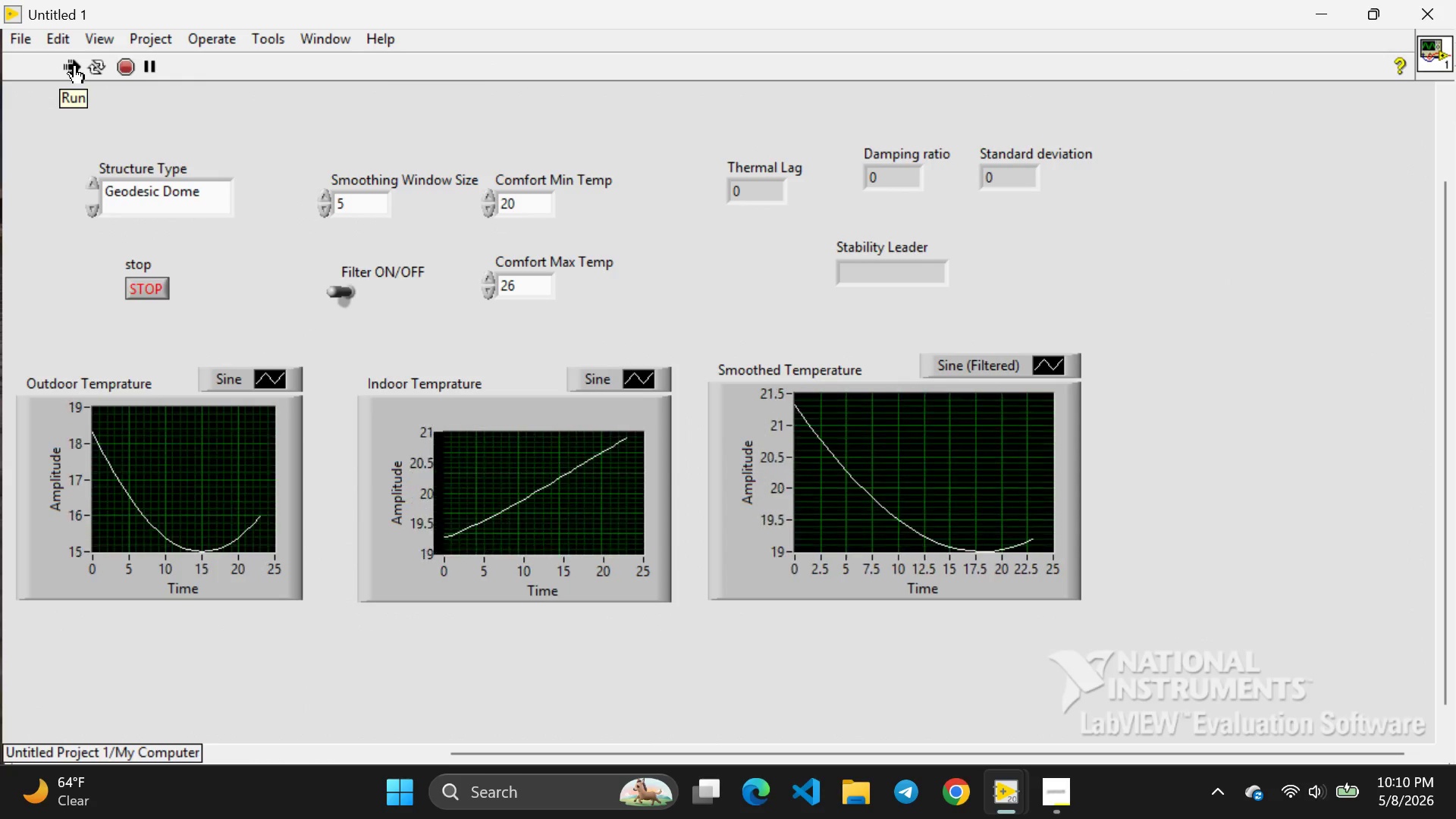 
left_click([158, 286])
 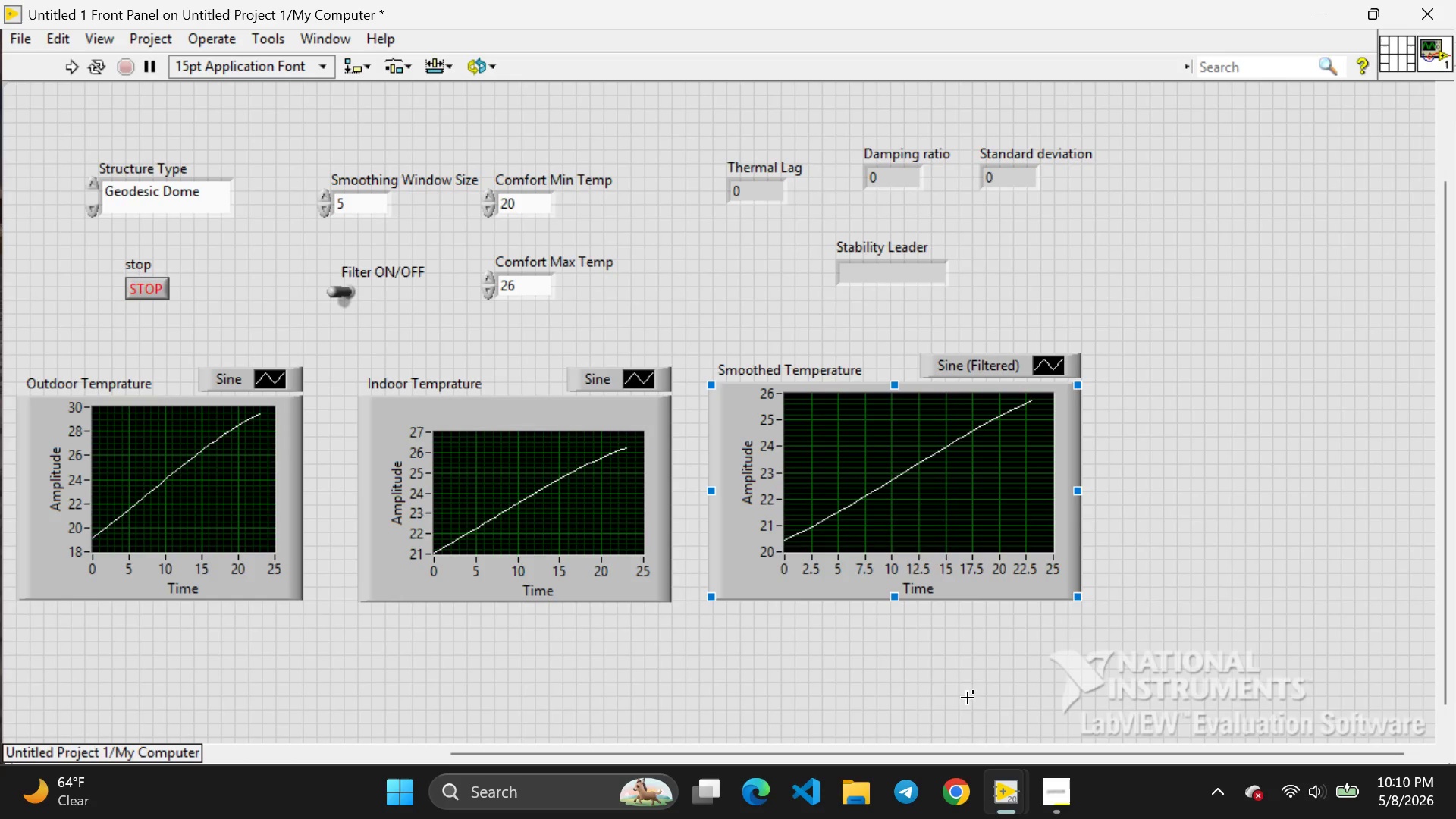 
mouse_move([1006, 770])
 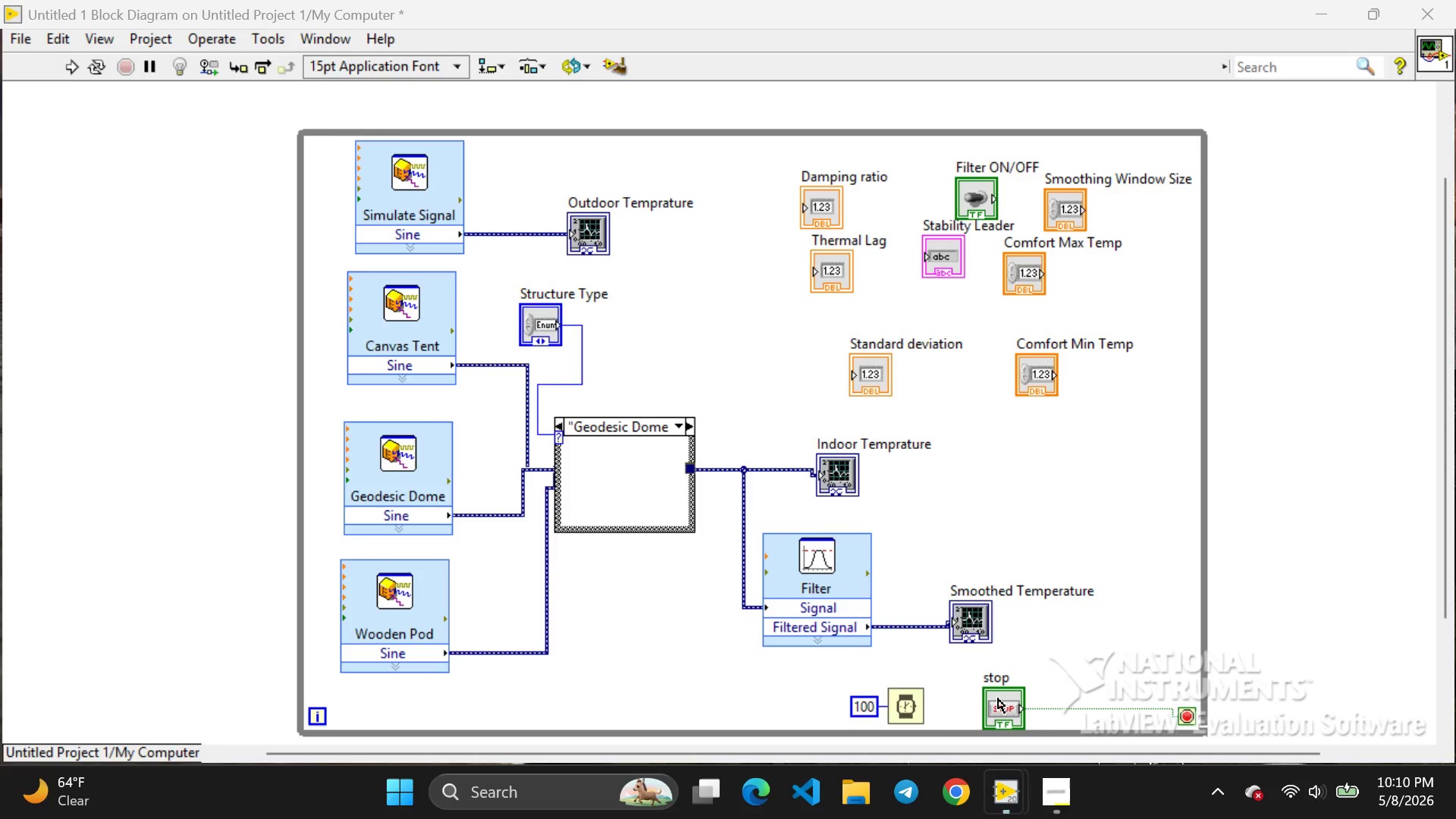 
left_click([998, 698])
 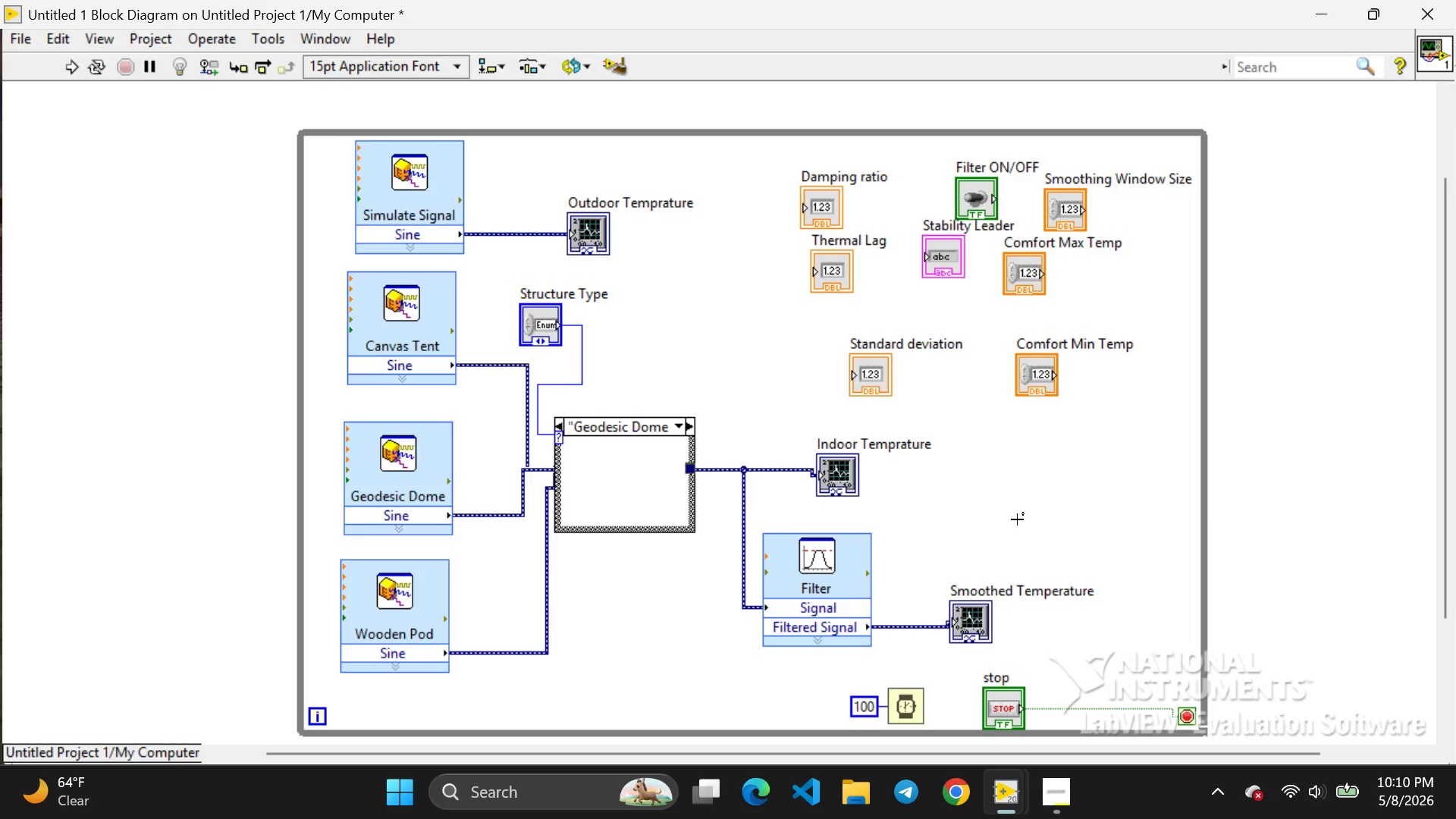 
wait(17.62)
 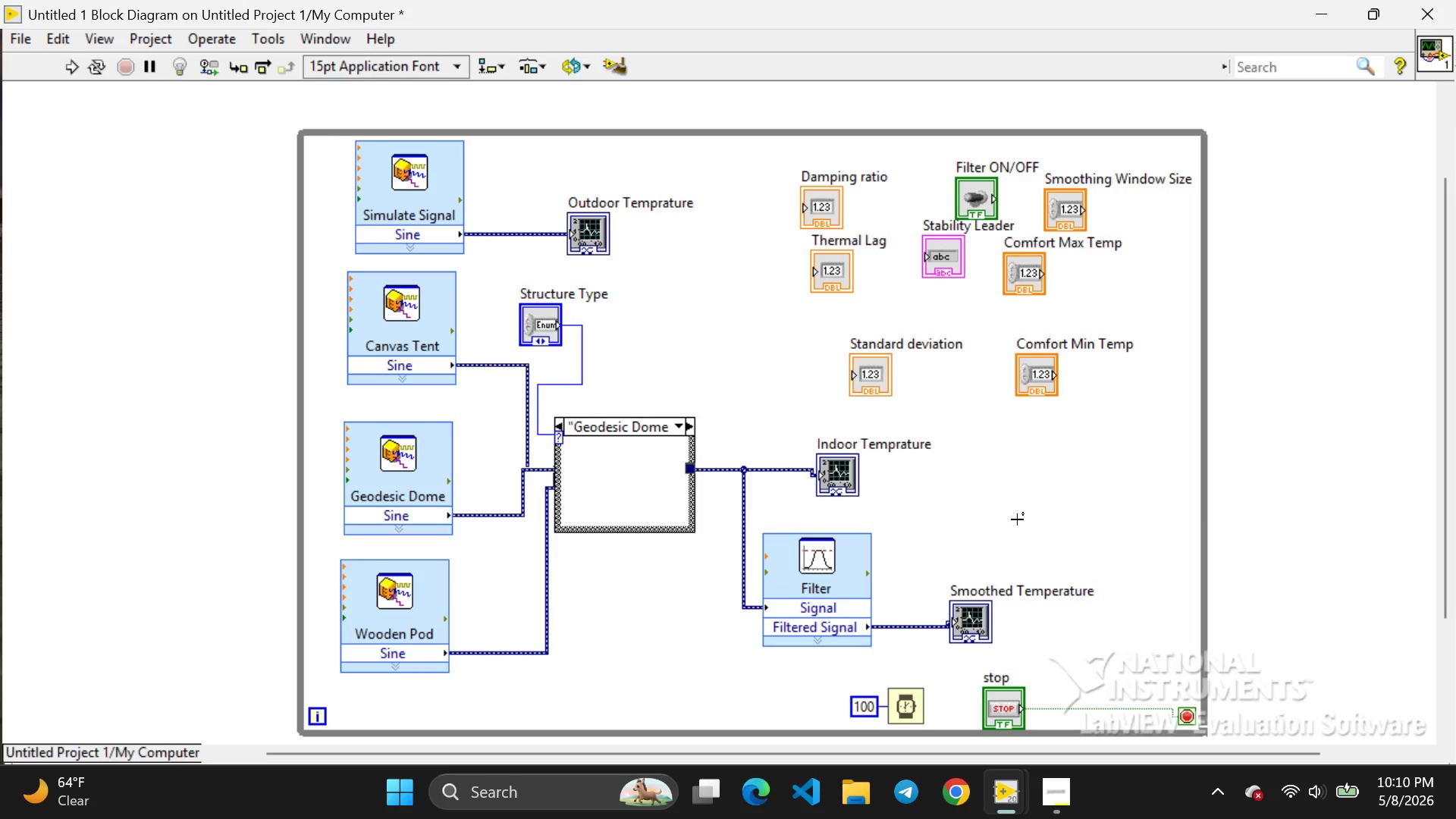 
right_click([936, 543])
 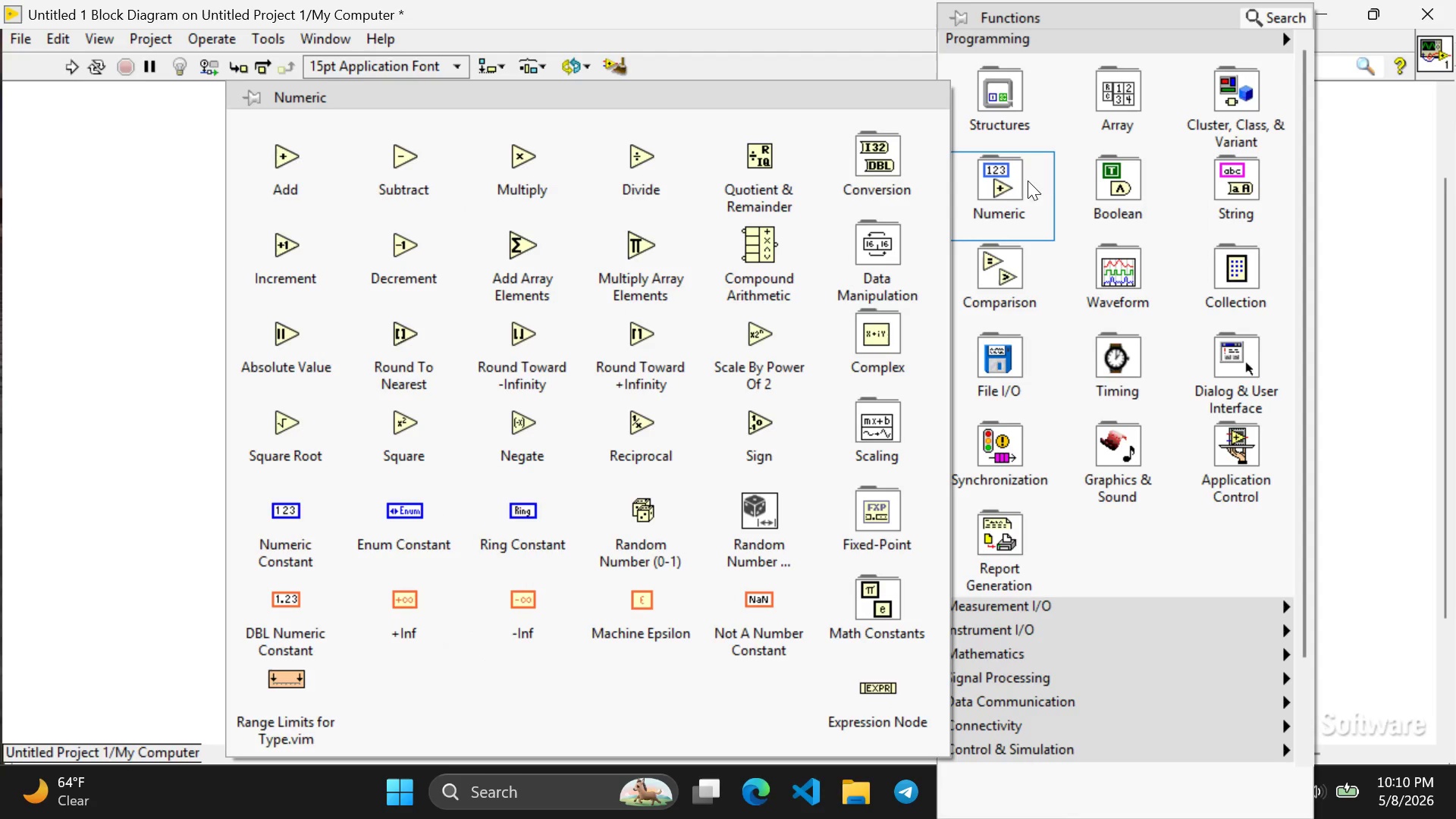 
mouse_move([1110, 268])
 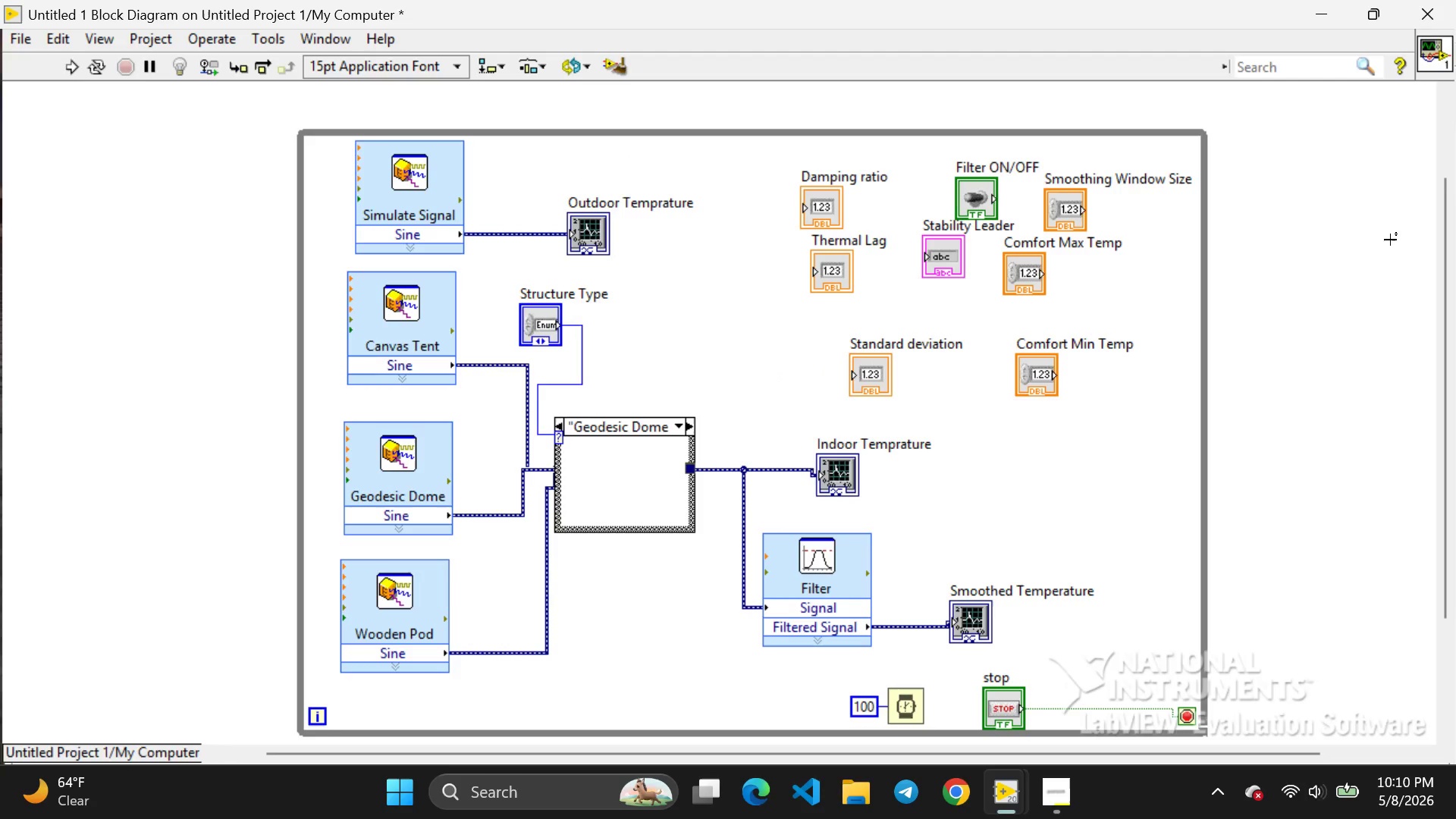 
left_click([1390, 240])
 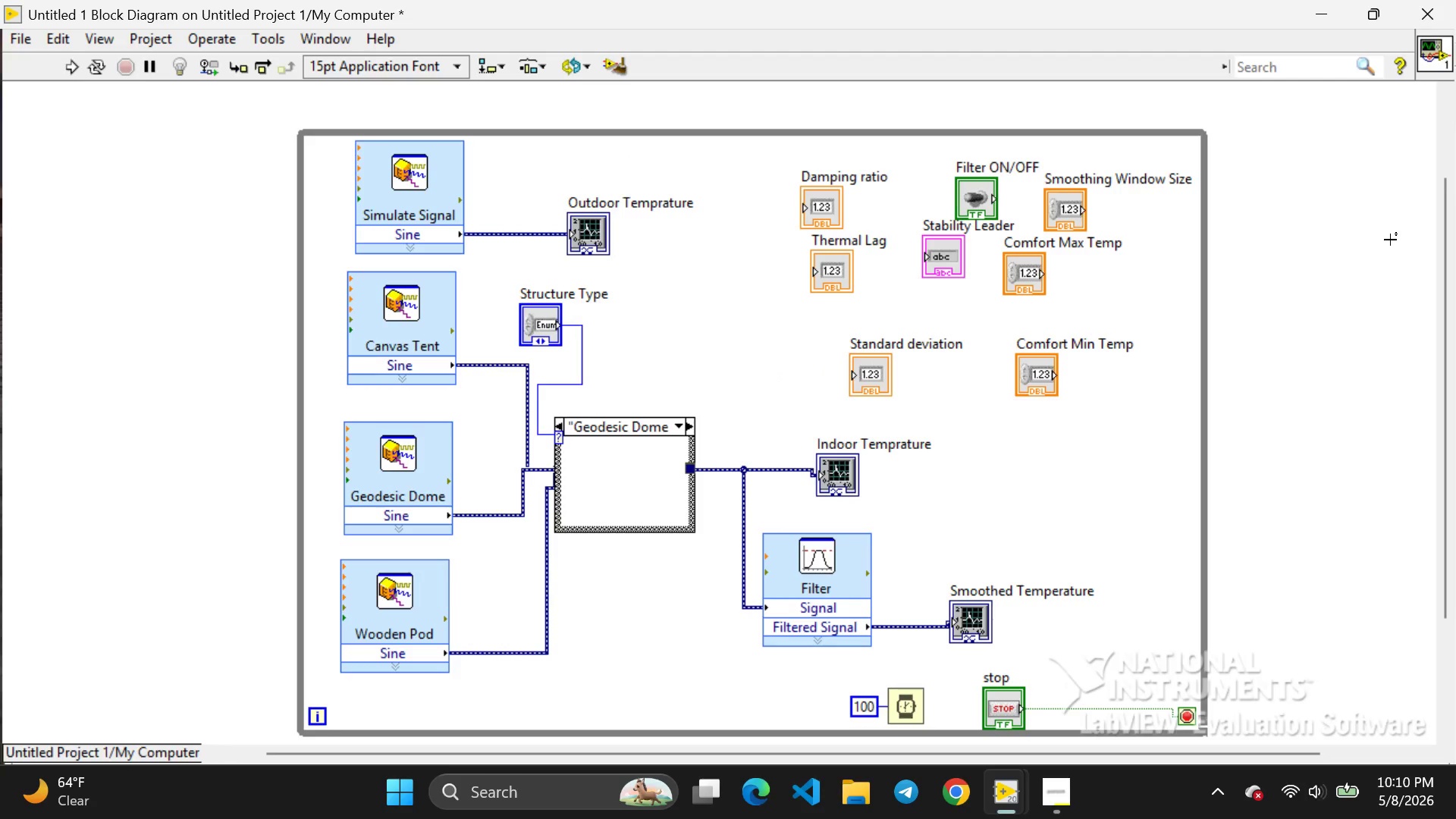 
wait(10.33)
 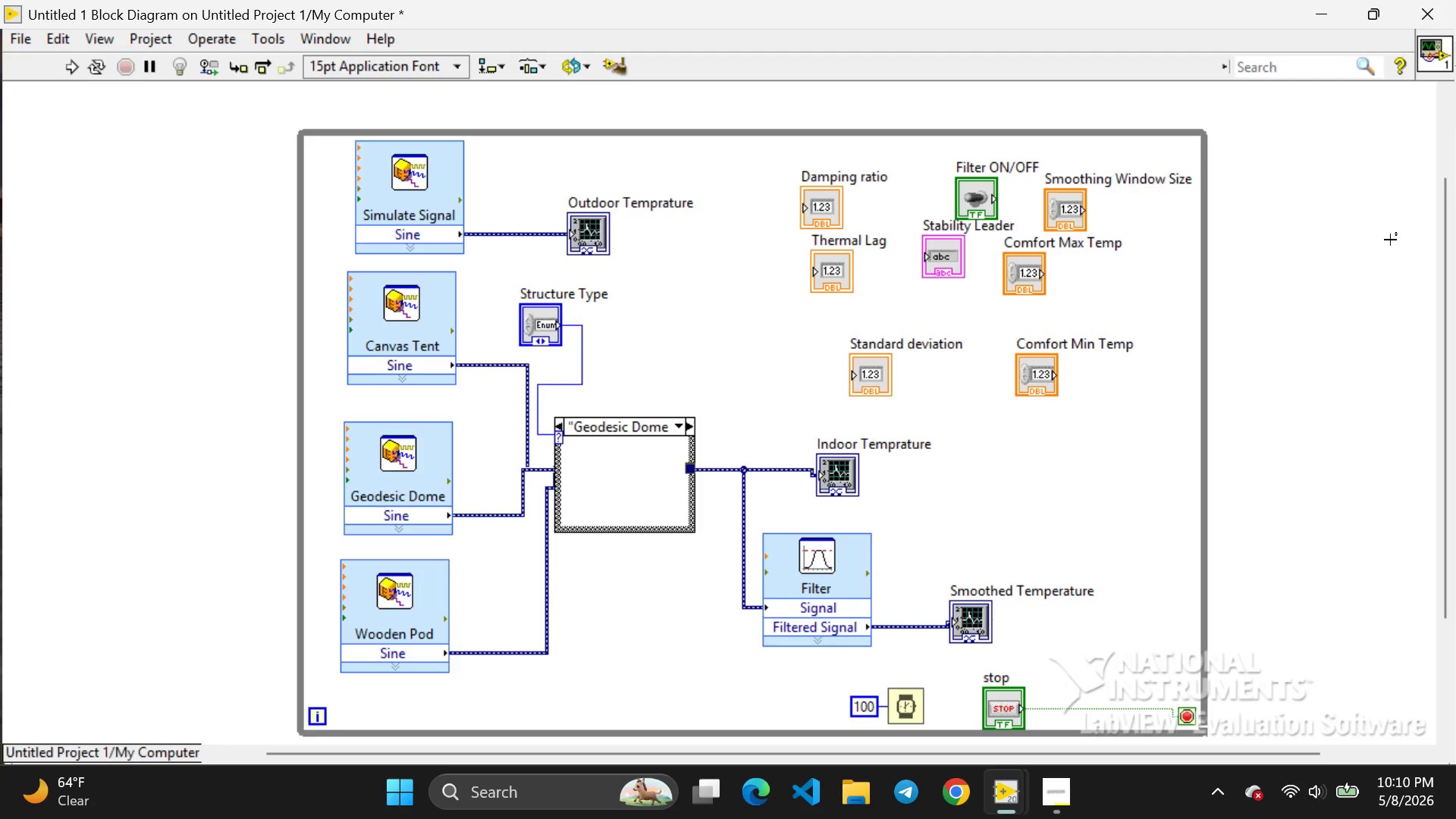 
right_click([1075, 438])
 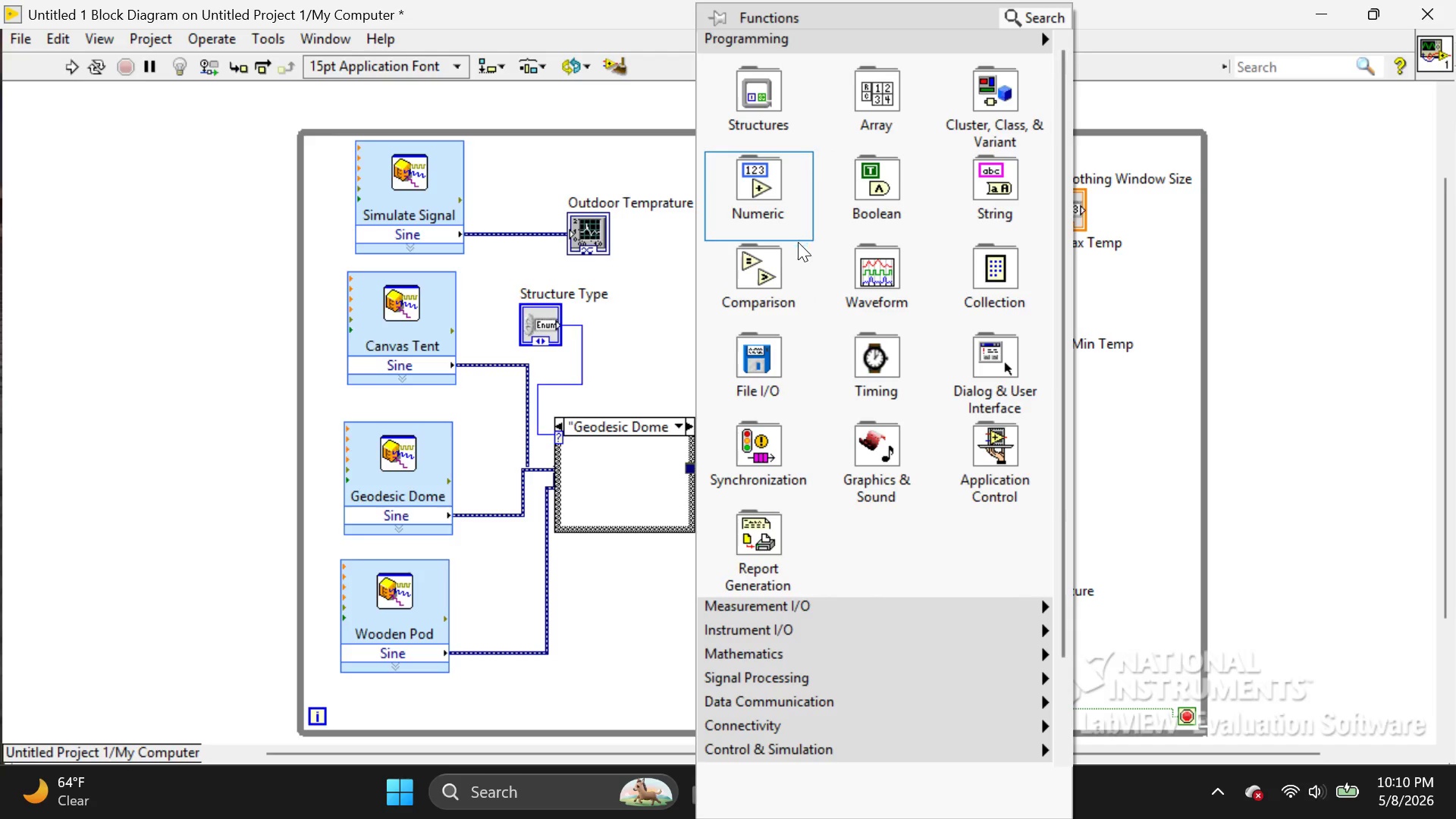 
left_click([766, 273])
 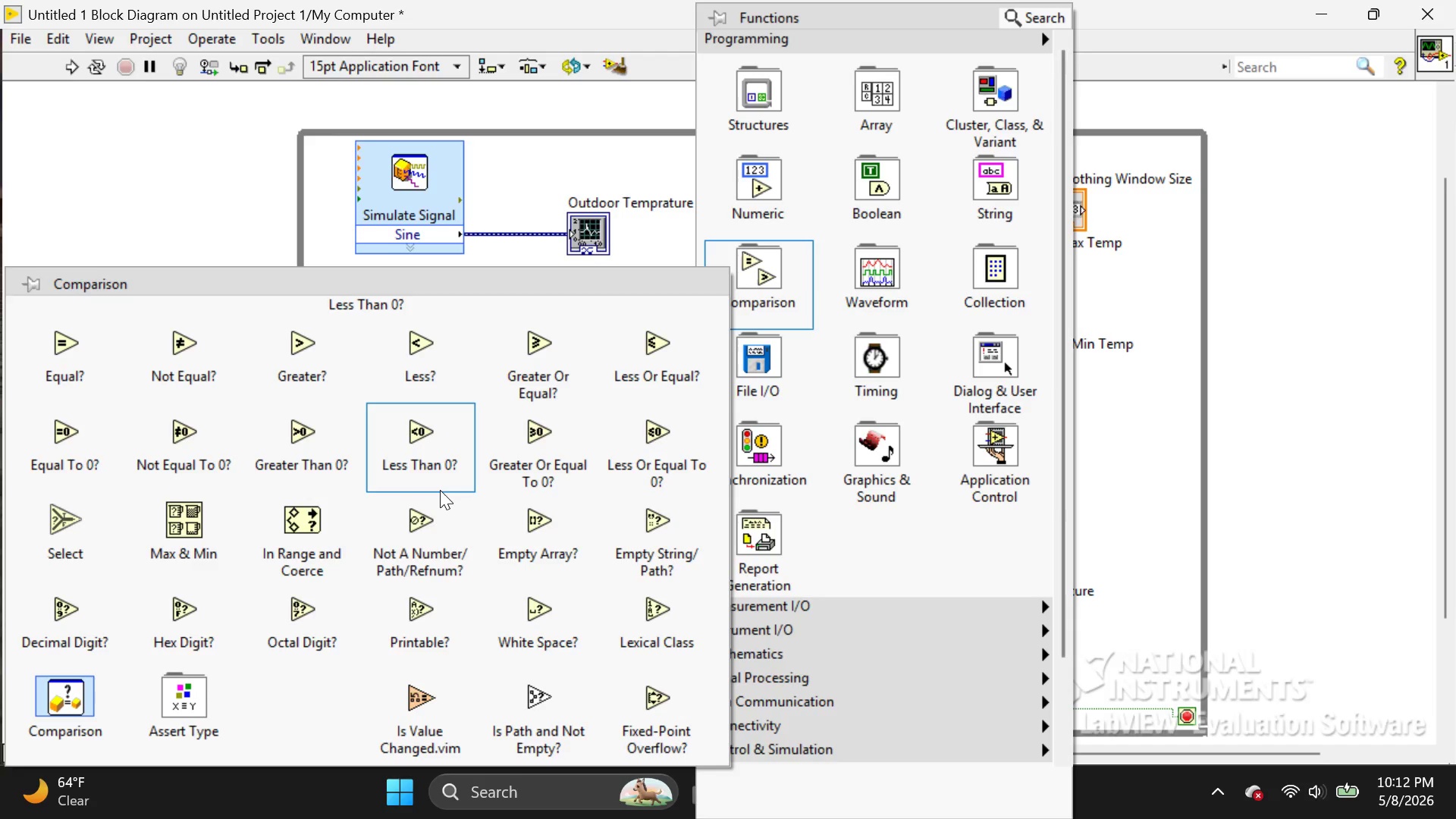 
wait(76.06)
 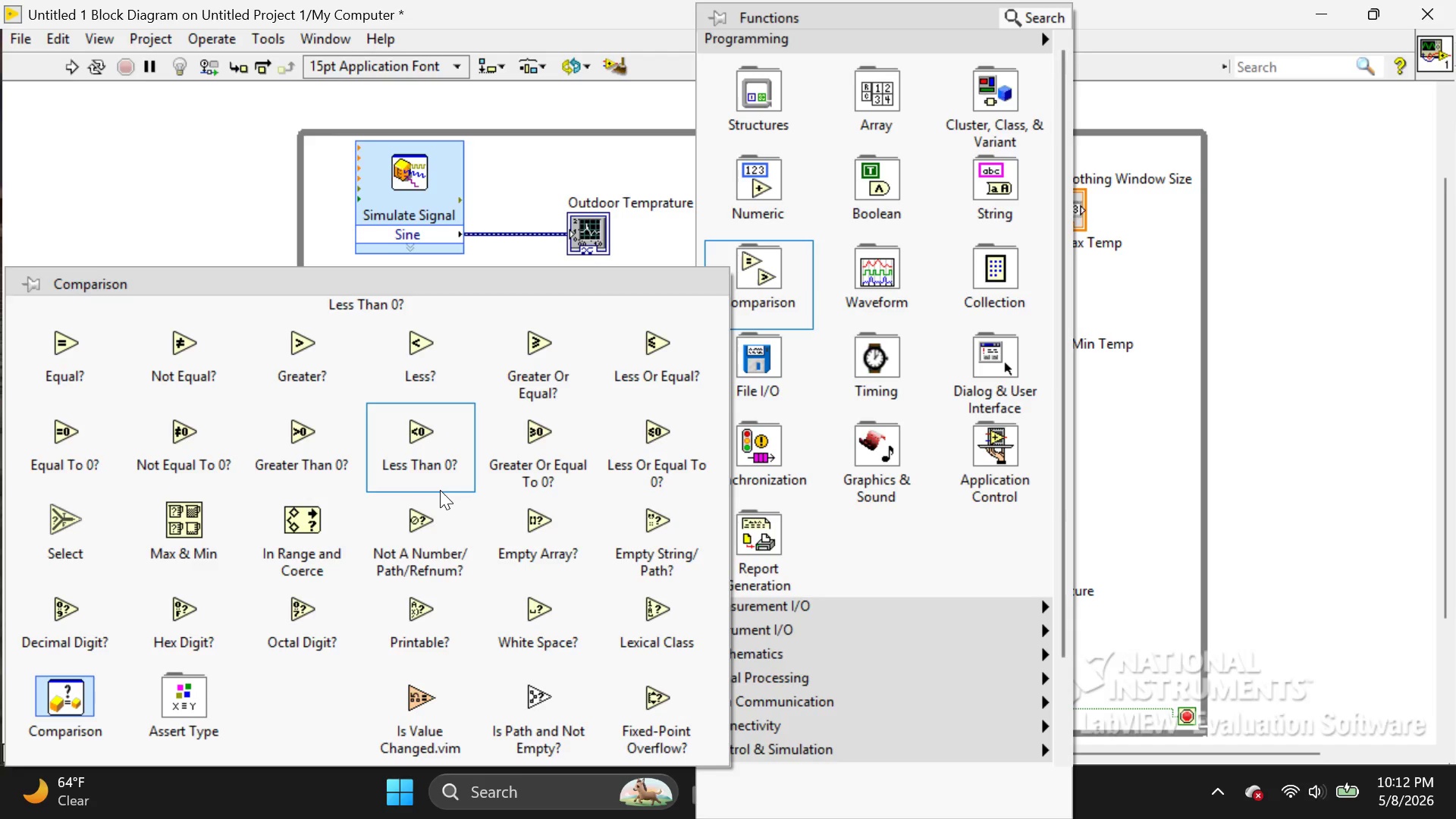 
left_click([69, 508])
 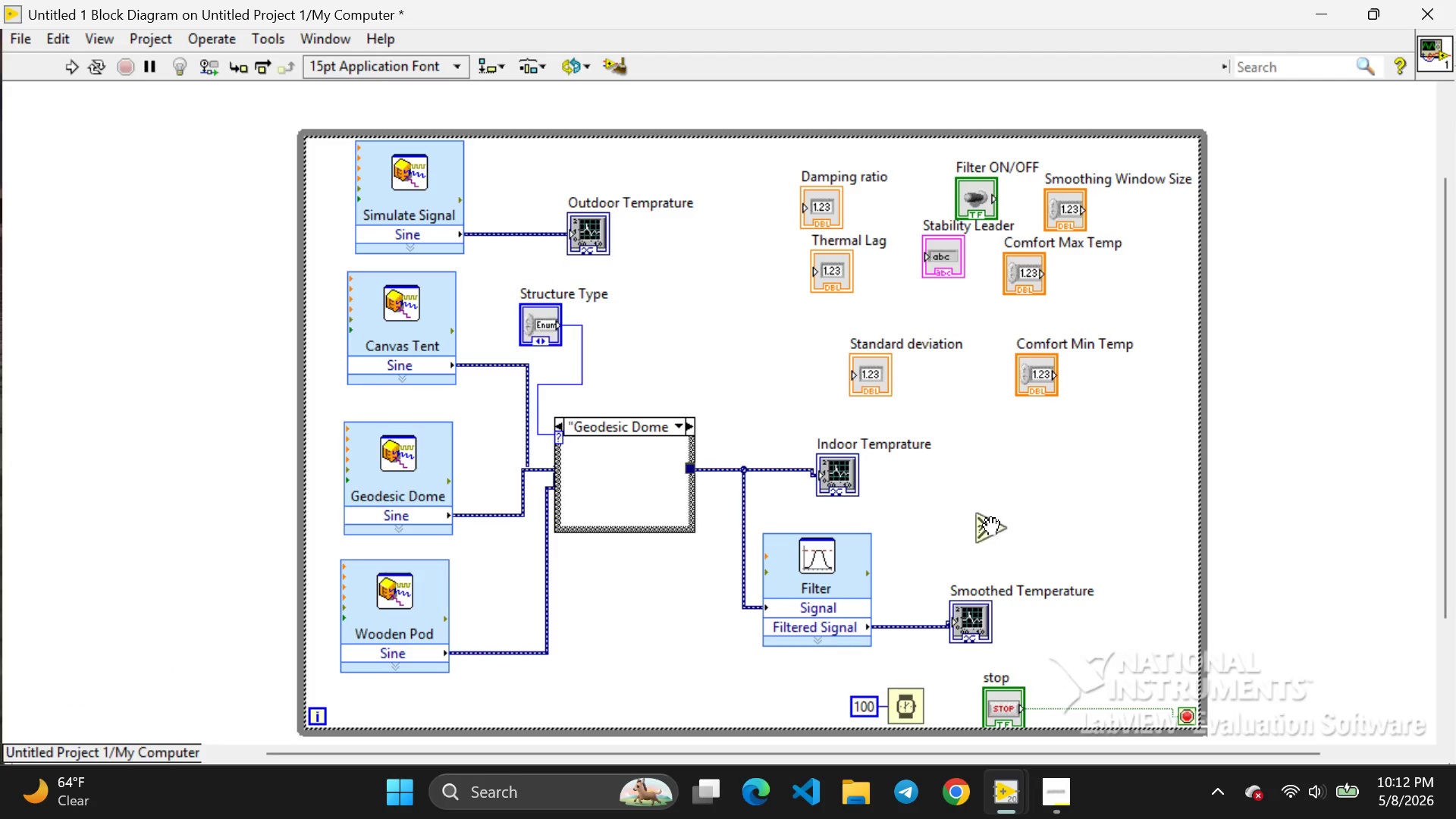 
wait(6.41)
 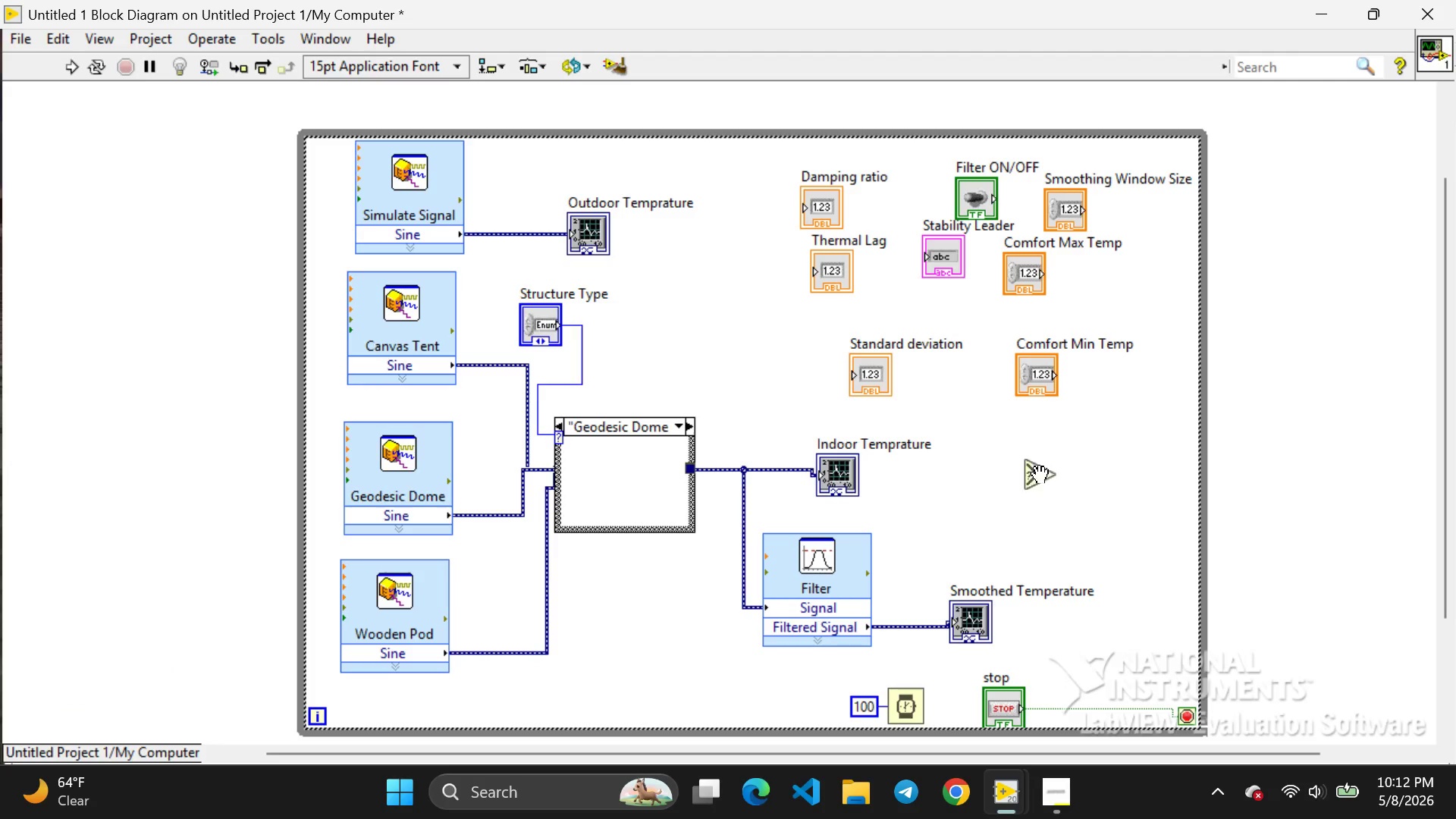 
left_click([983, 519])
 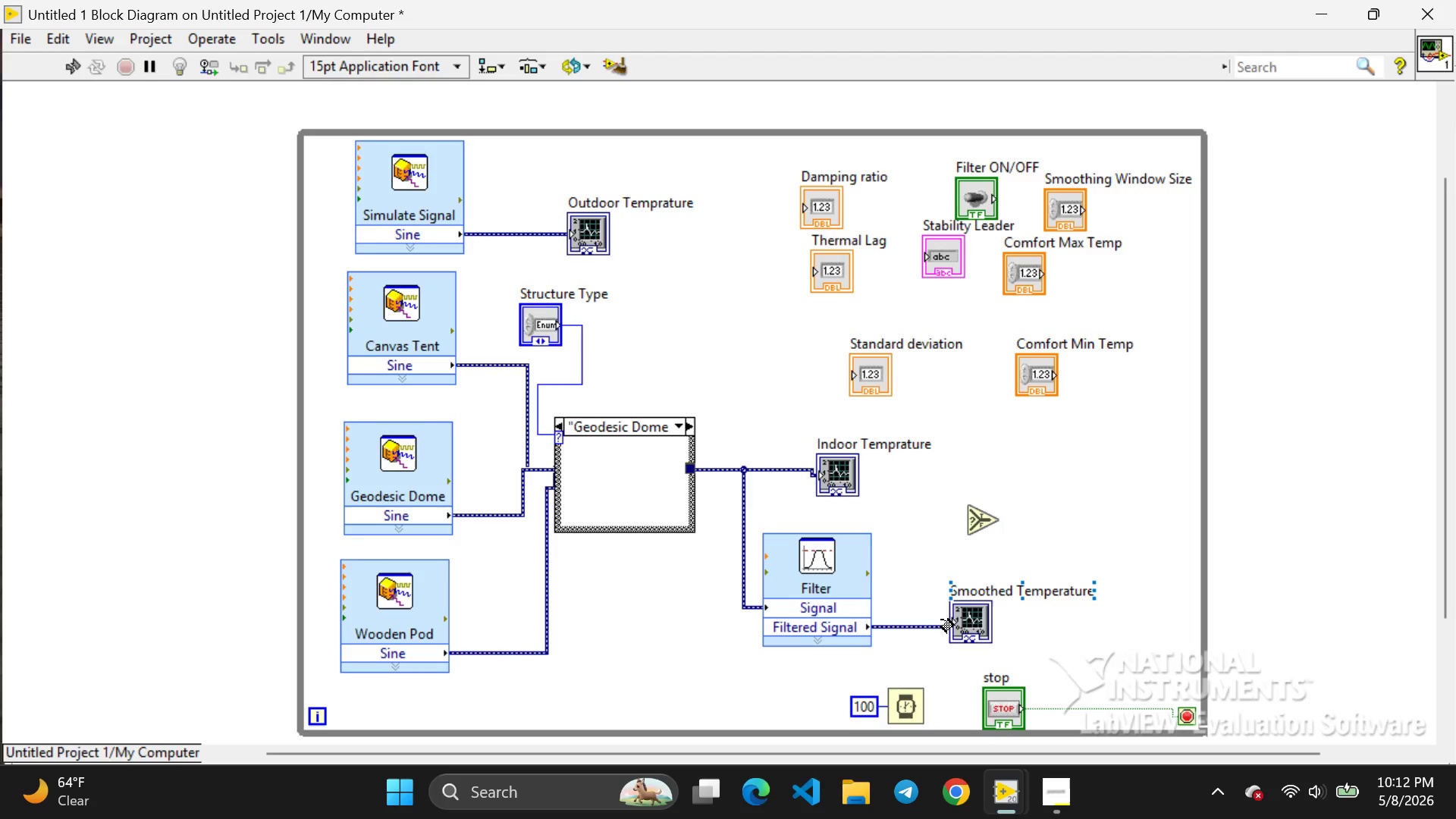 
wait(11.05)
 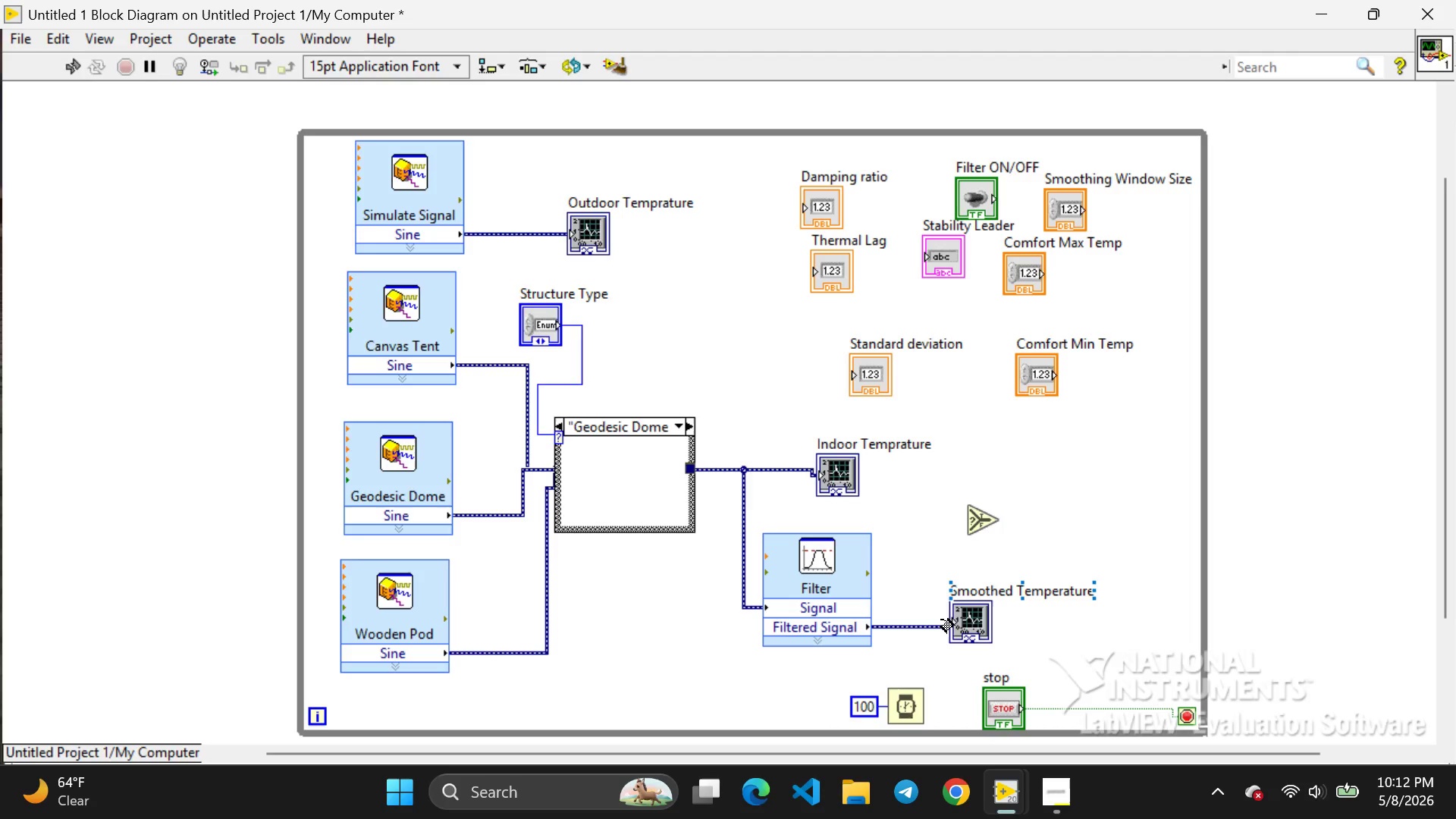 
left_click_drag(start_coordinate=[908, 622], to_coordinate=[961, 508])
 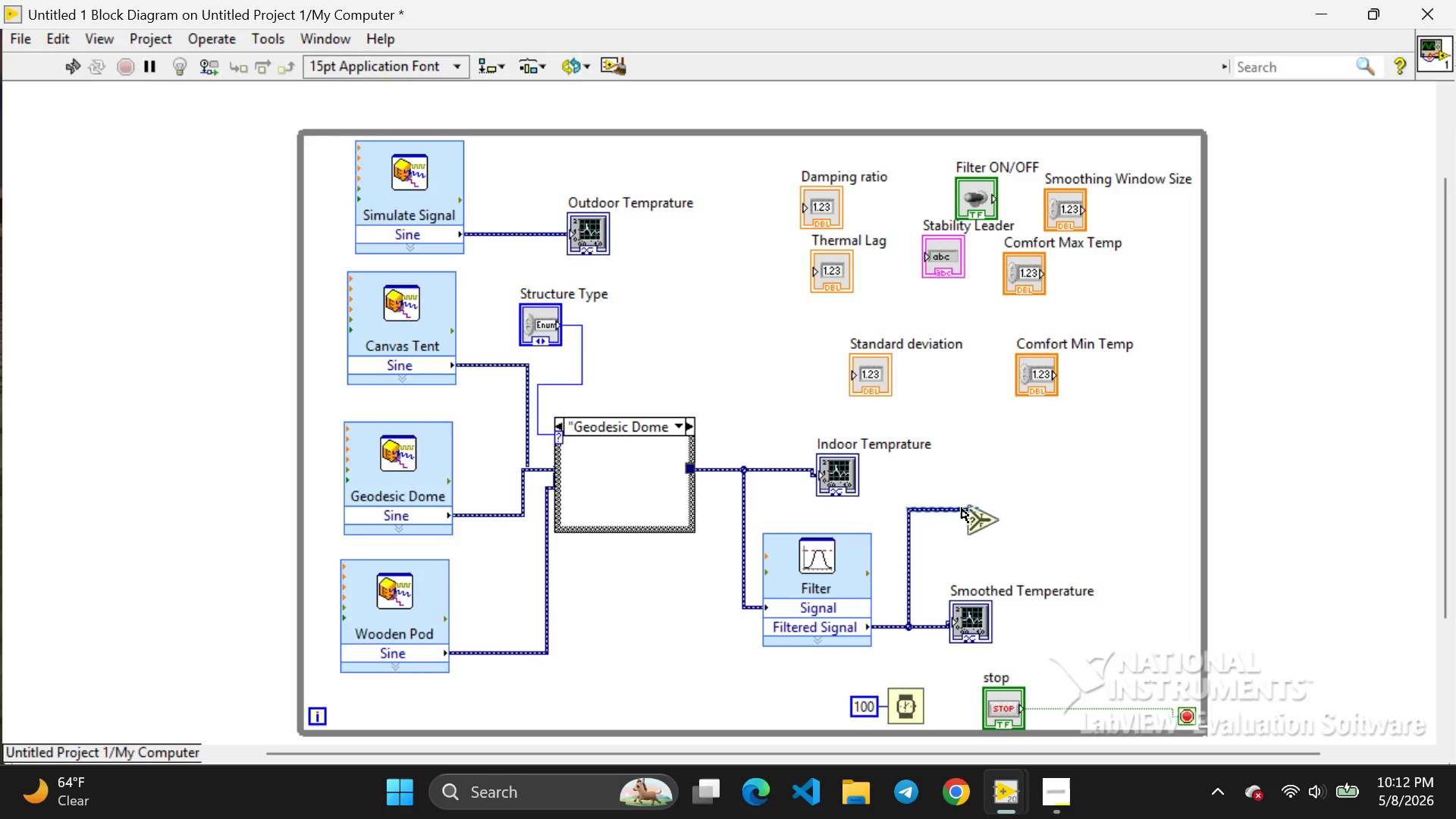 
left_click([961, 508])
 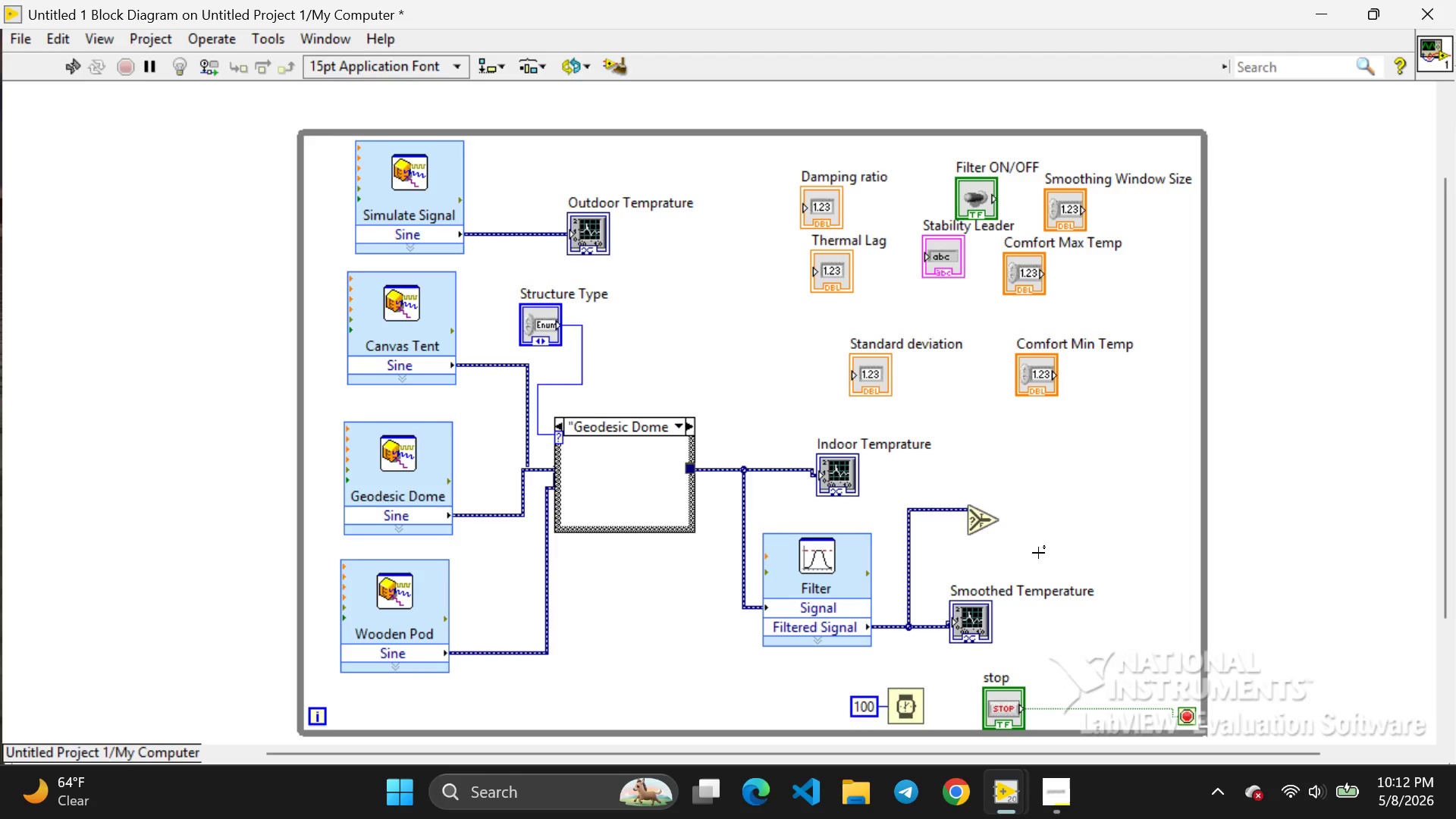 
left_click([1038, 553])
 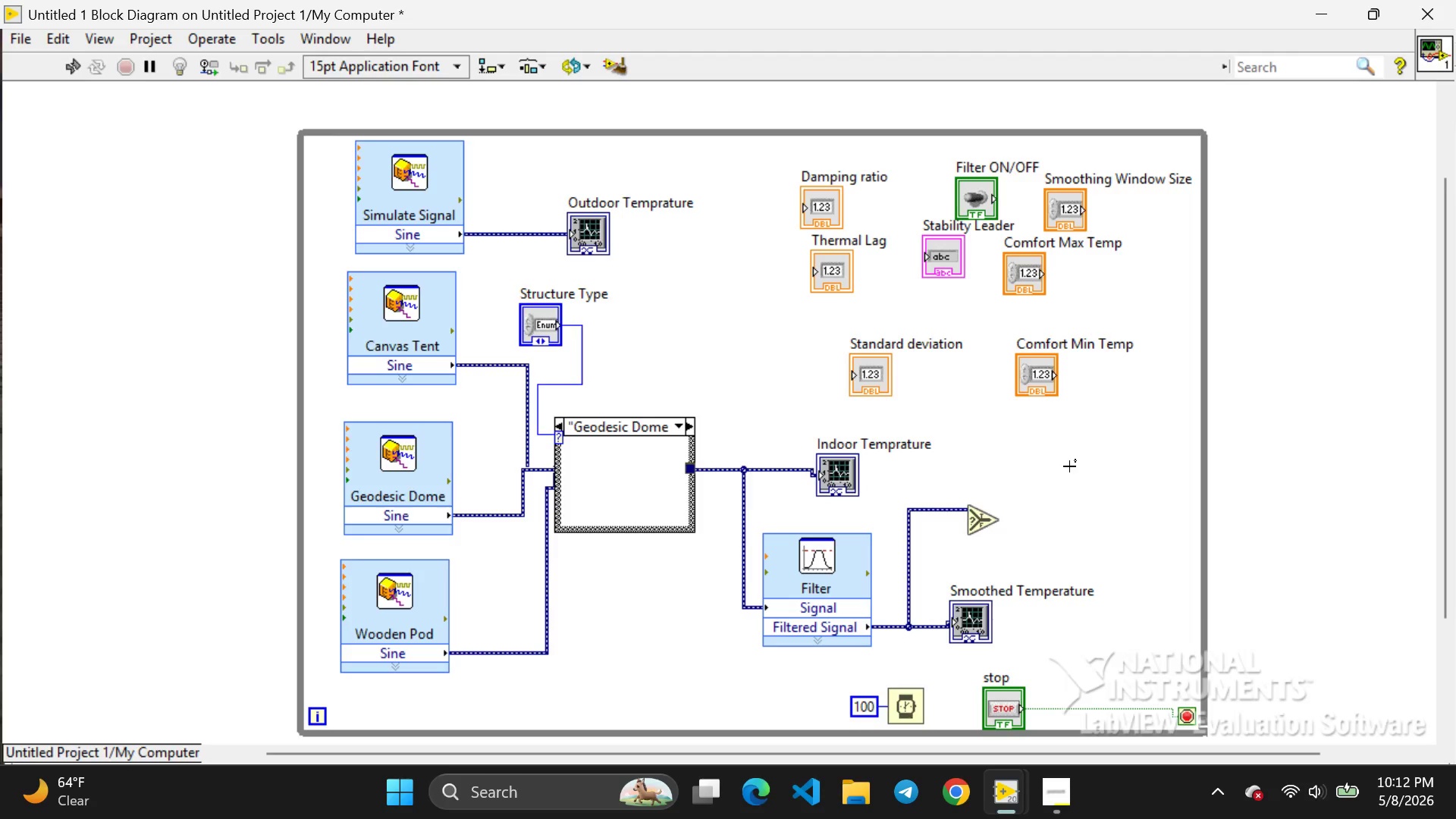 
wait(7.59)
 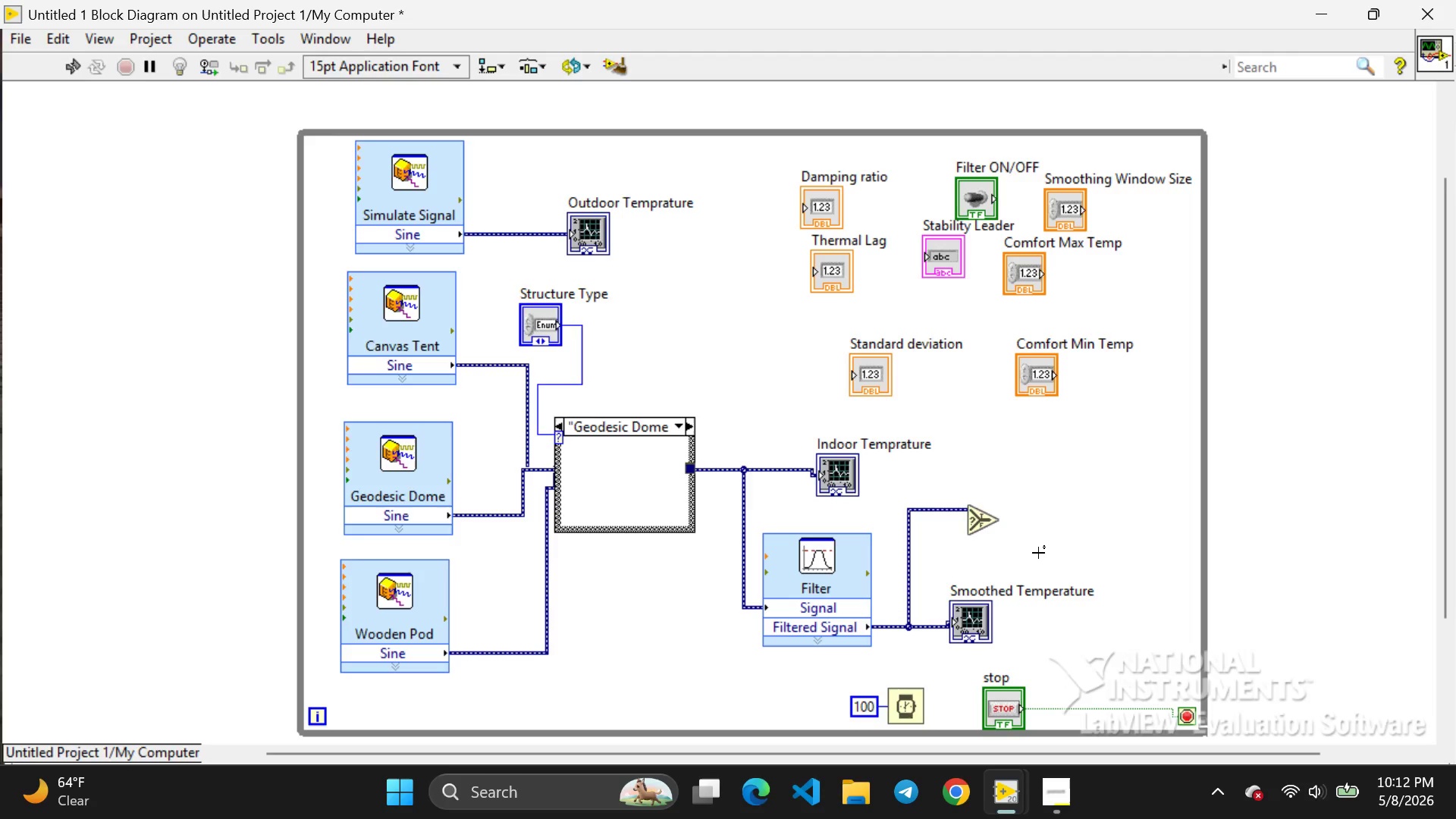 
left_click([991, 201])
 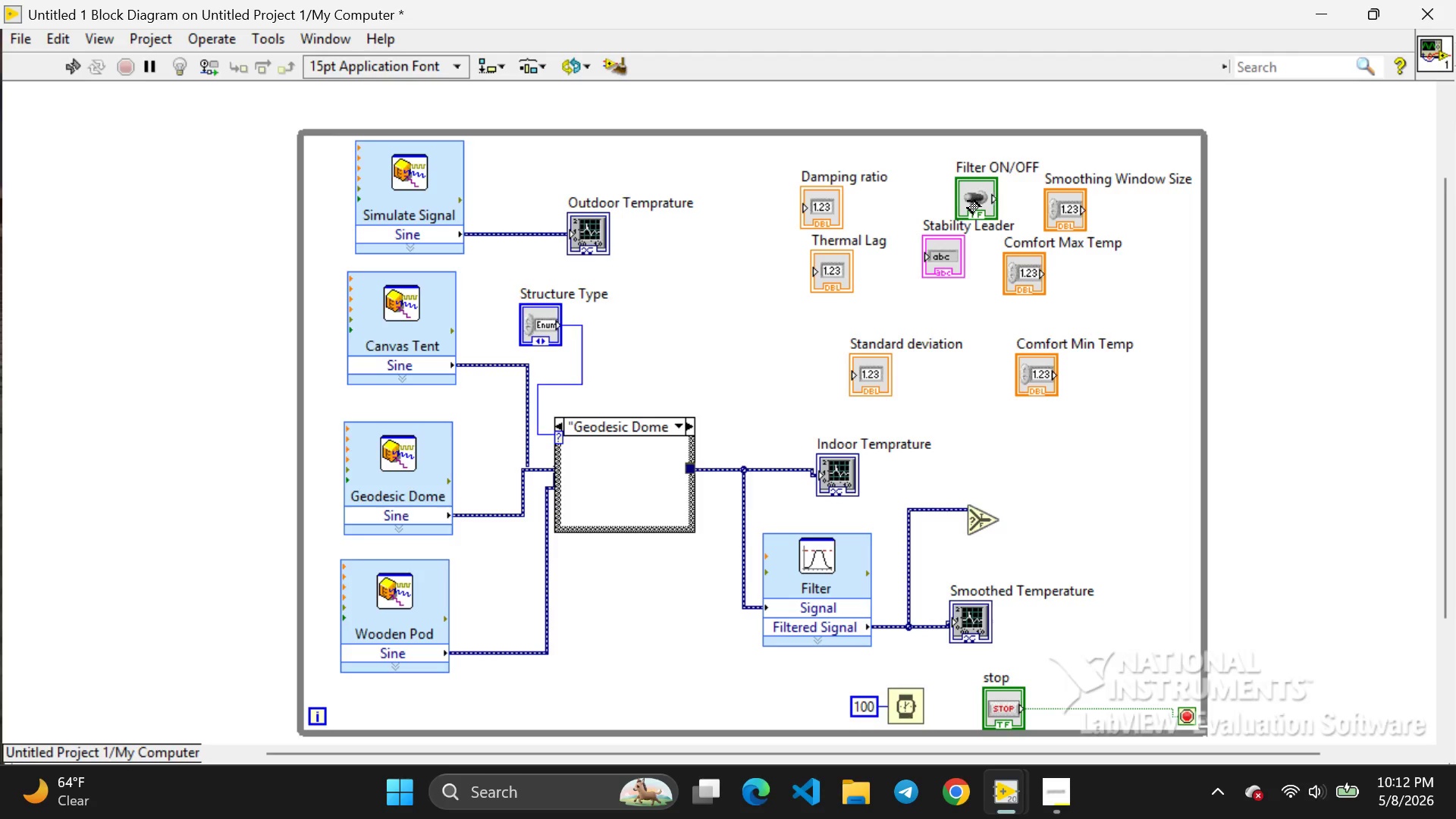 
left_click([968, 201])
 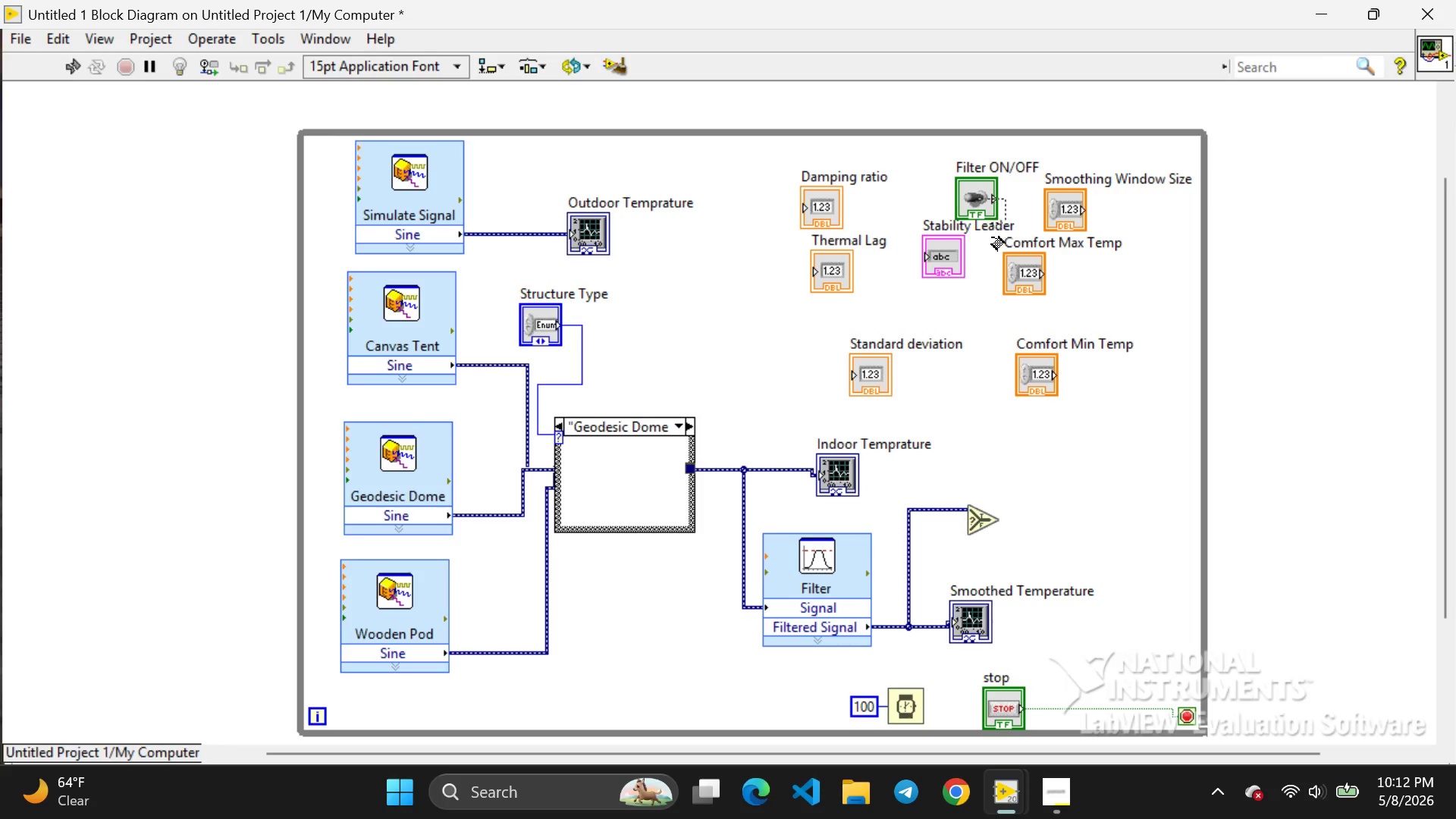 
wait(6.23)
 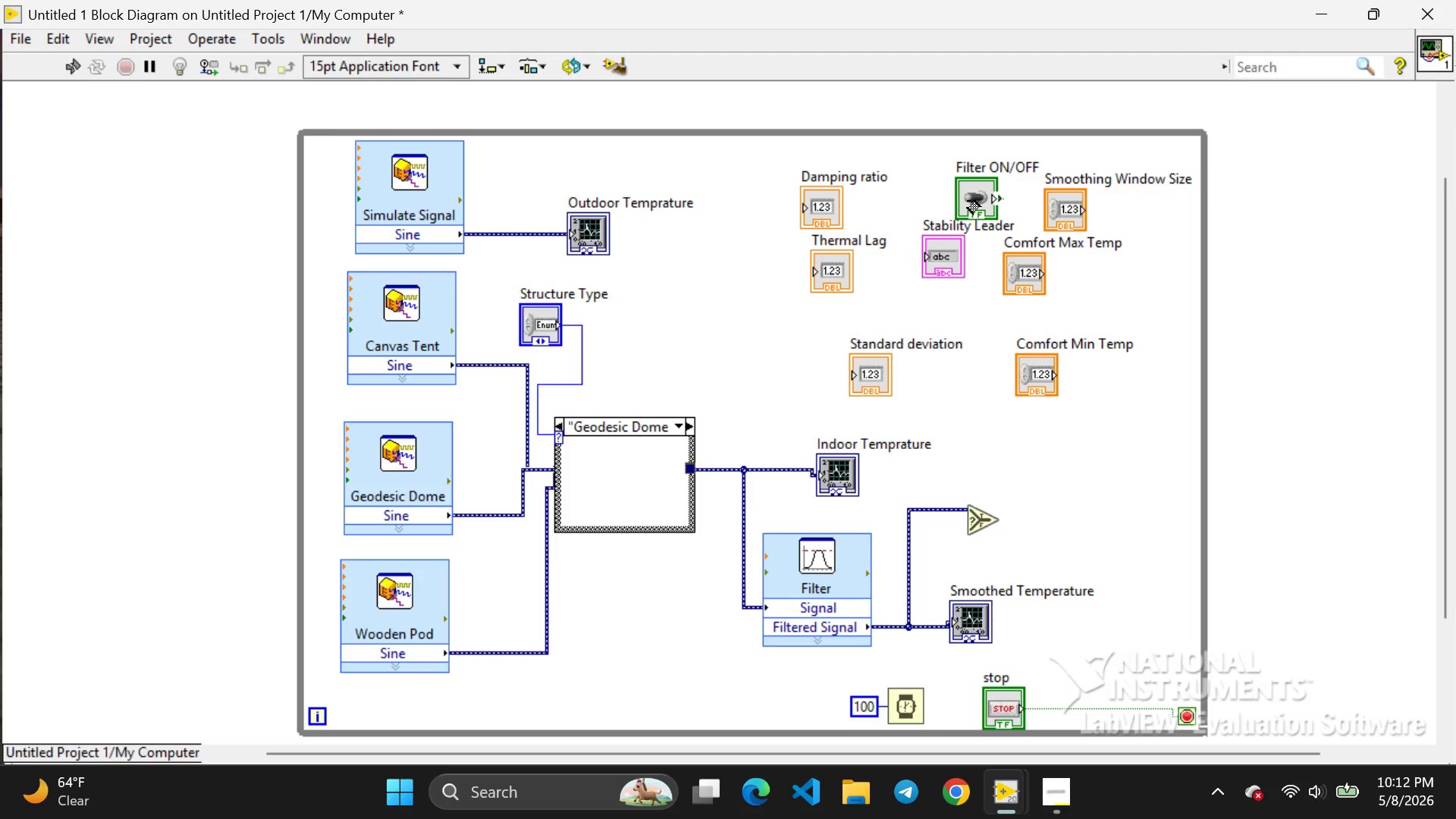 
double_click([990, 243])
 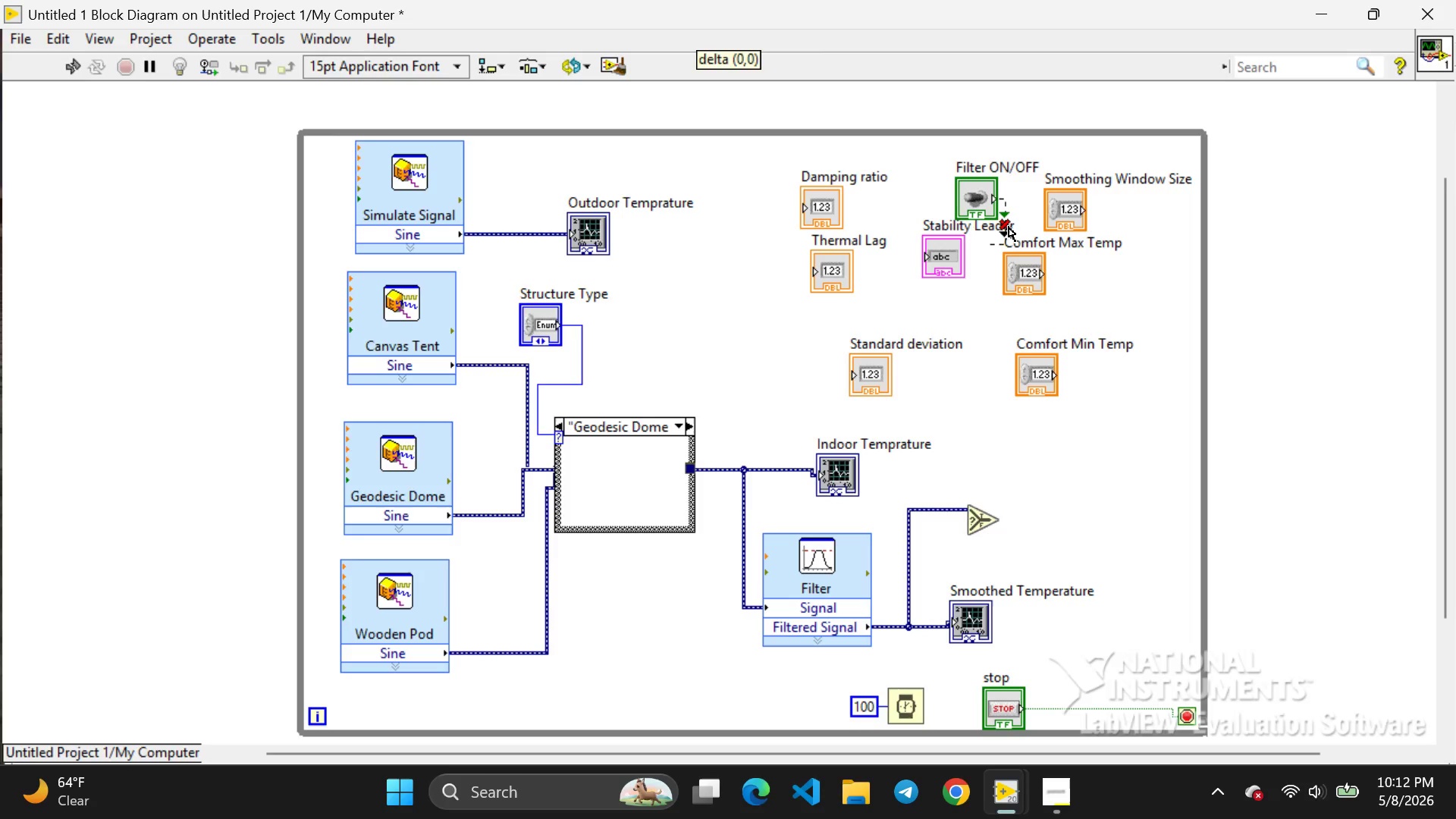 
left_click([1009, 227])
 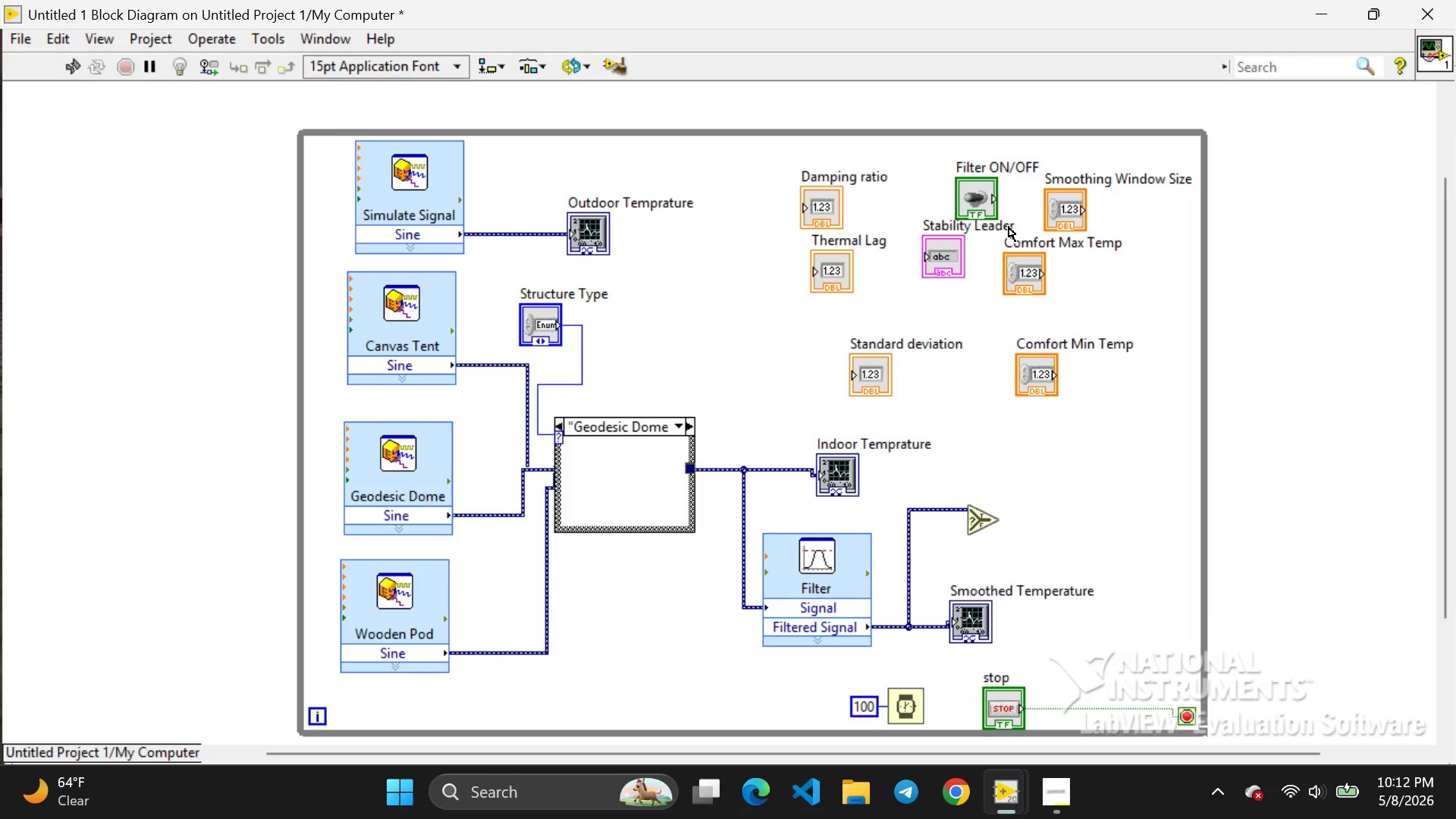 
key(Backspace)
 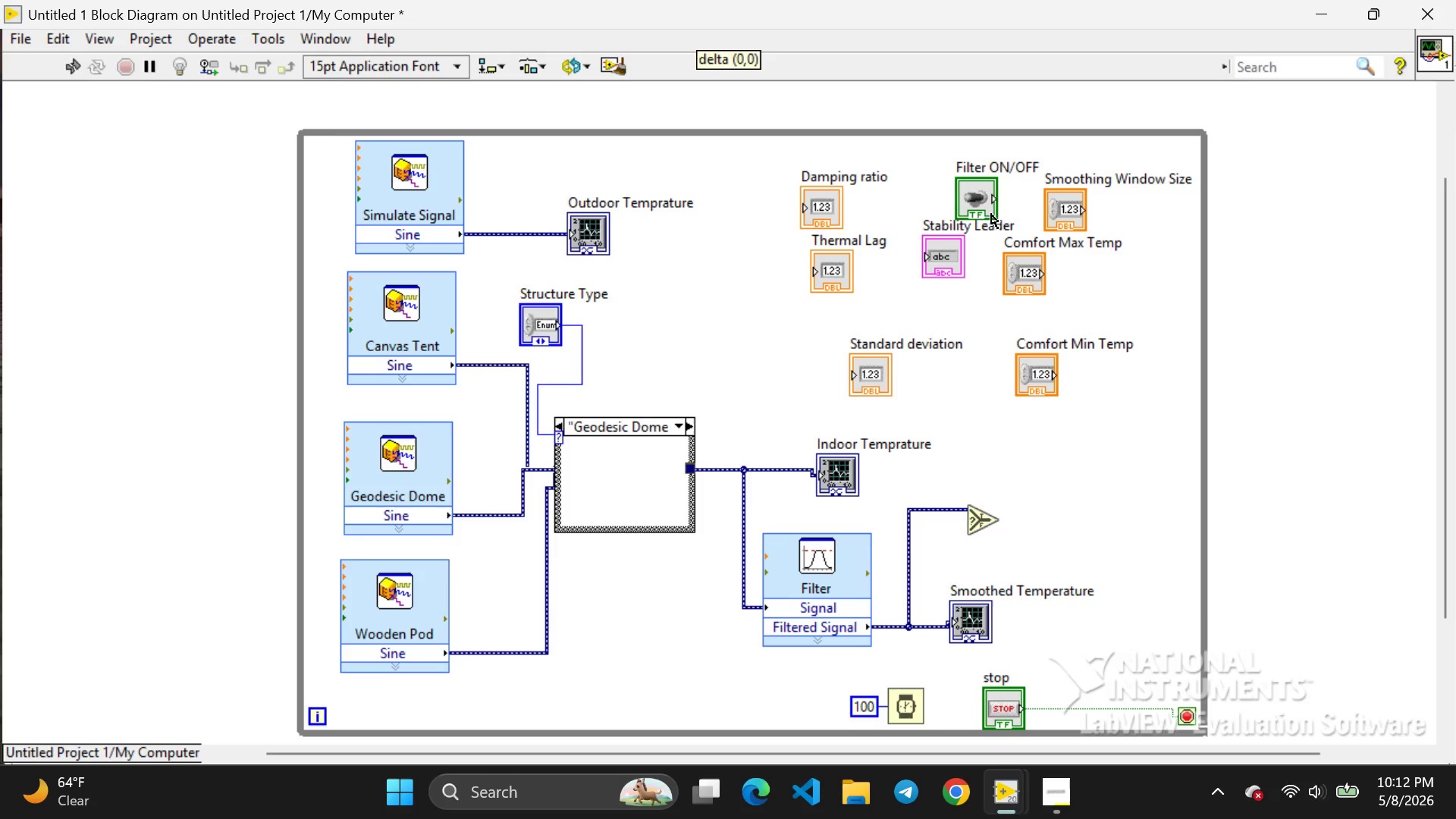 
left_click([991, 214])
 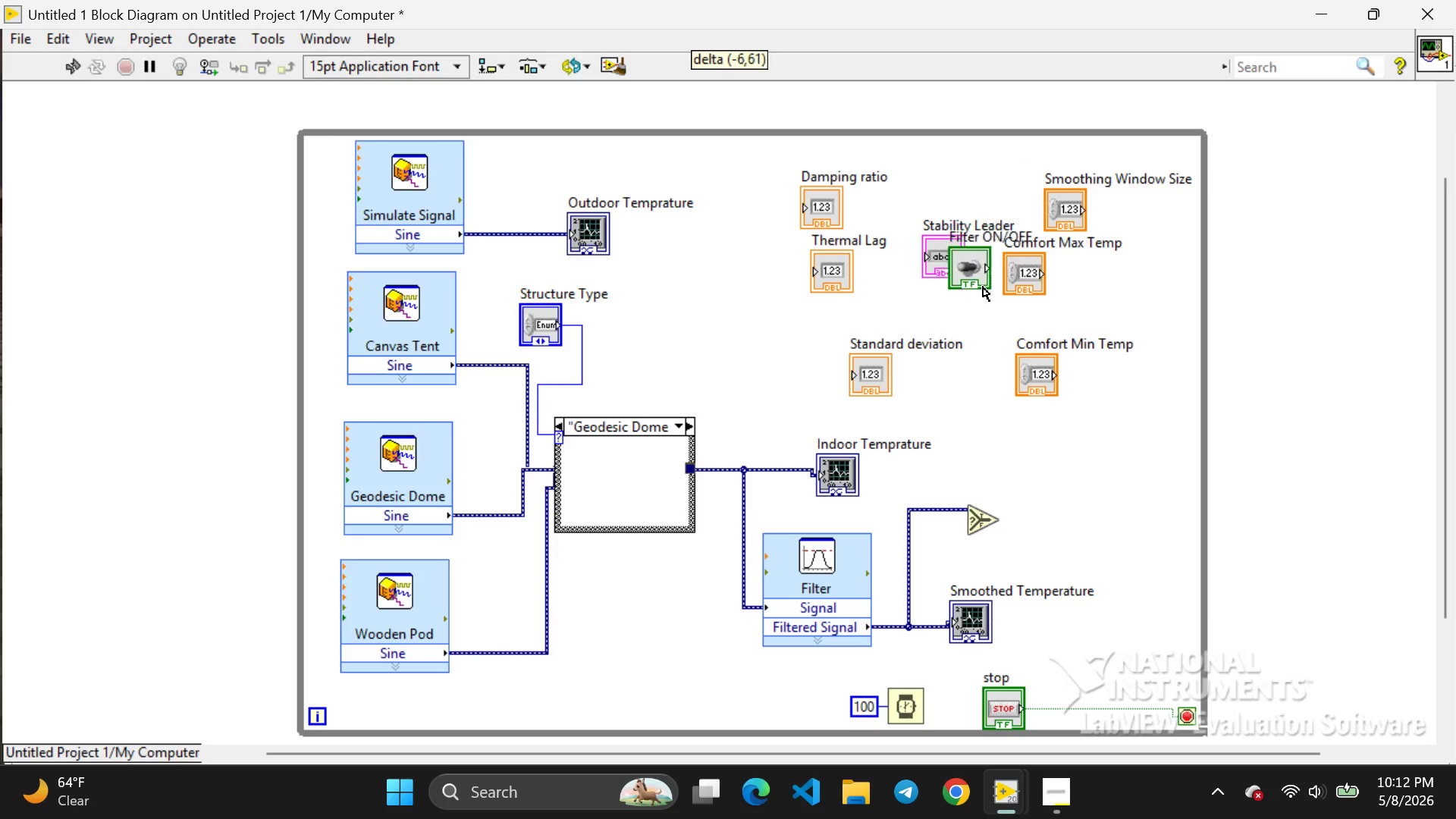 
left_click_drag(start_coordinate=[991, 214], to_coordinate=[973, 469])
 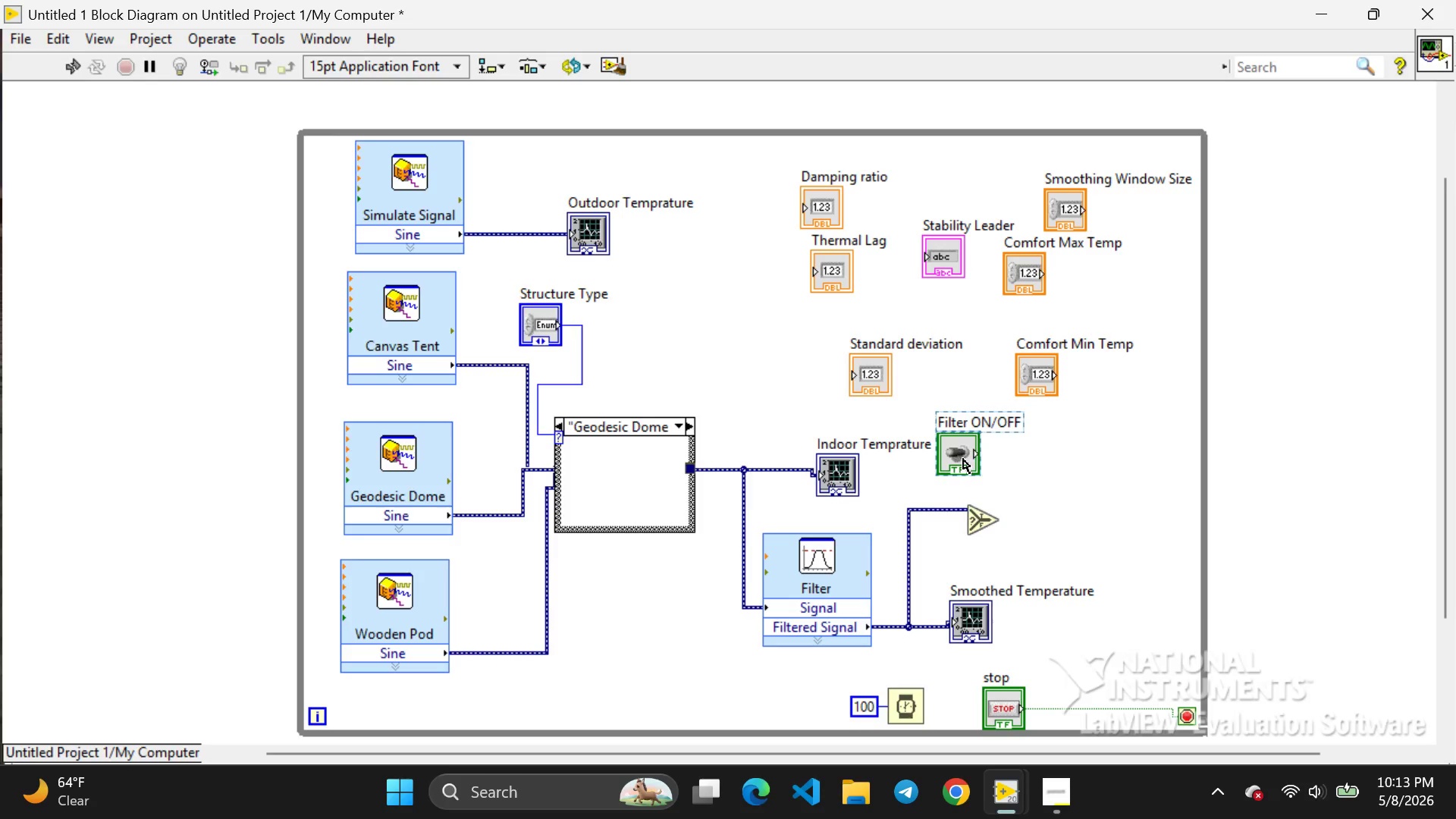 
left_click_drag(start_coordinate=[963, 459], to_coordinate=[891, 505])
 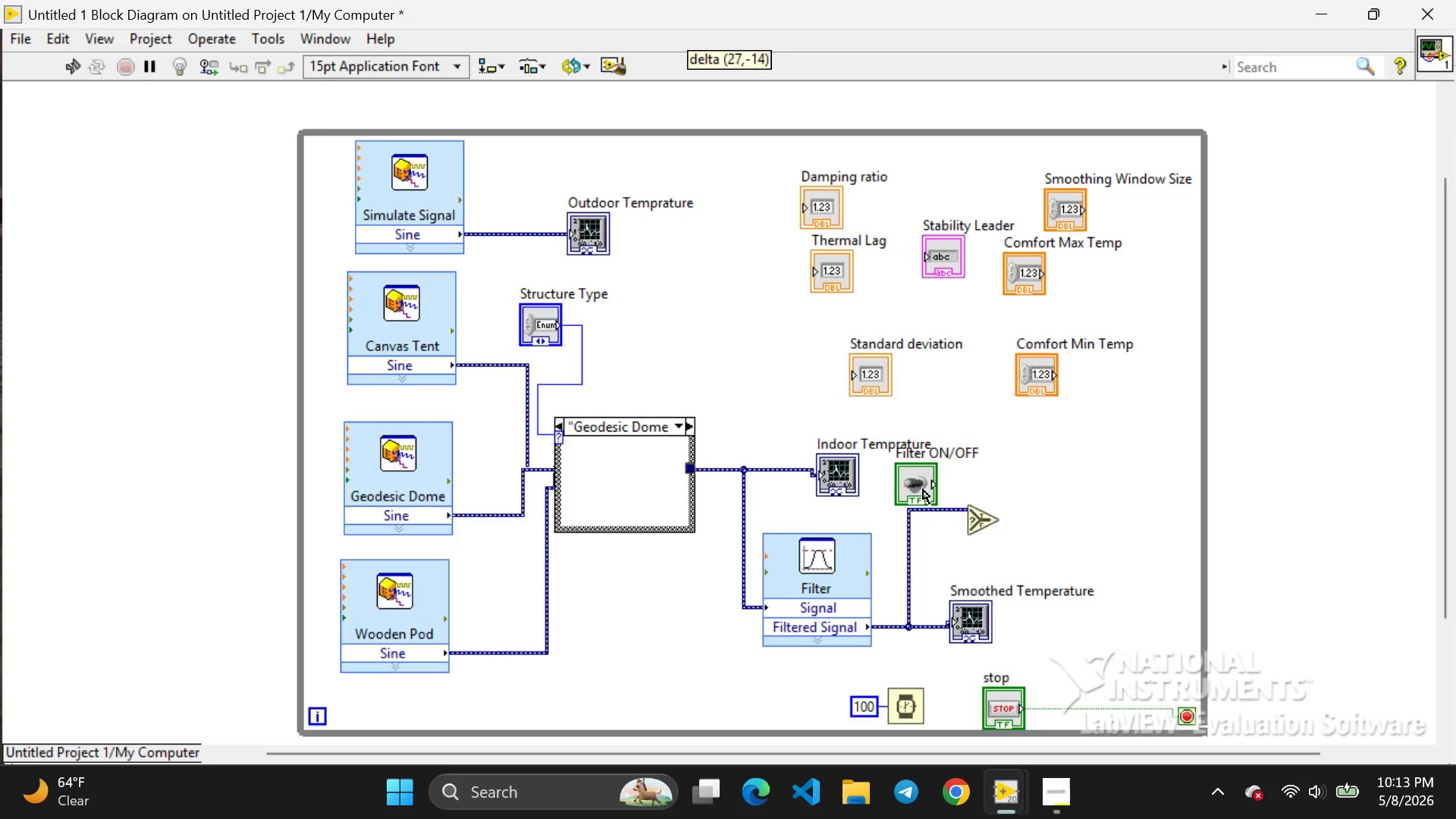 
left_click_drag(start_coordinate=[891, 505], to_coordinate=[896, 513])
 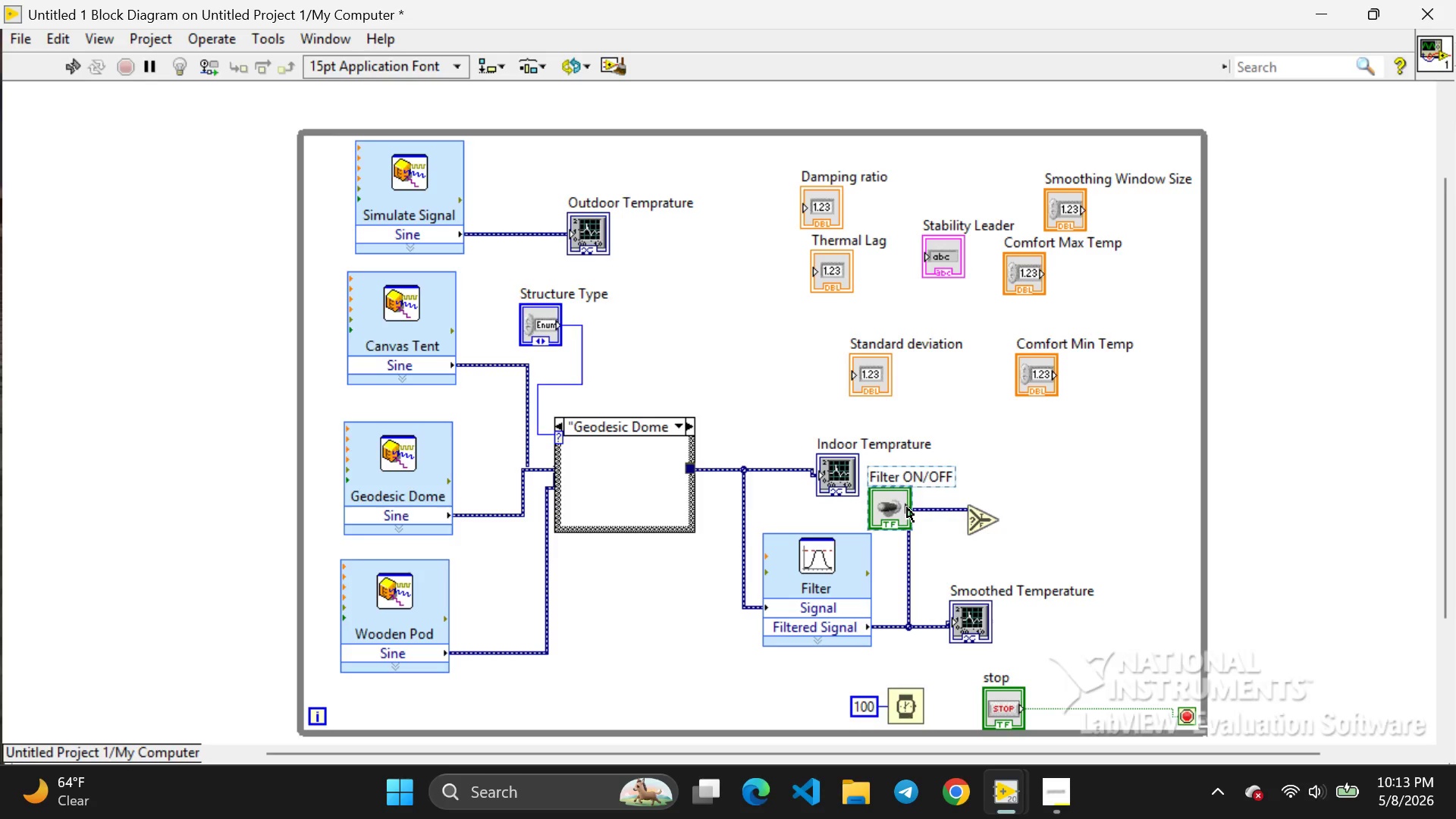 
left_click_drag(start_coordinate=[907, 507], to_coordinate=[1086, 495])
 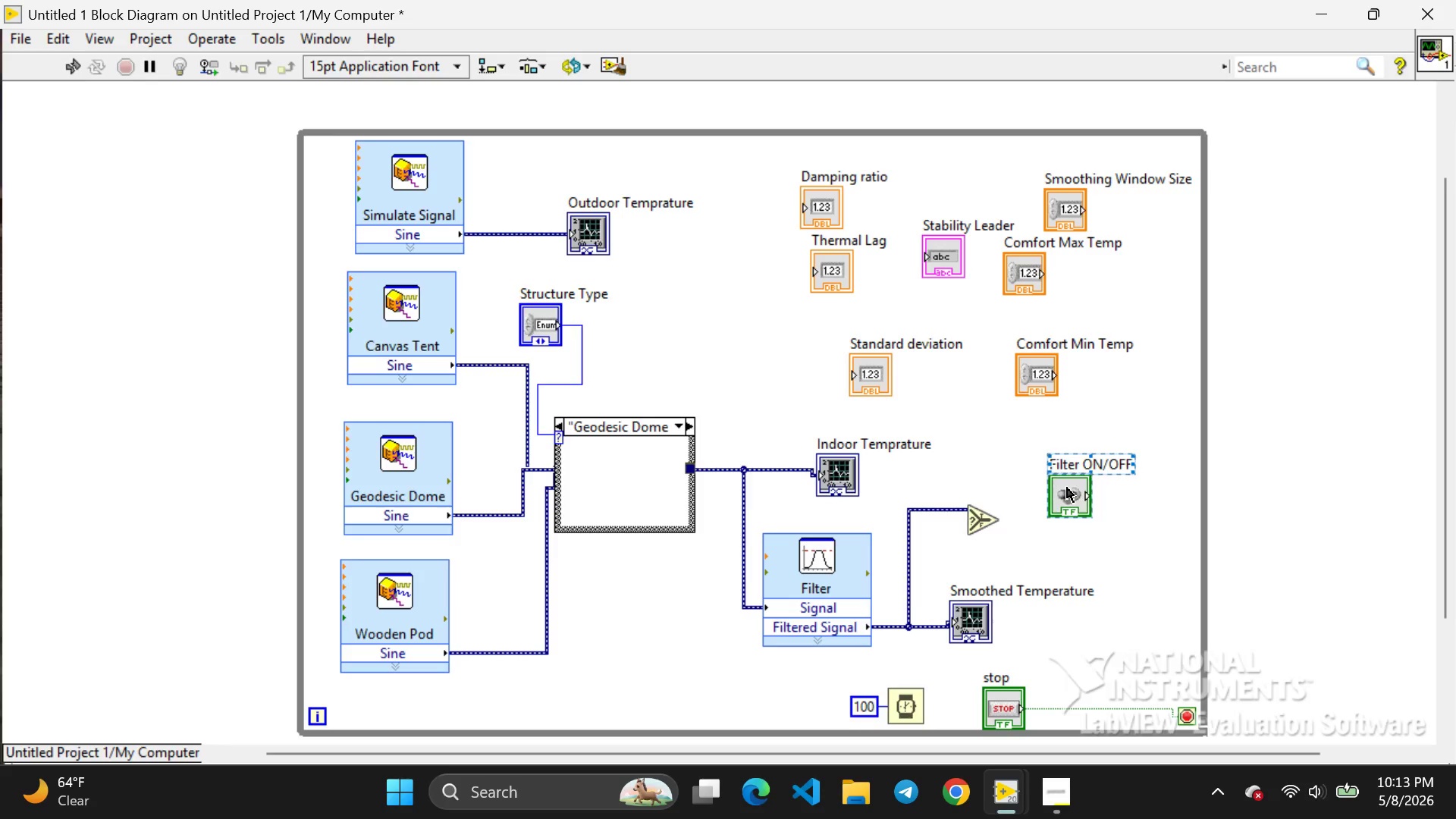 
left_click_drag(start_coordinate=[1067, 488], to_coordinate=[959, 439])
 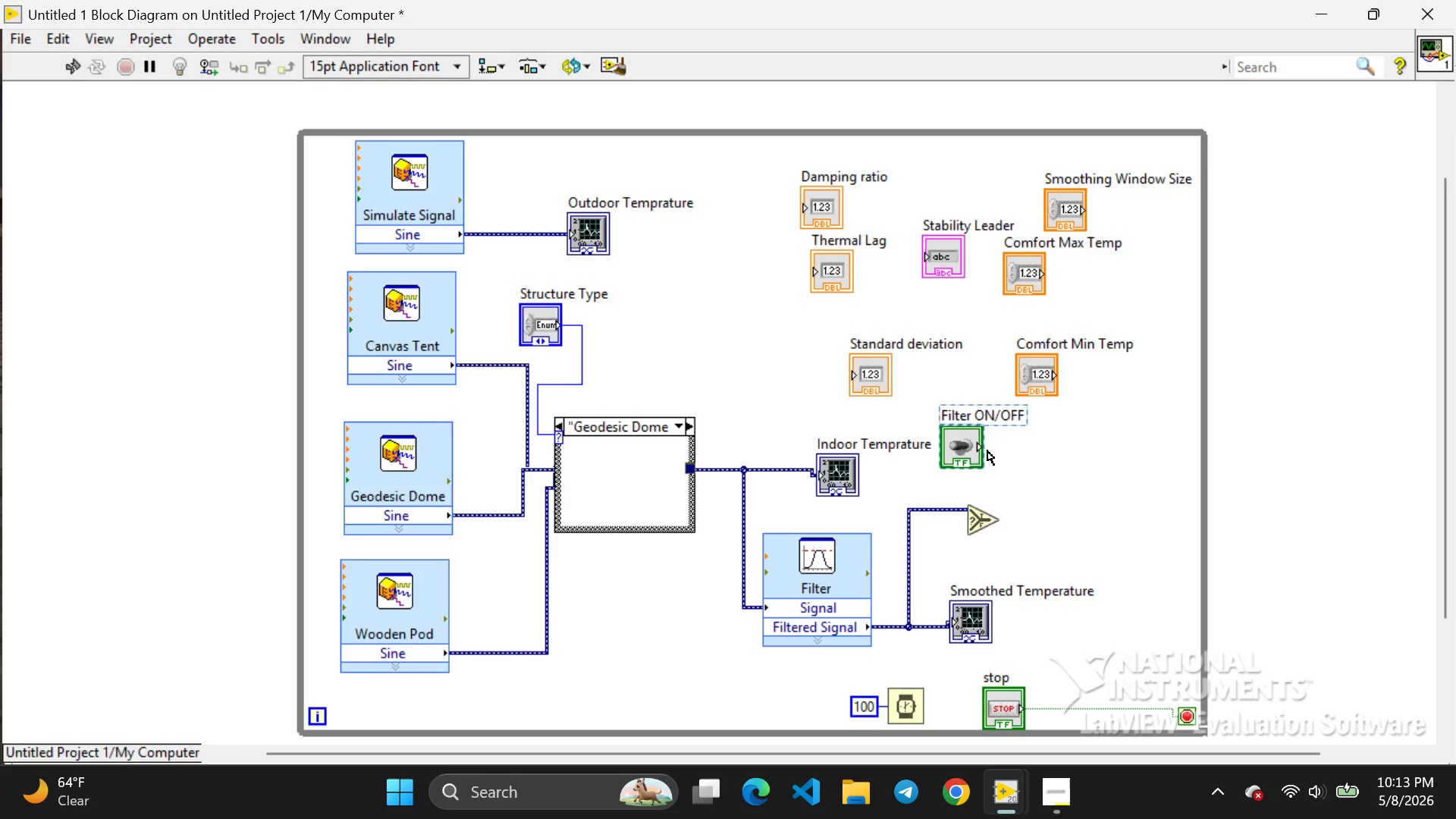 
left_click([987, 450])
 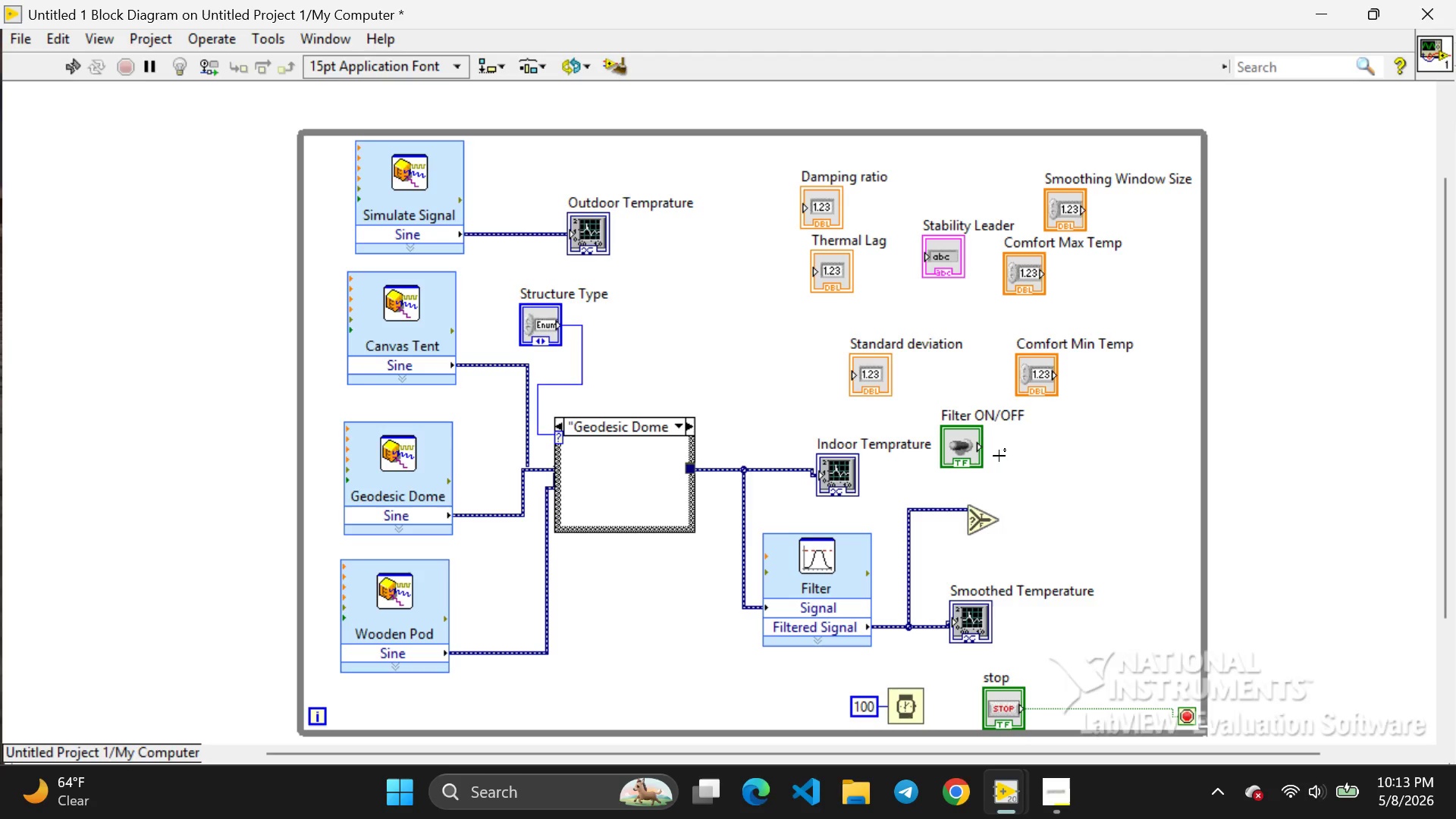 
left_click([1000, 457])
 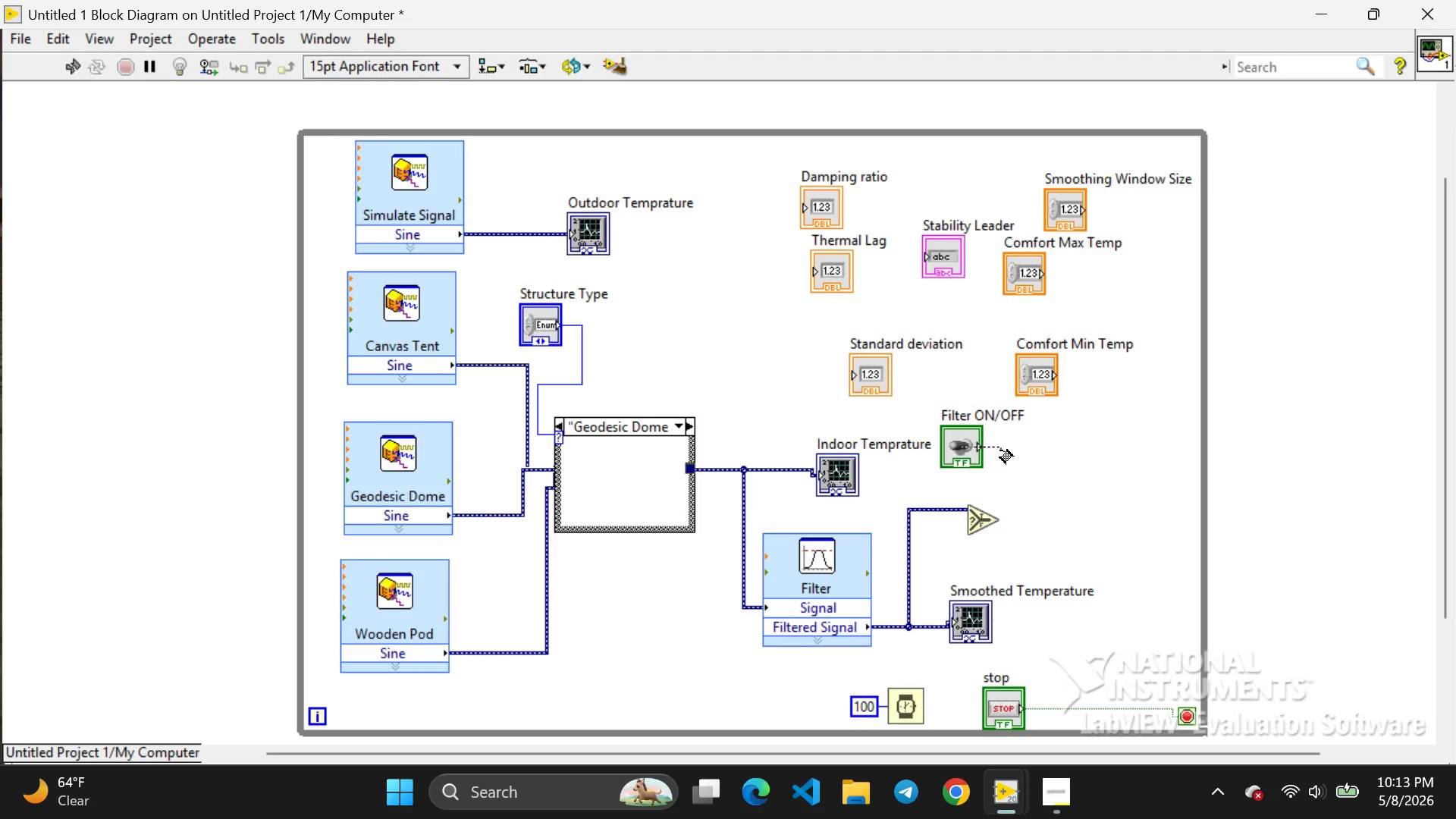 
left_click_drag(start_coordinate=[983, 449], to_coordinate=[952, 522])
 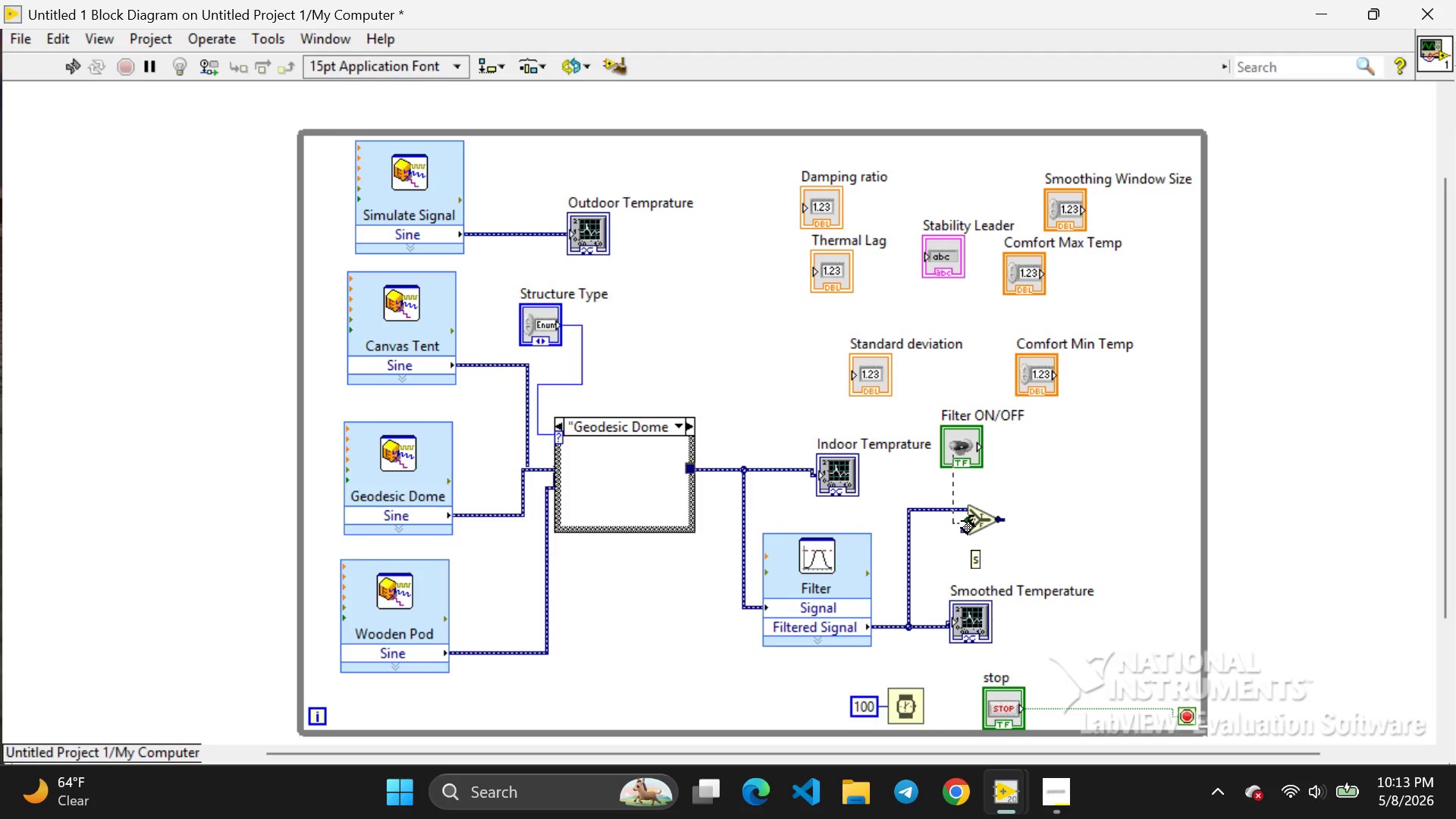 
left_click_drag(start_coordinate=[952, 522], to_coordinate=[970, 519])
 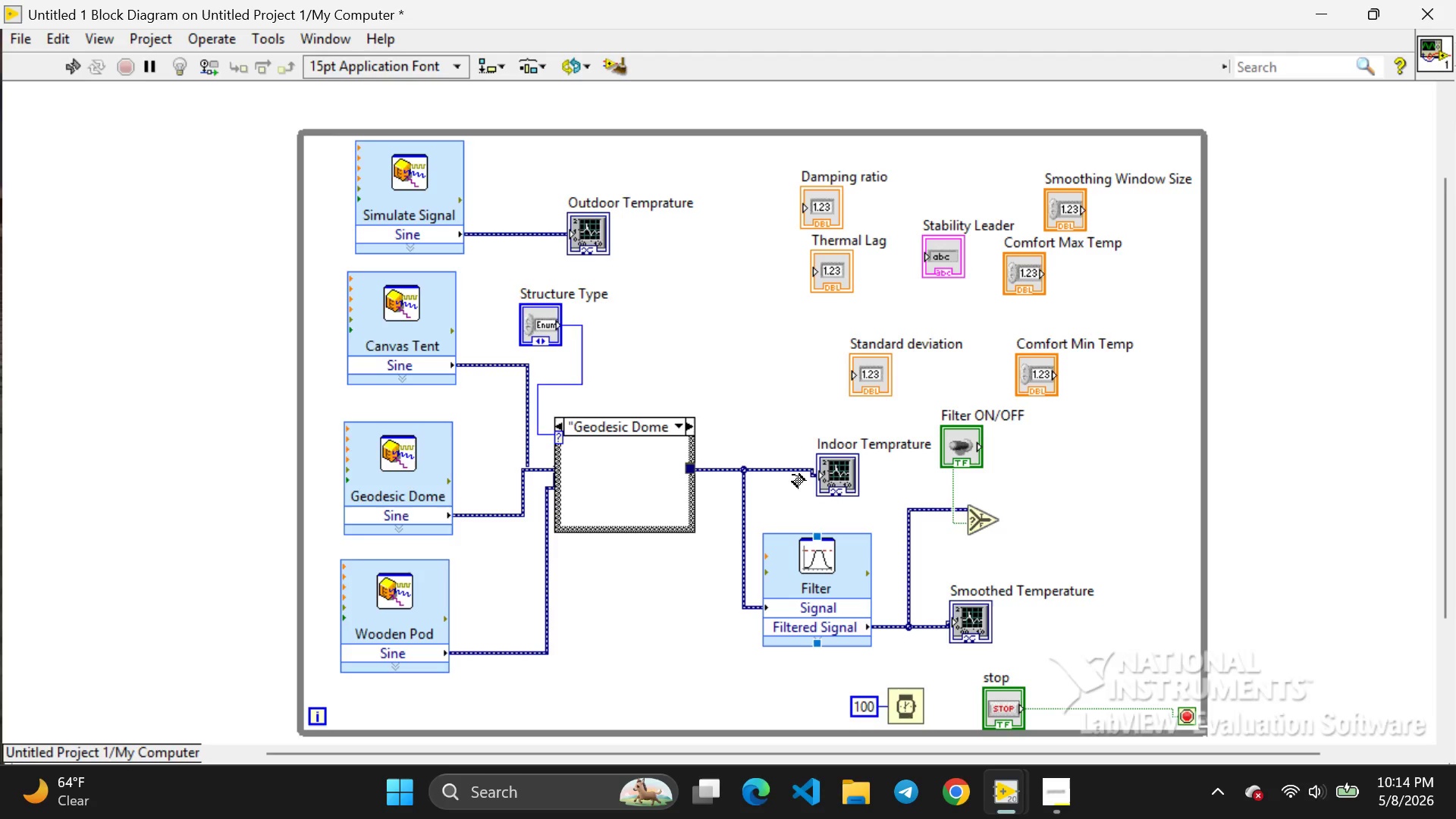 
wait(20.0)
 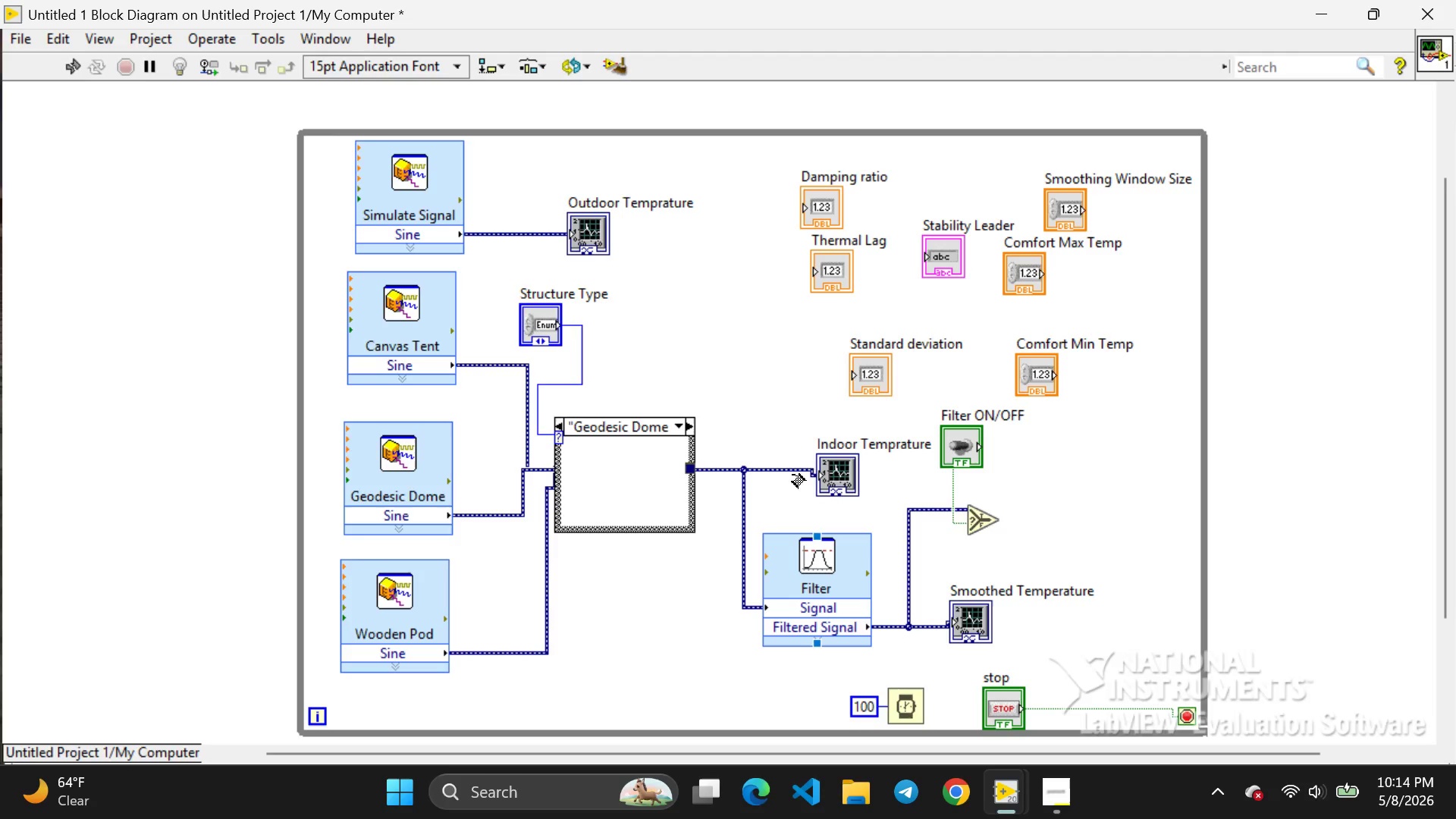 
left_click_drag(start_coordinate=[792, 472], to_coordinate=[797, 473])
 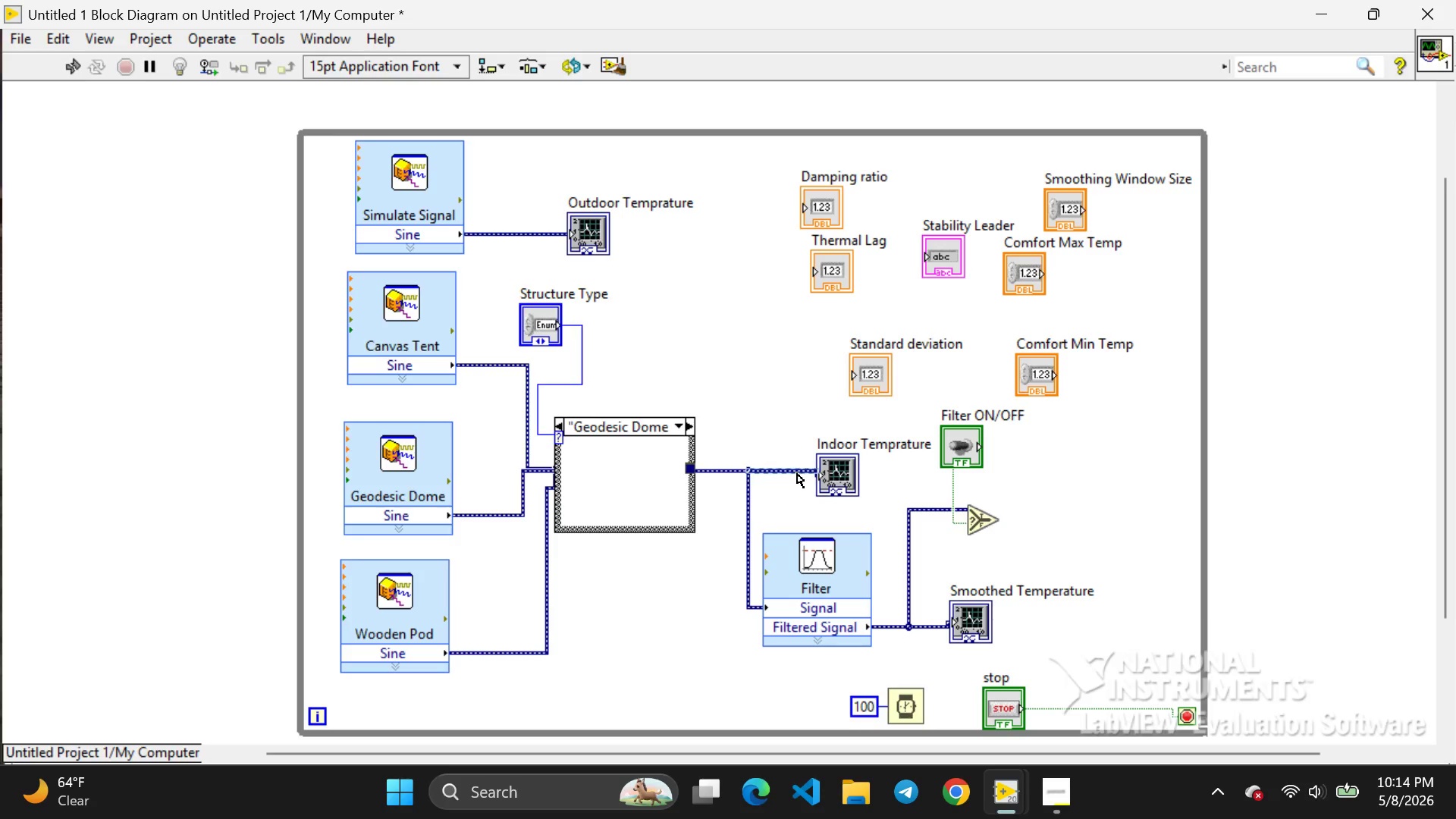 
left_click([797, 473])
 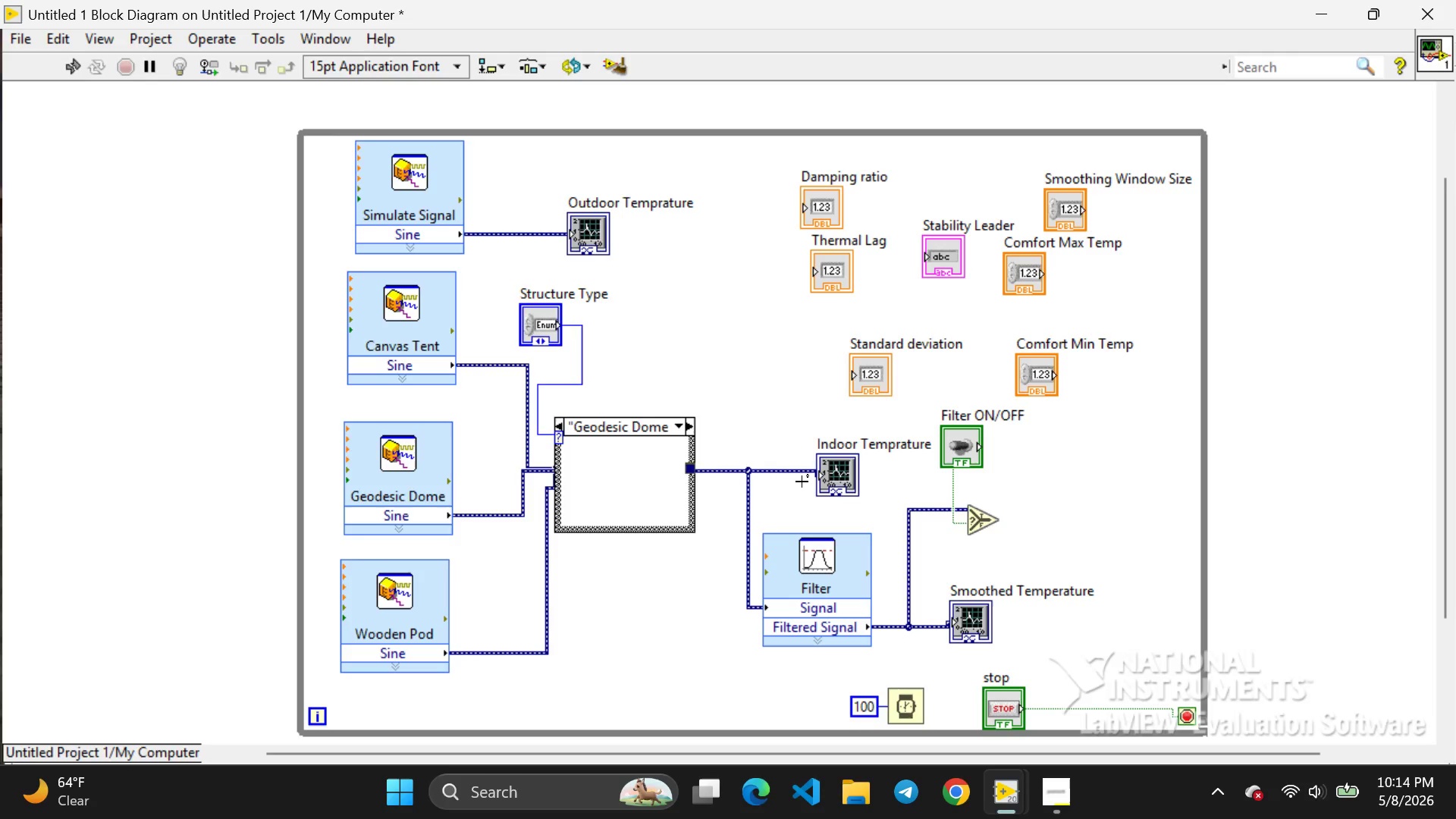 
left_click([802, 482])
 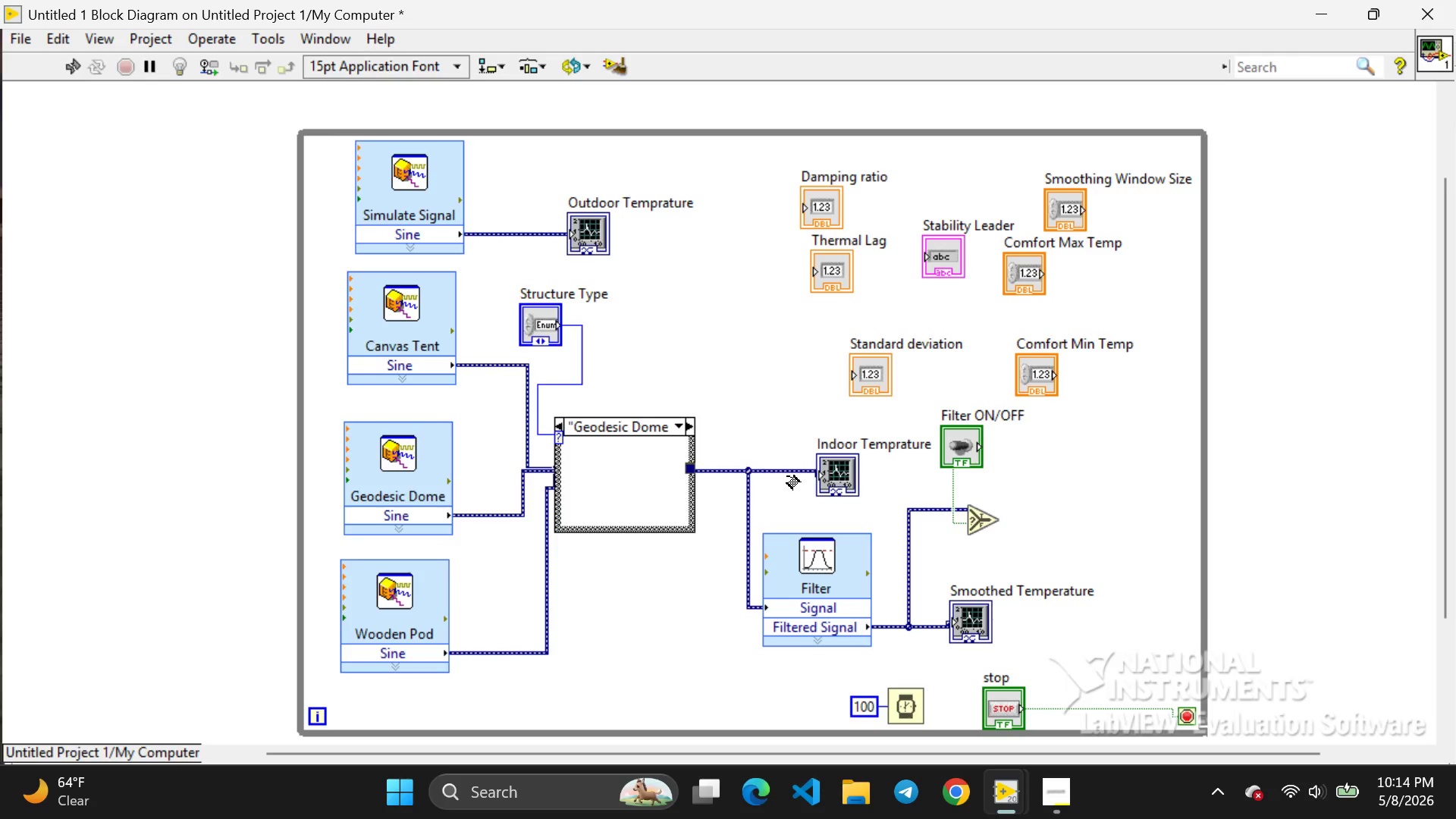 
left_click_drag(start_coordinate=[787, 476], to_coordinate=[965, 529])
 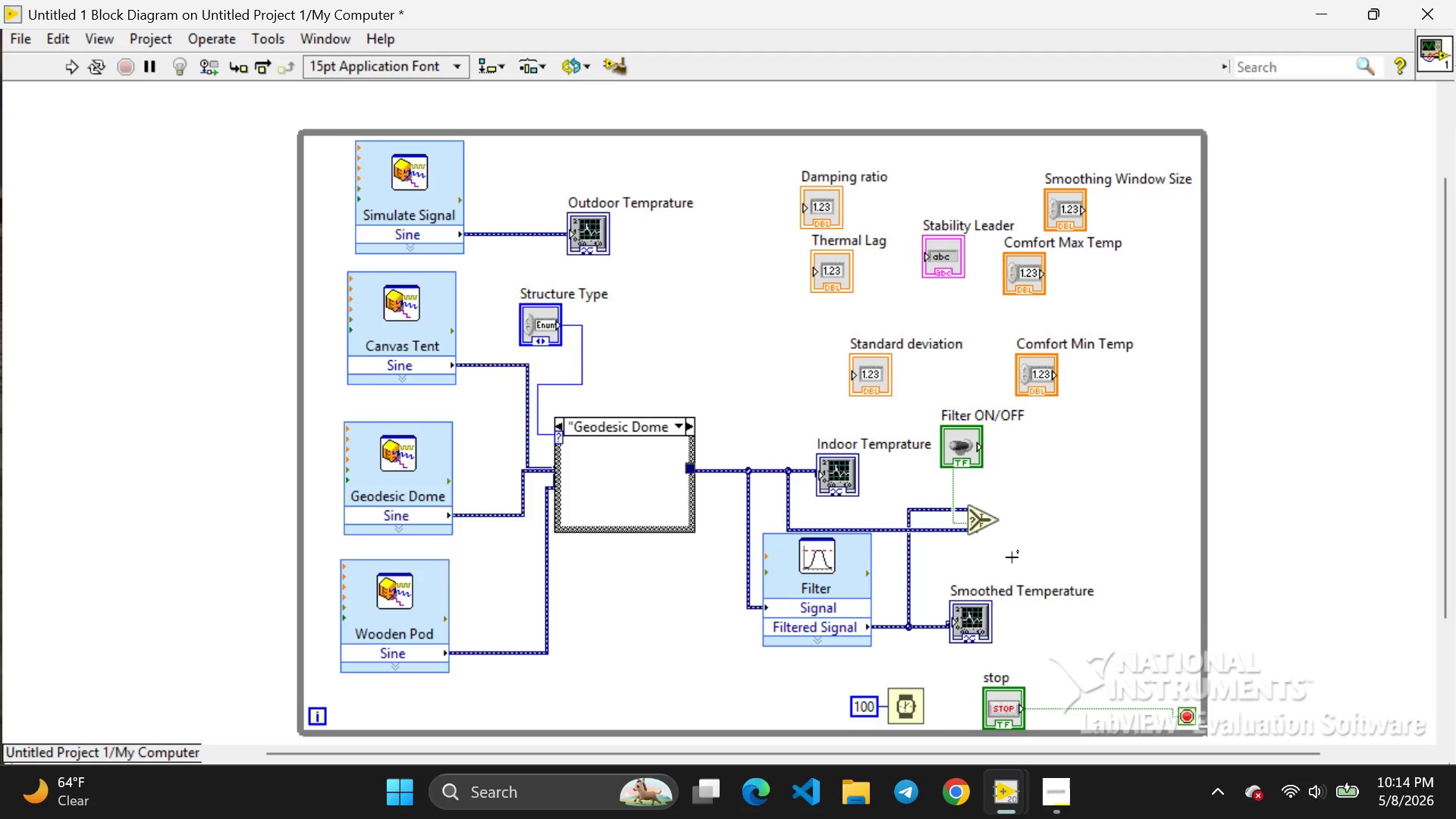 
left_click([1012, 557])
 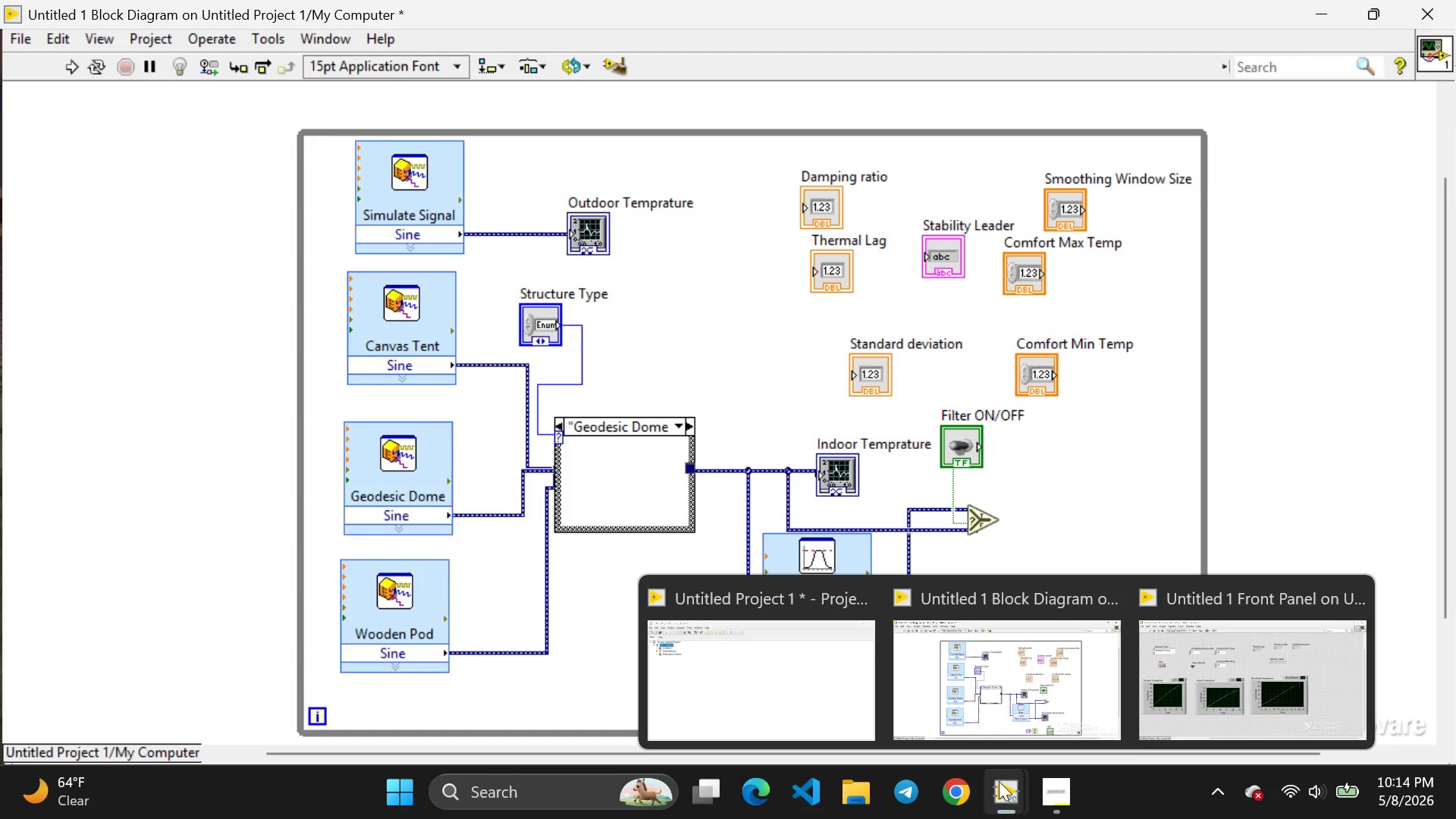 
wait(7.38)
 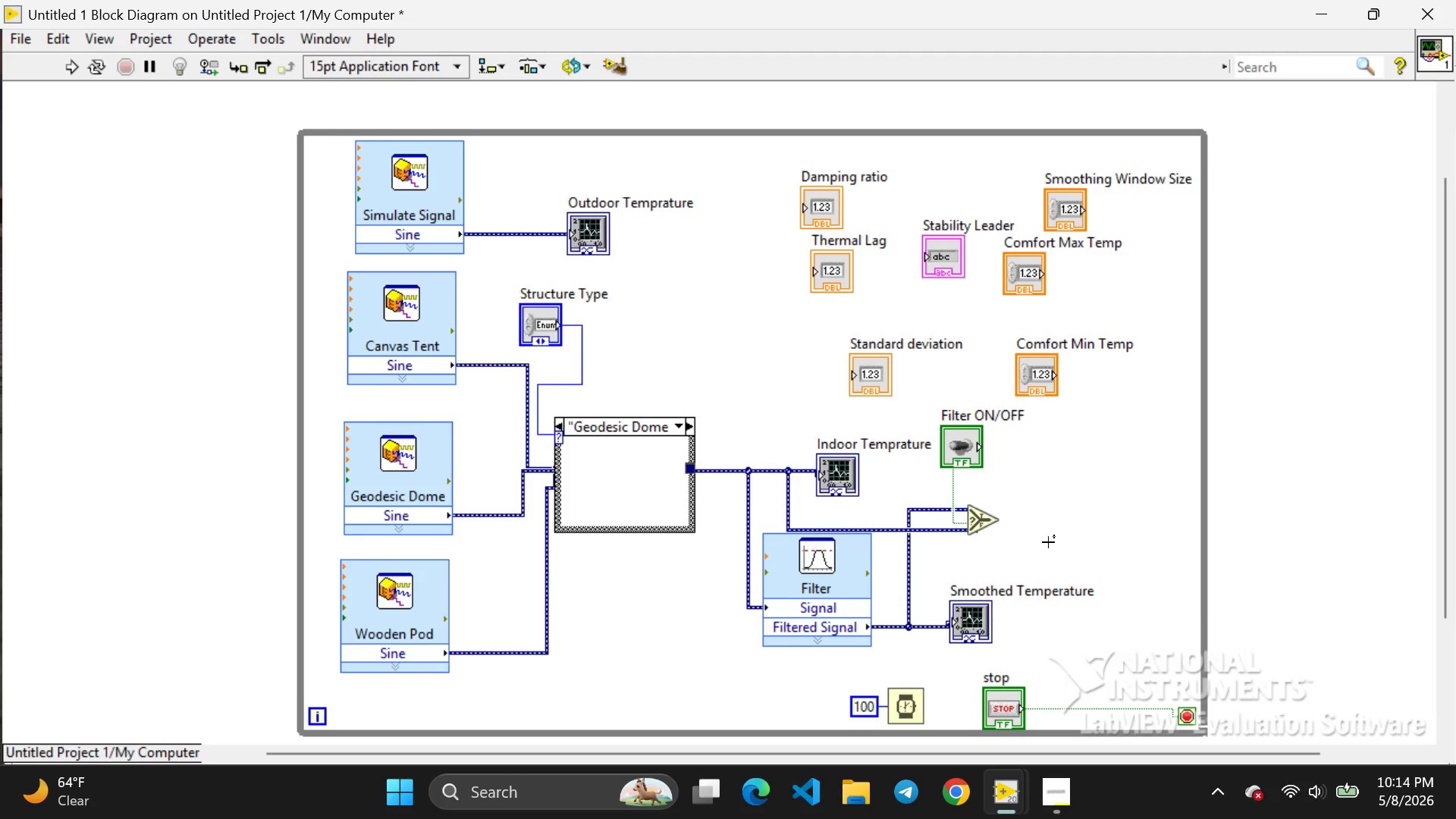 
left_click([1177, 673])
 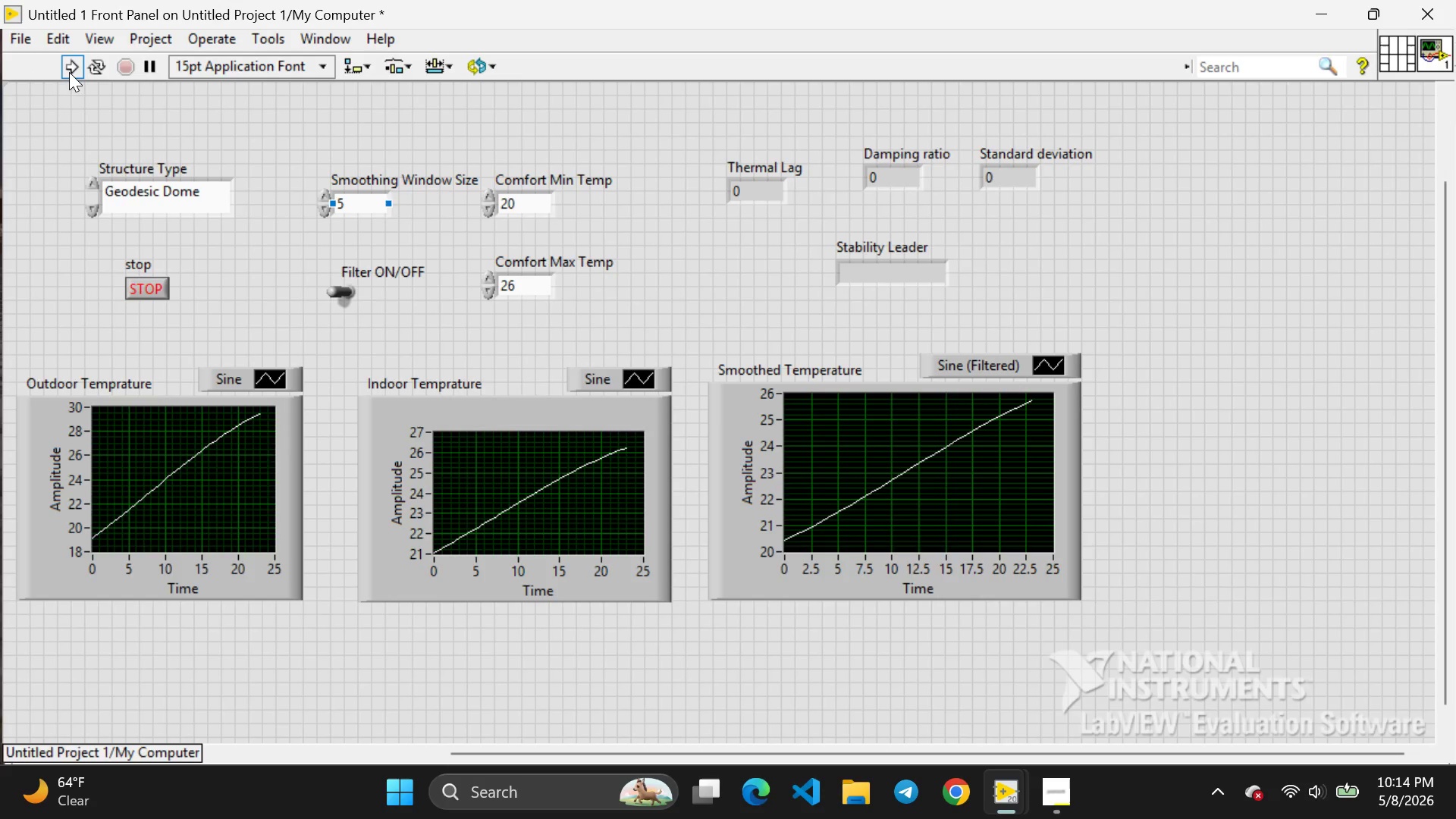 
left_click([69, 72])
 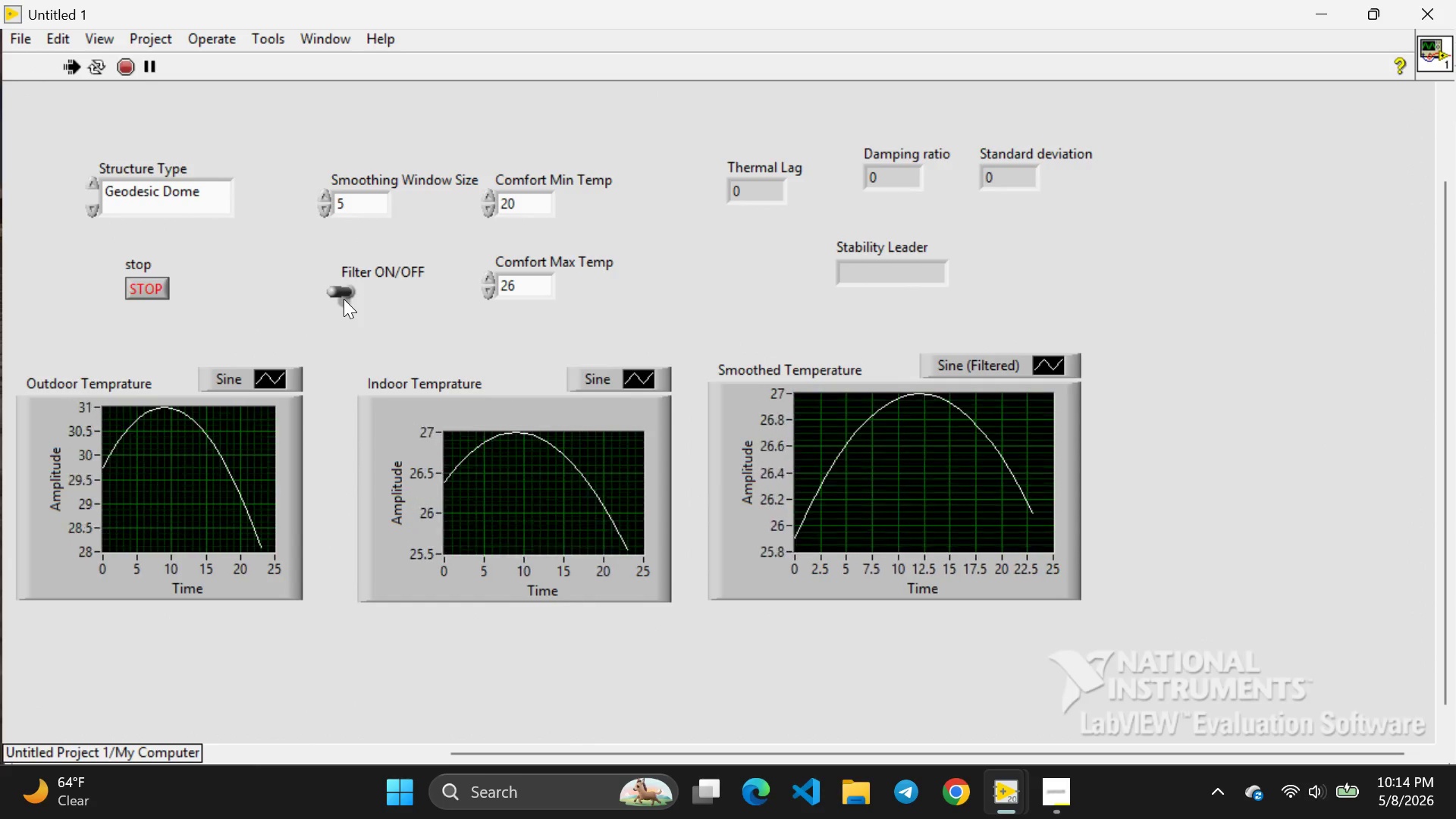 
left_click([342, 293])
 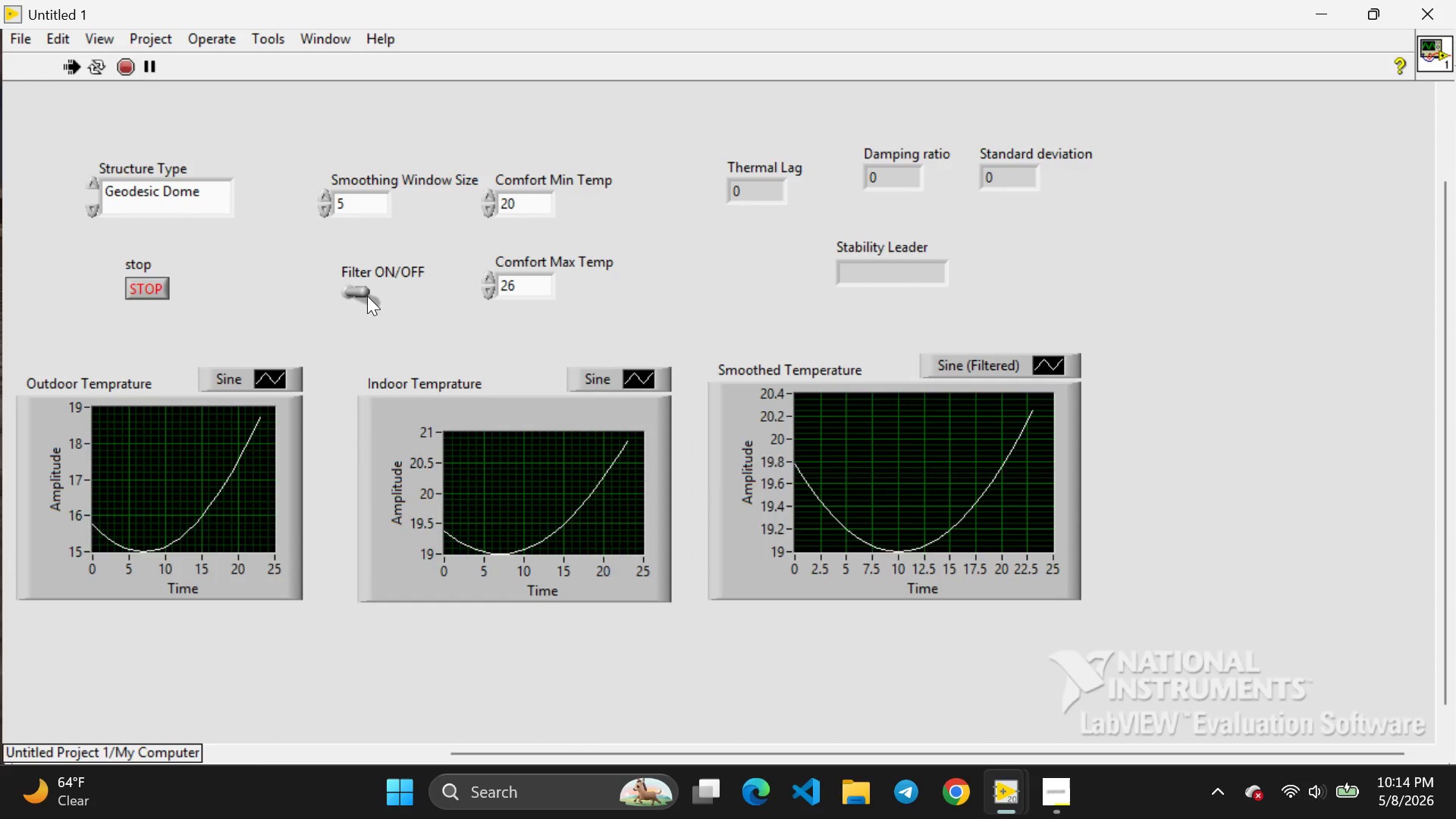 
left_click([367, 296])
 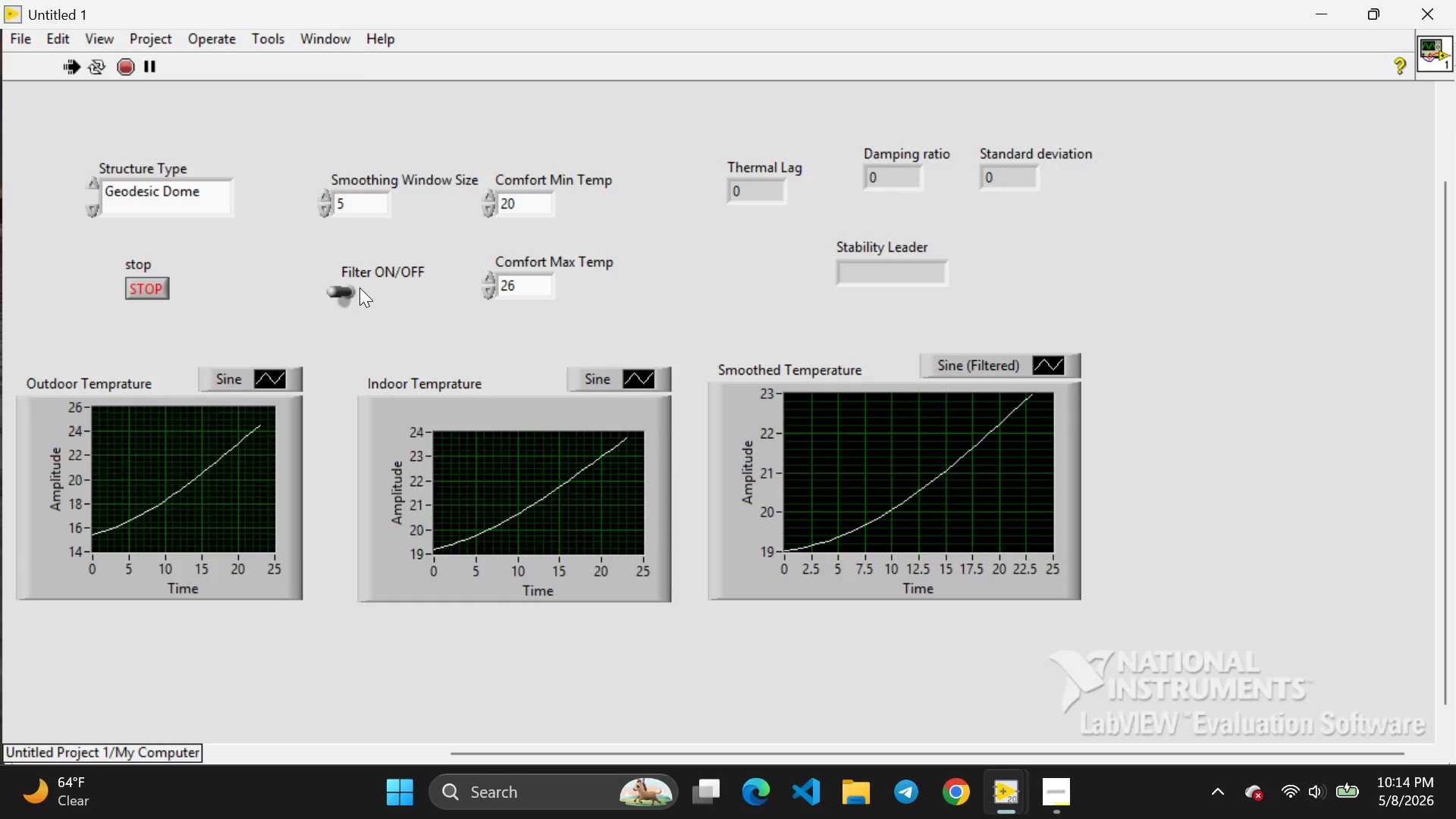 
left_click([359, 287])
 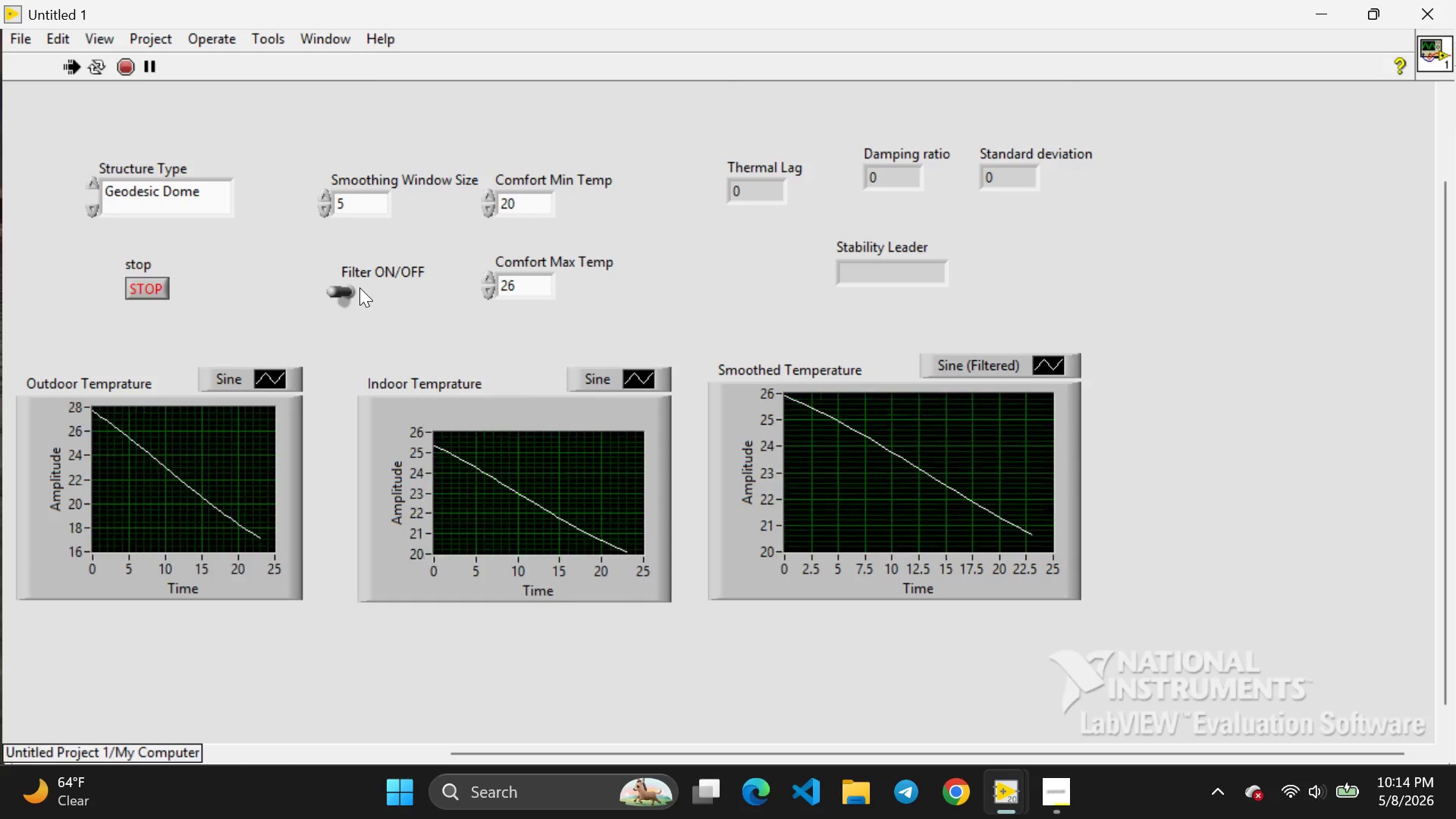 
left_click([359, 287])
 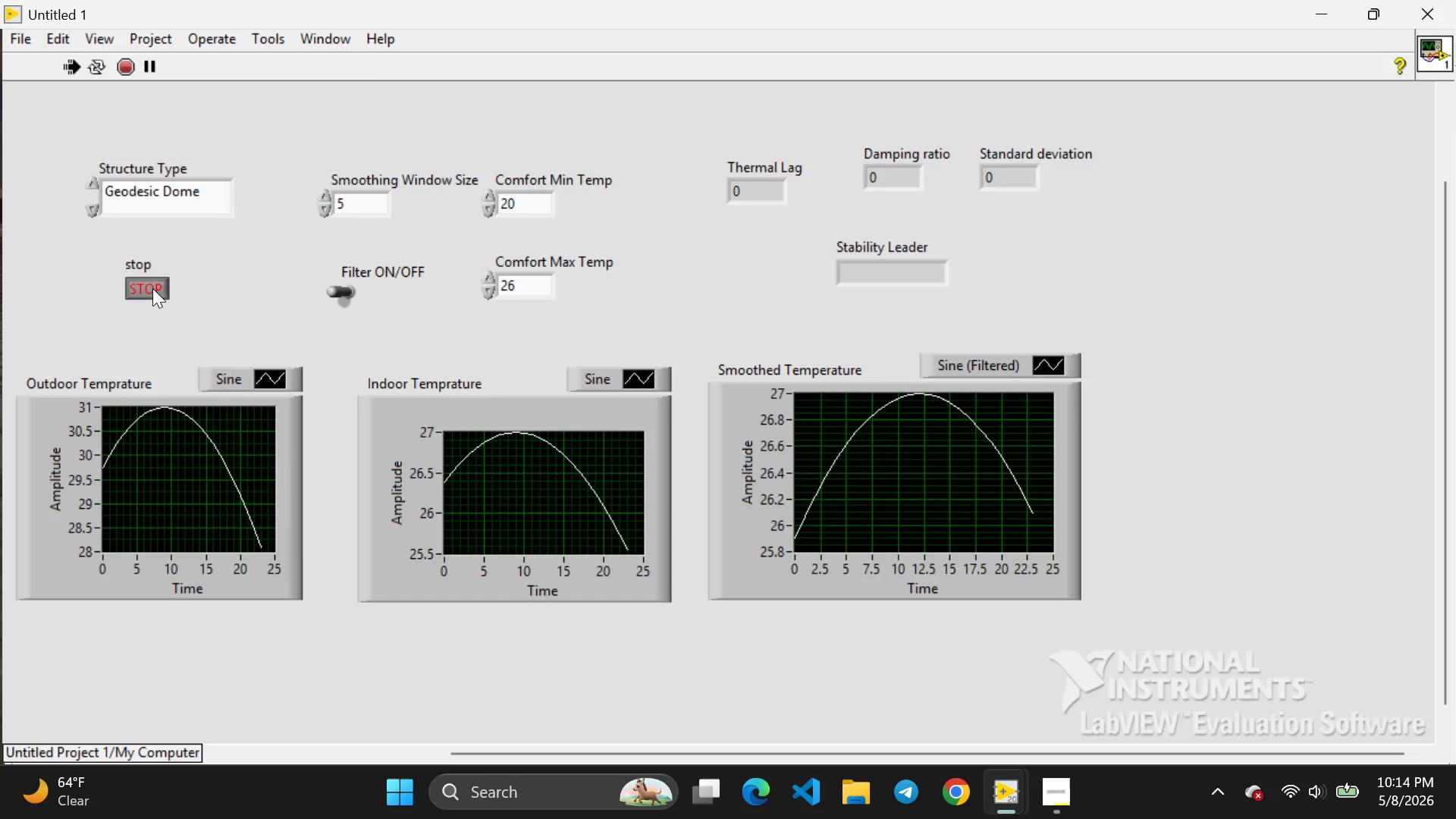 
left_click([152, 288])
 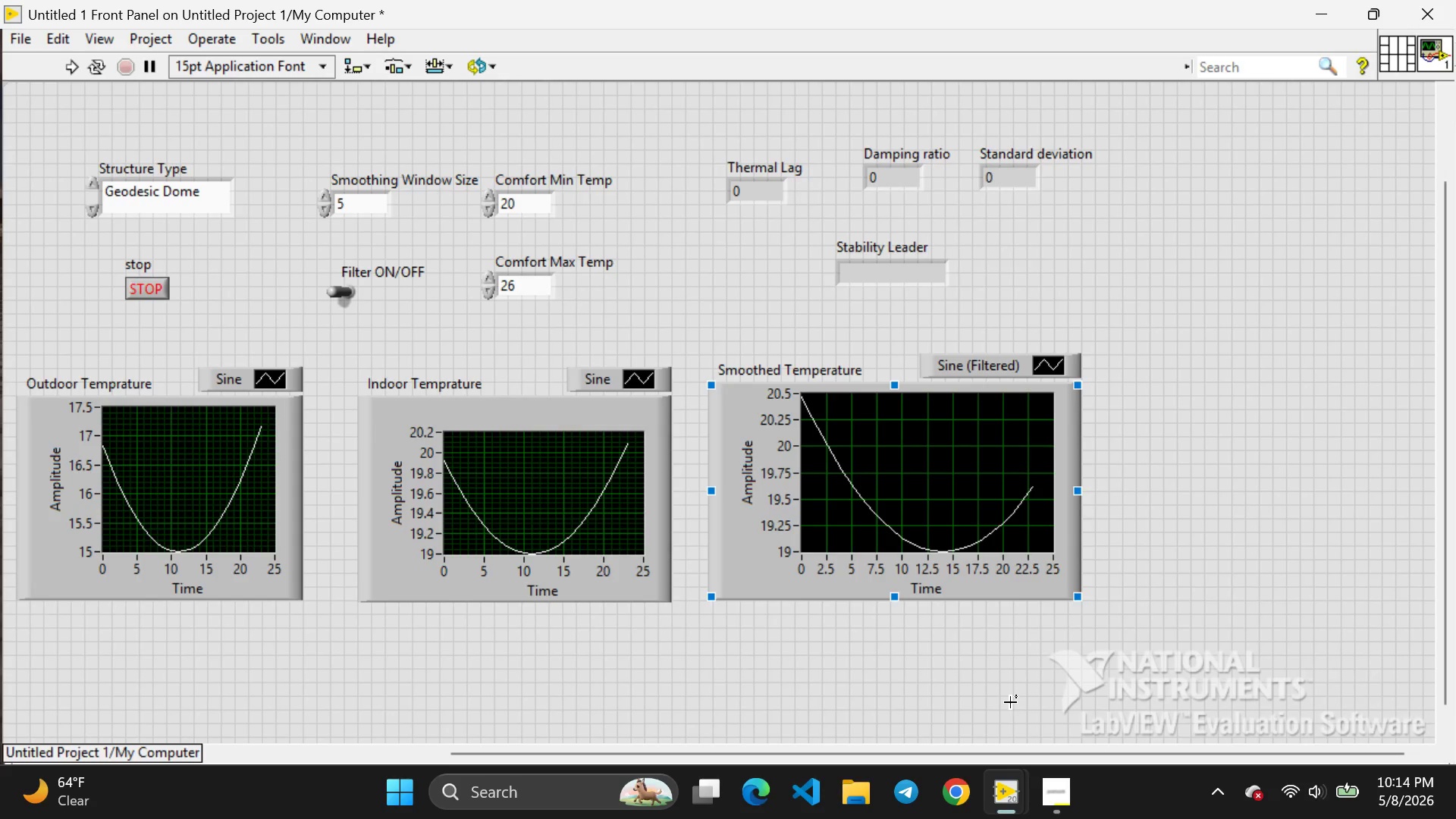 
mouse_move([1009, 765])
 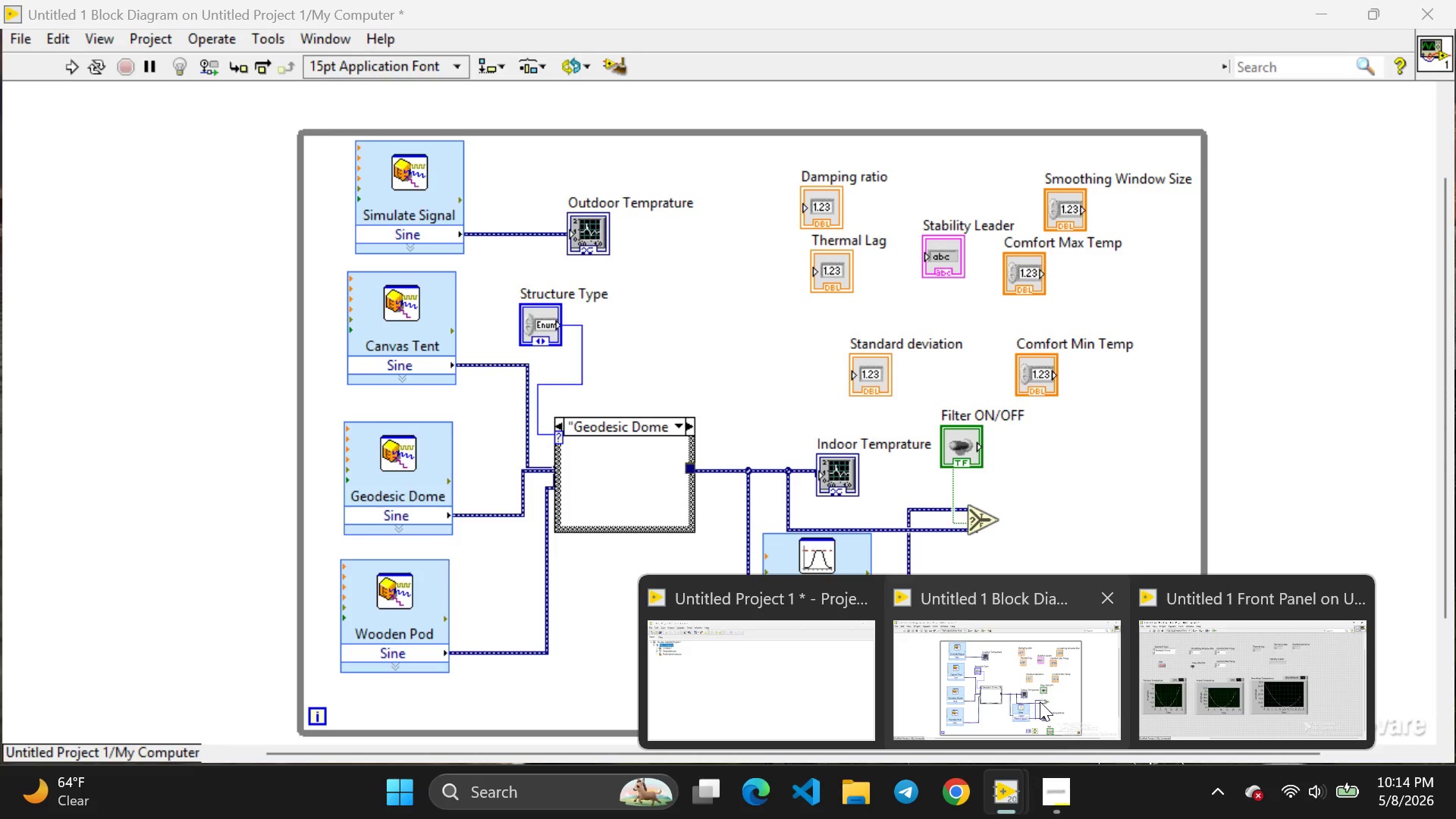 
left_click([1040, 701])
 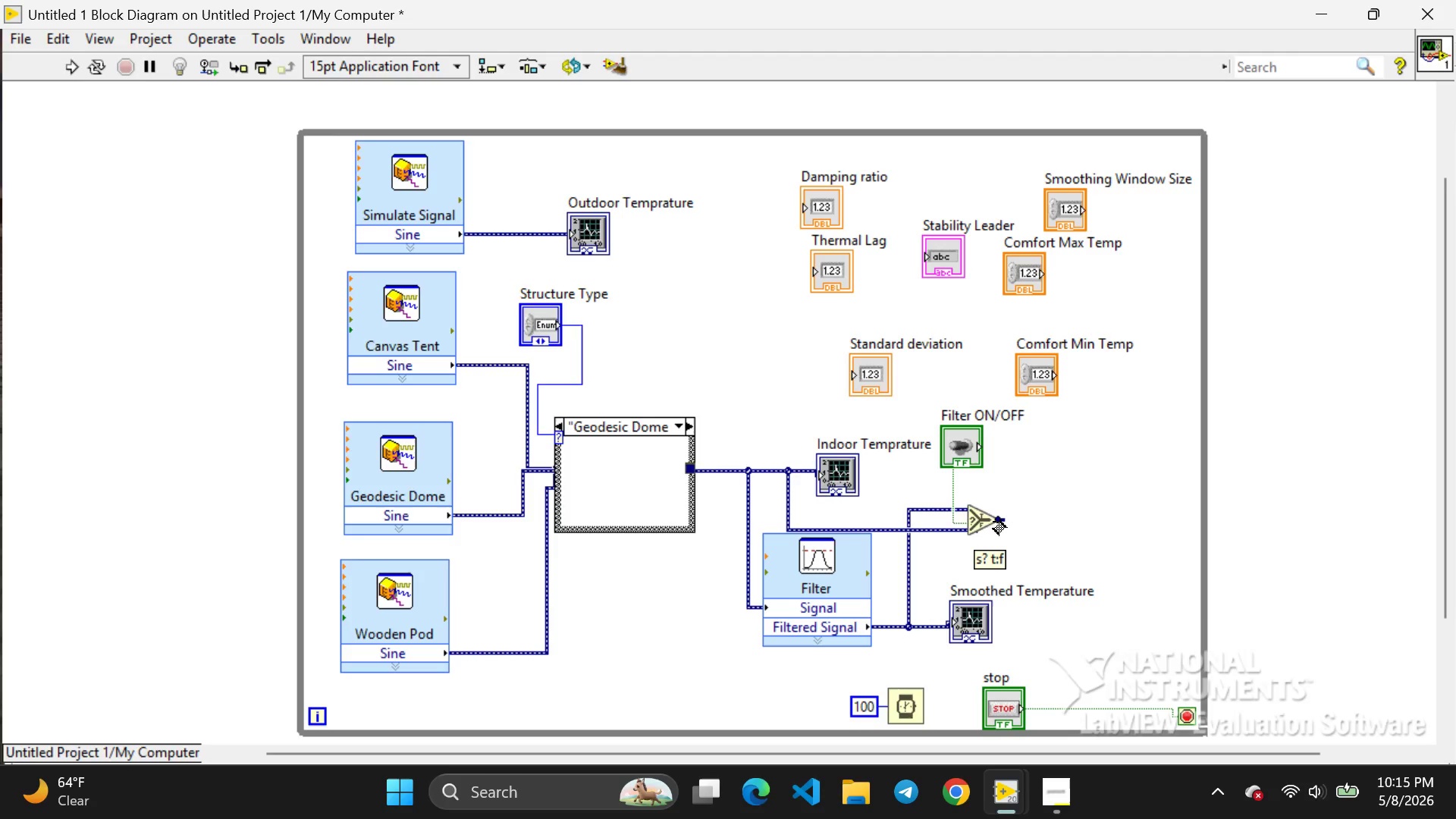 
wait(21.69)
 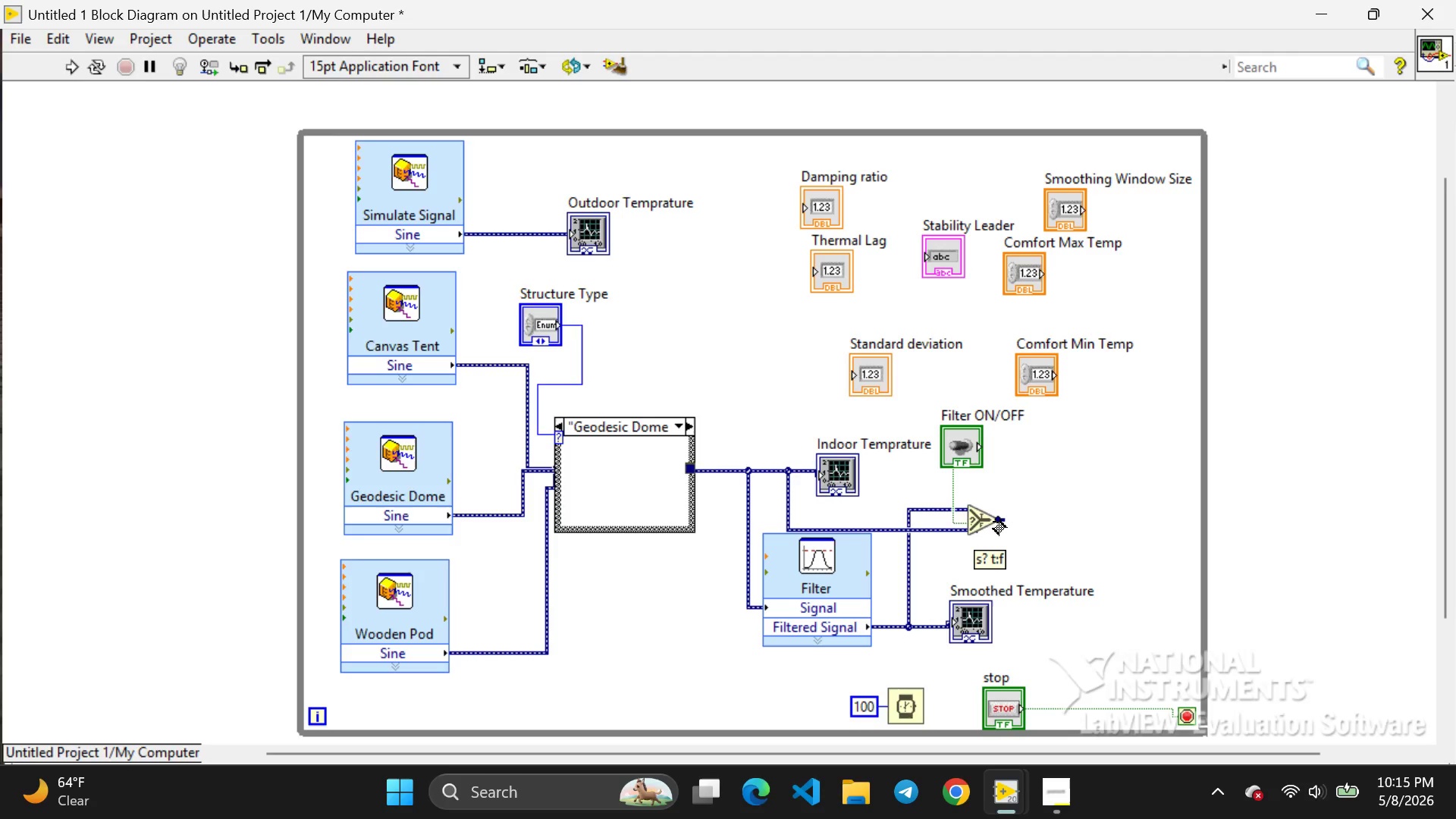 
left_click_drag(start_coordinate=[999, 520], to_coordinate=[1005, 554])
 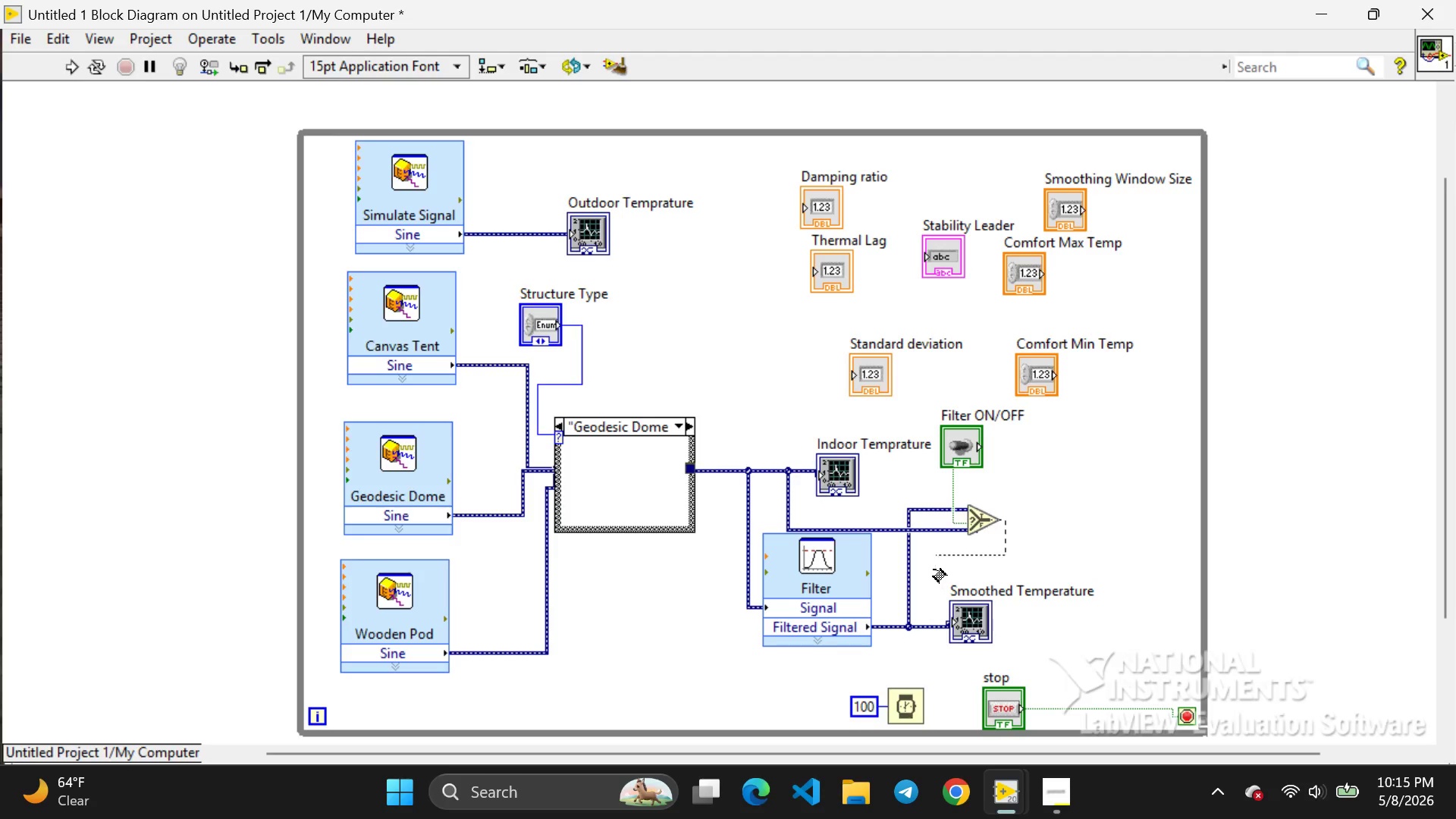 
left_click_drag(start_coordinate=[1005, 554], to_coordinate=[936, 611])
 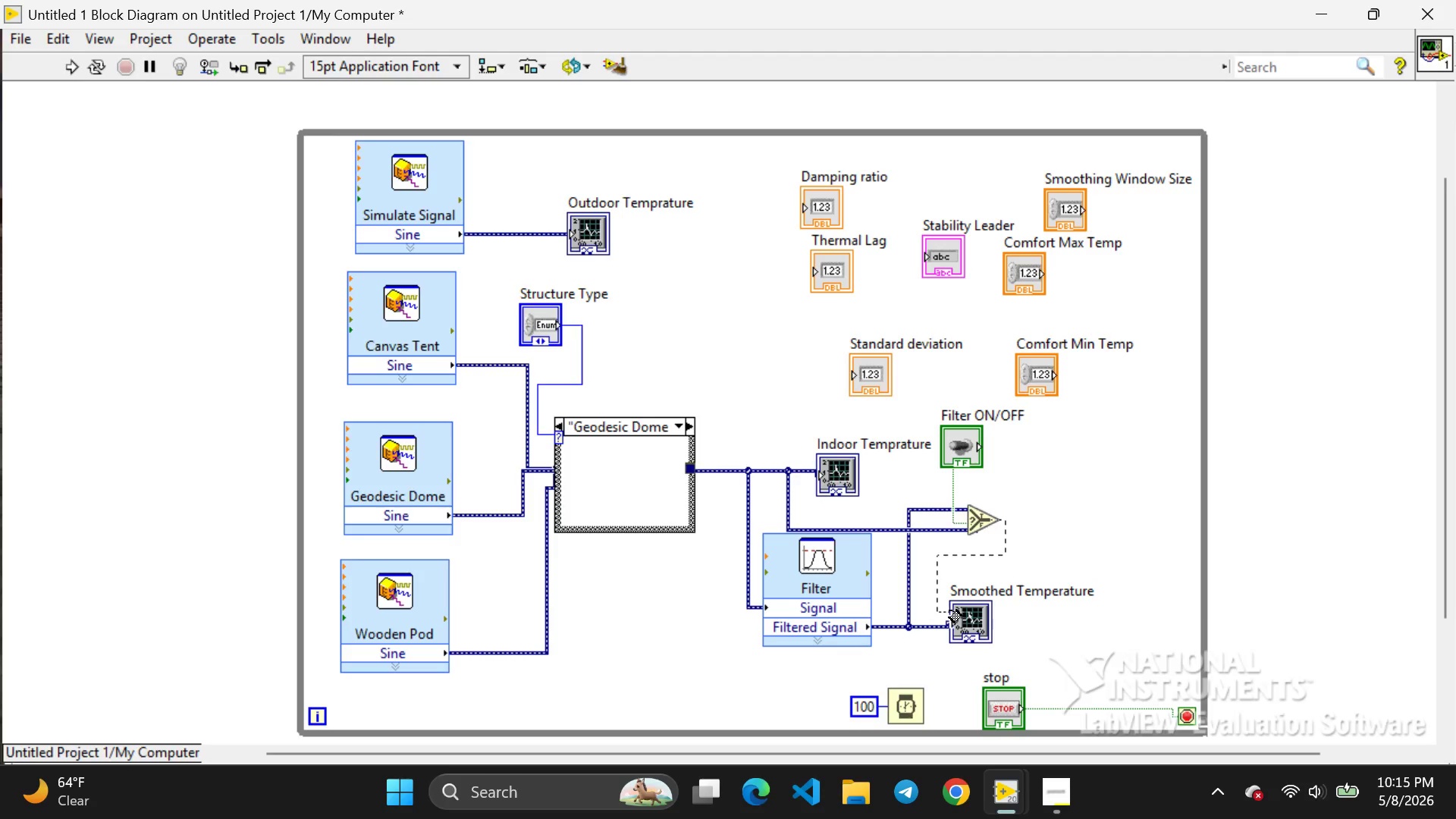 
left_click_drag(start_coordinate=[937, 611], to_coordinate=[949, 610])
 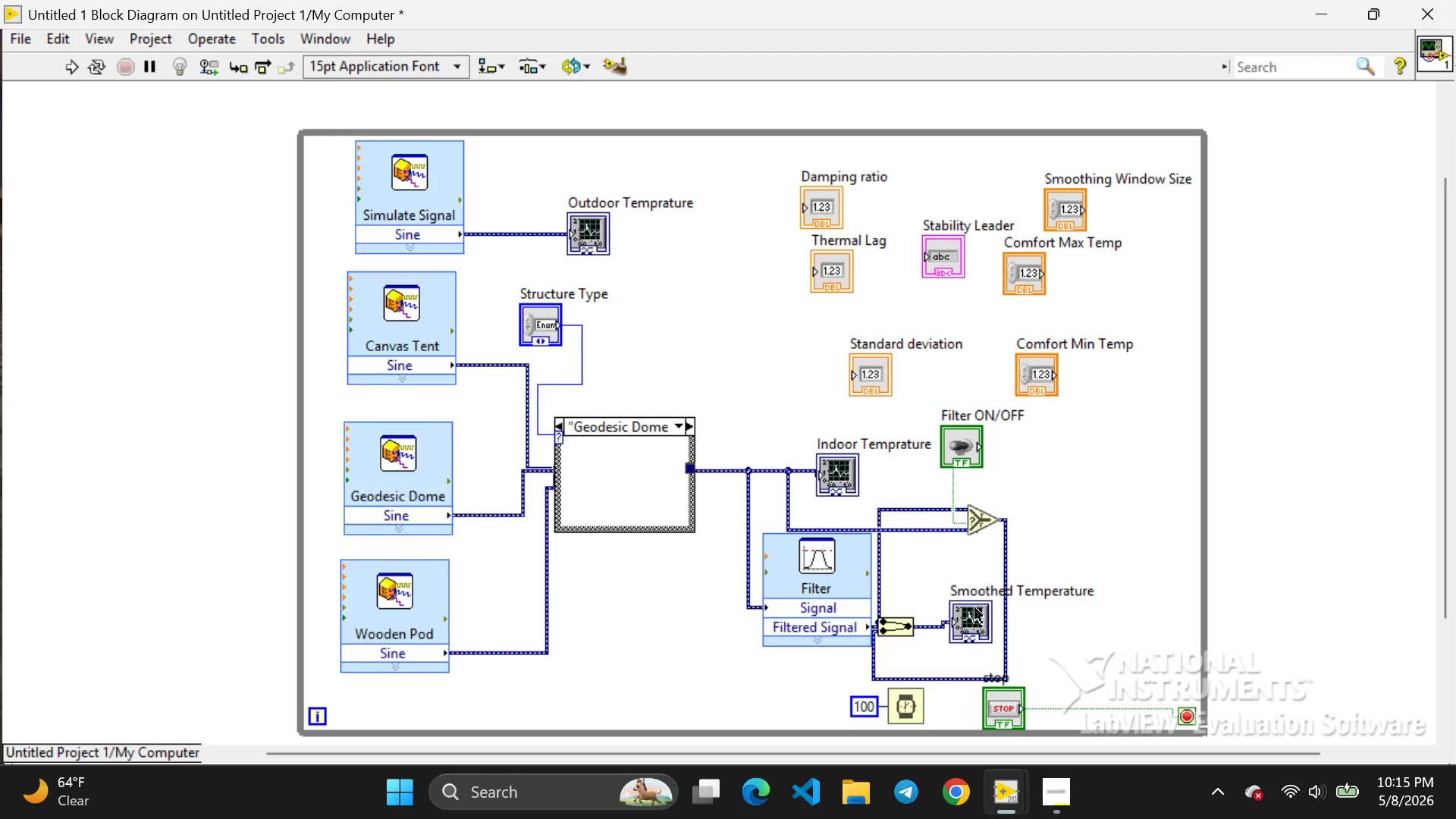 
wait(8.0)
 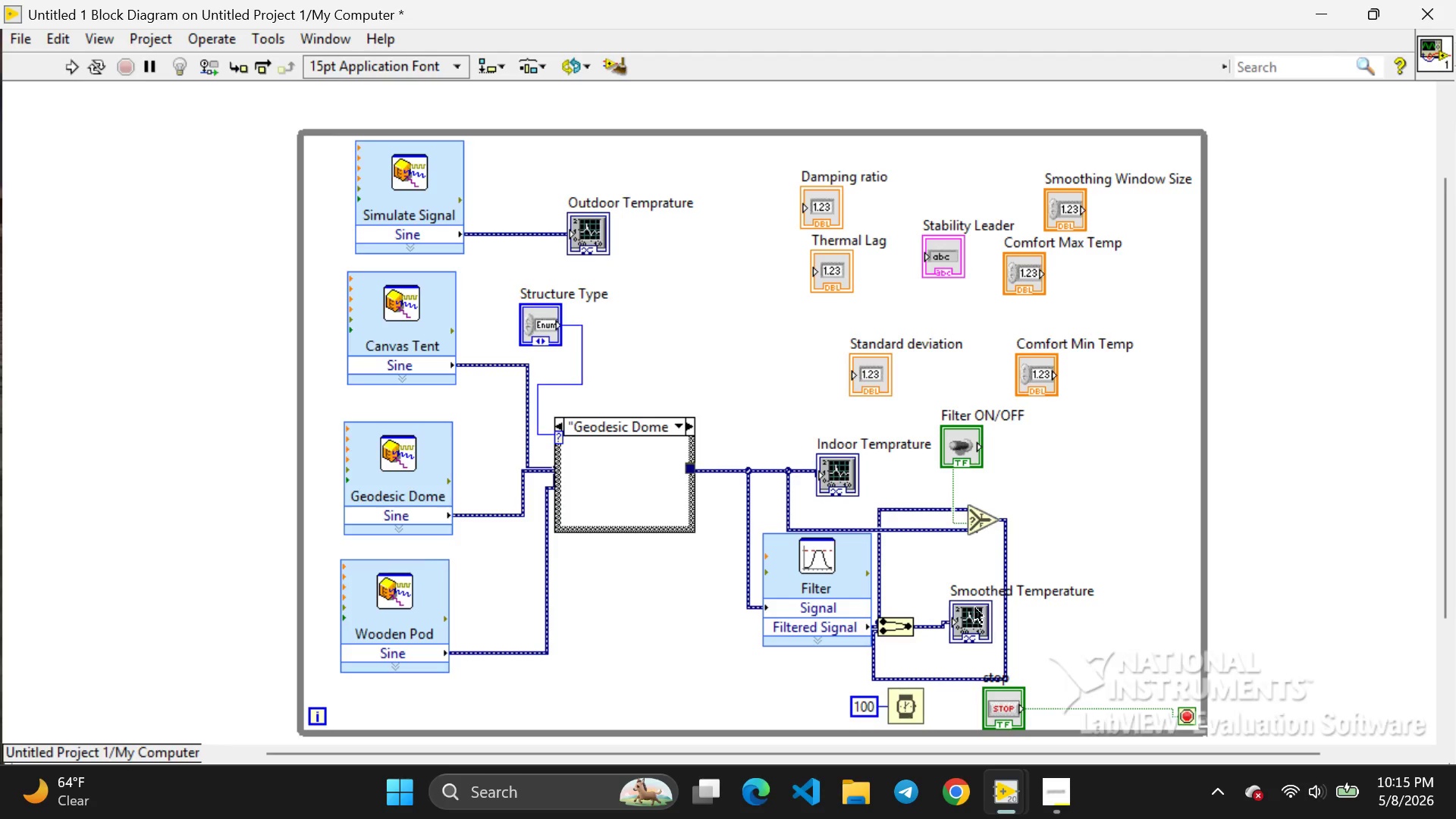 
left_click([1185, 682])
 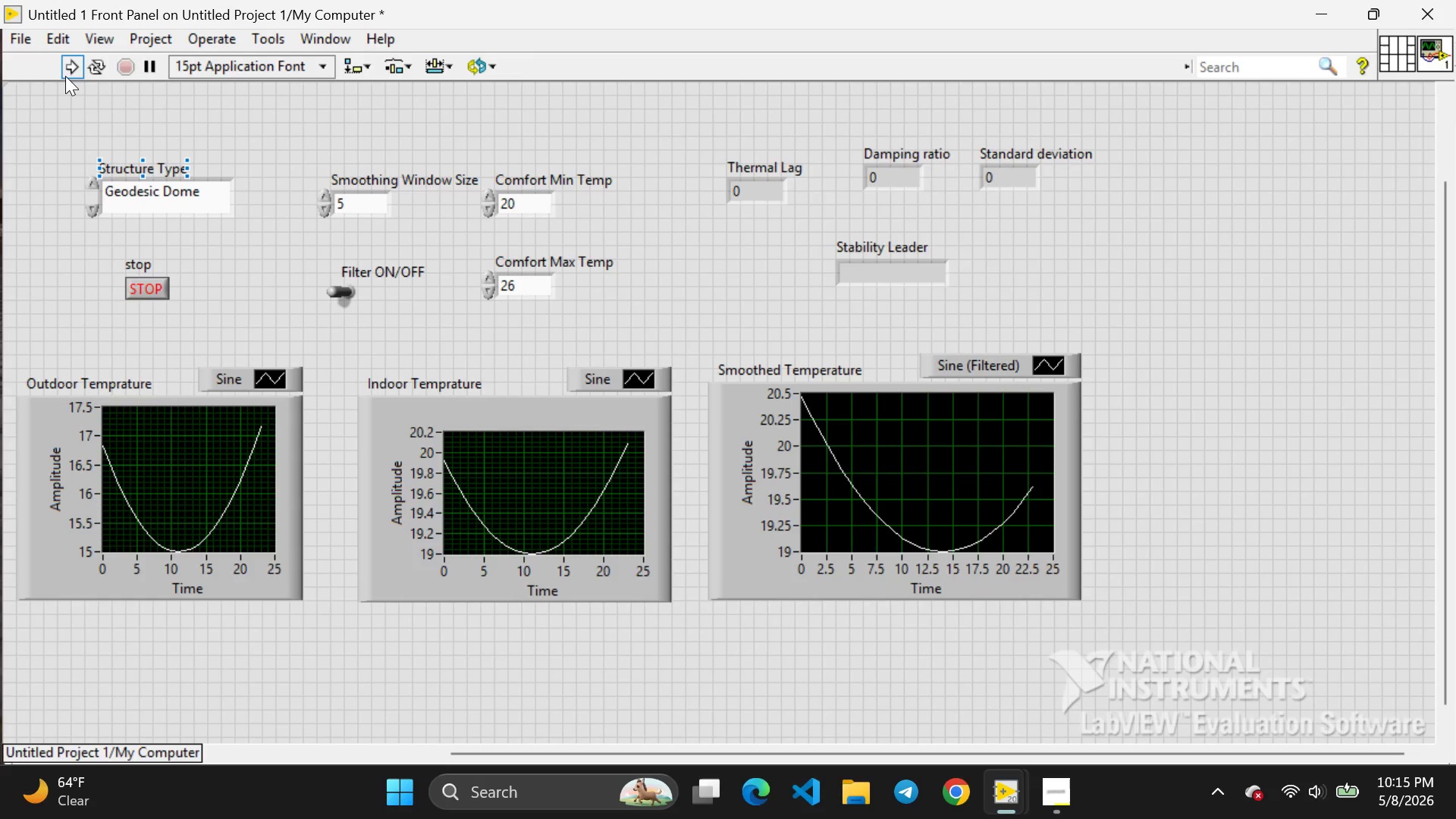 
left_click([65, 76])
 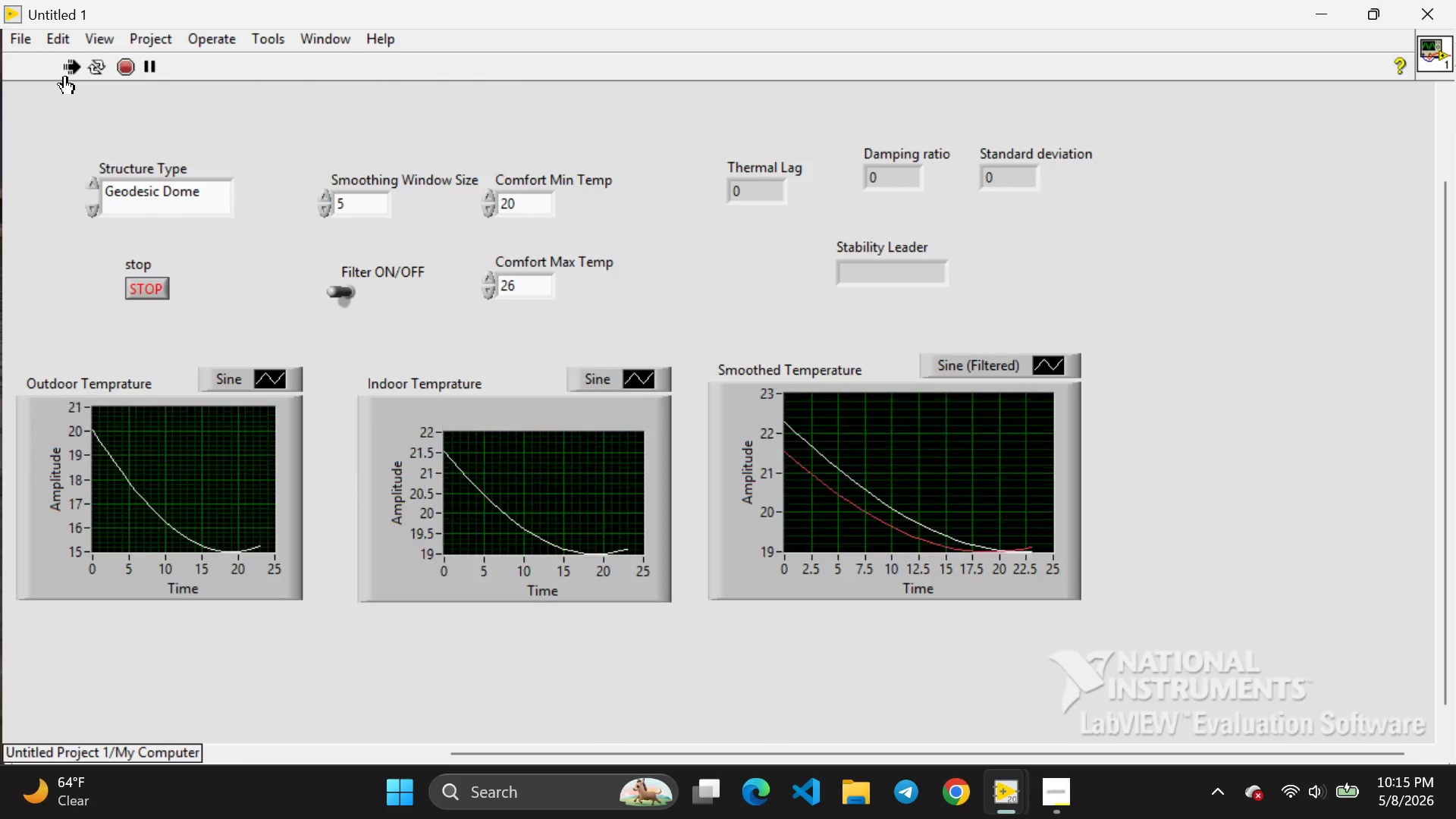 
wait(9.25)
 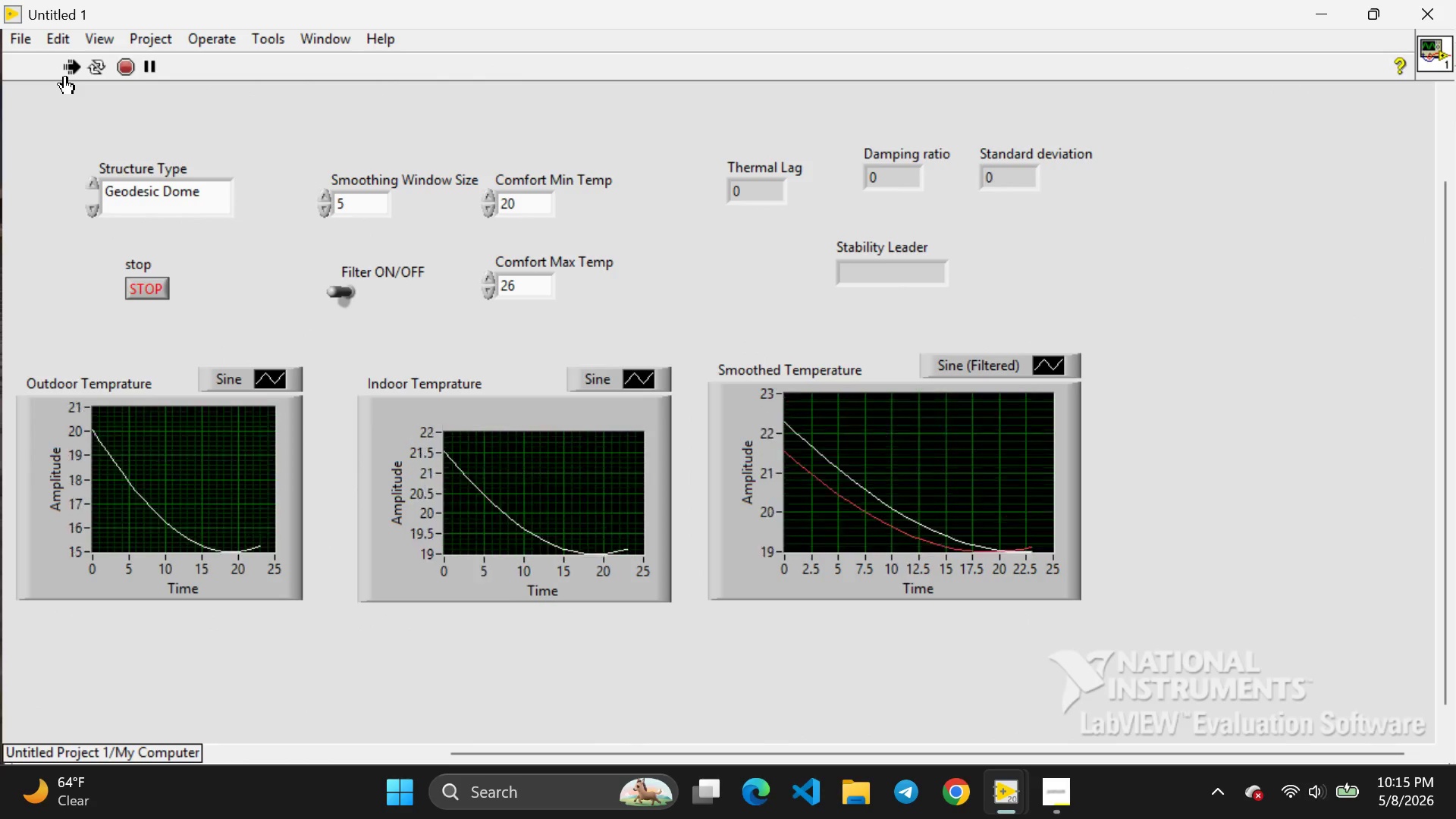 
left_click([159, 289])
 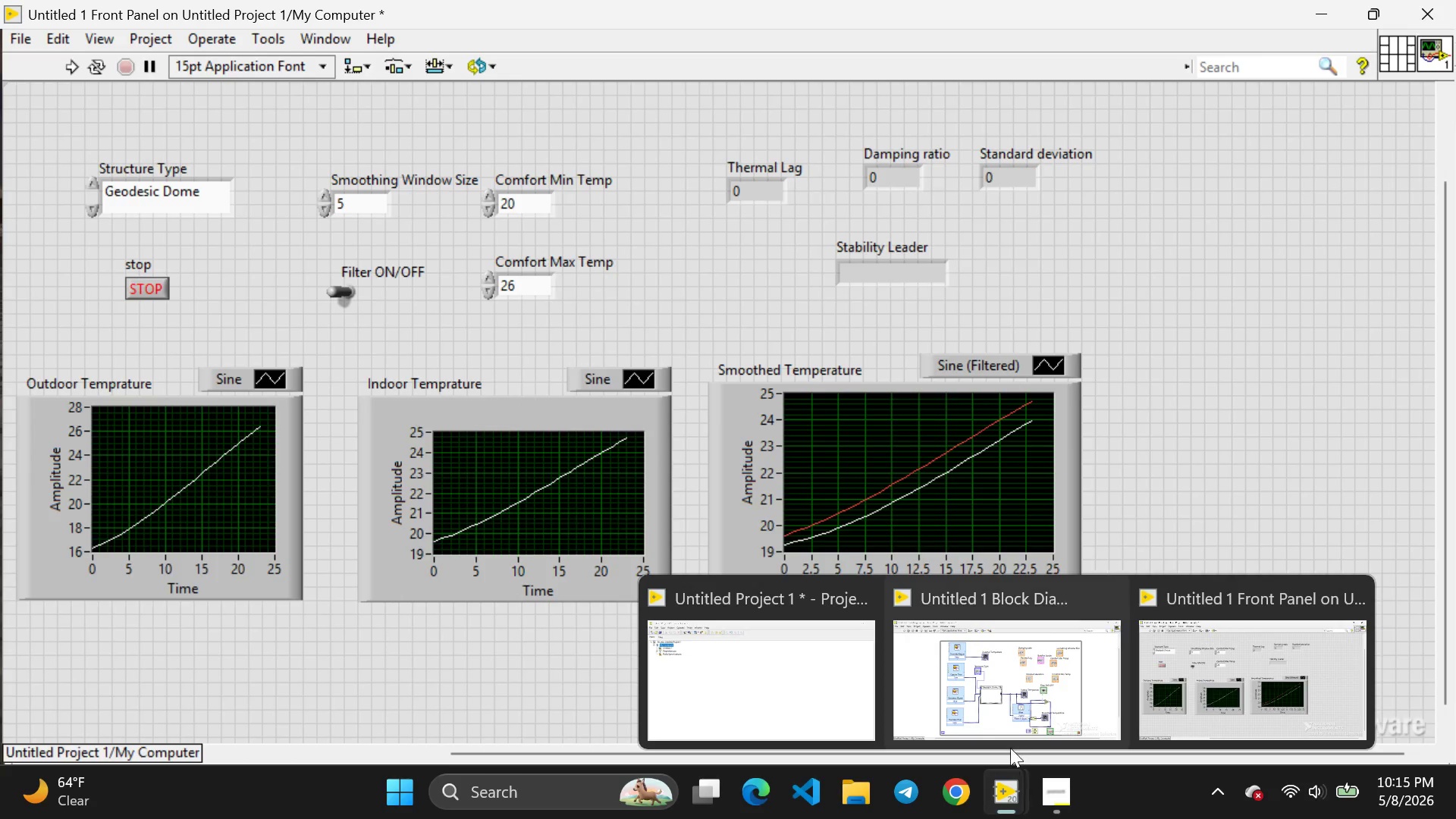 
wait(5.11)
 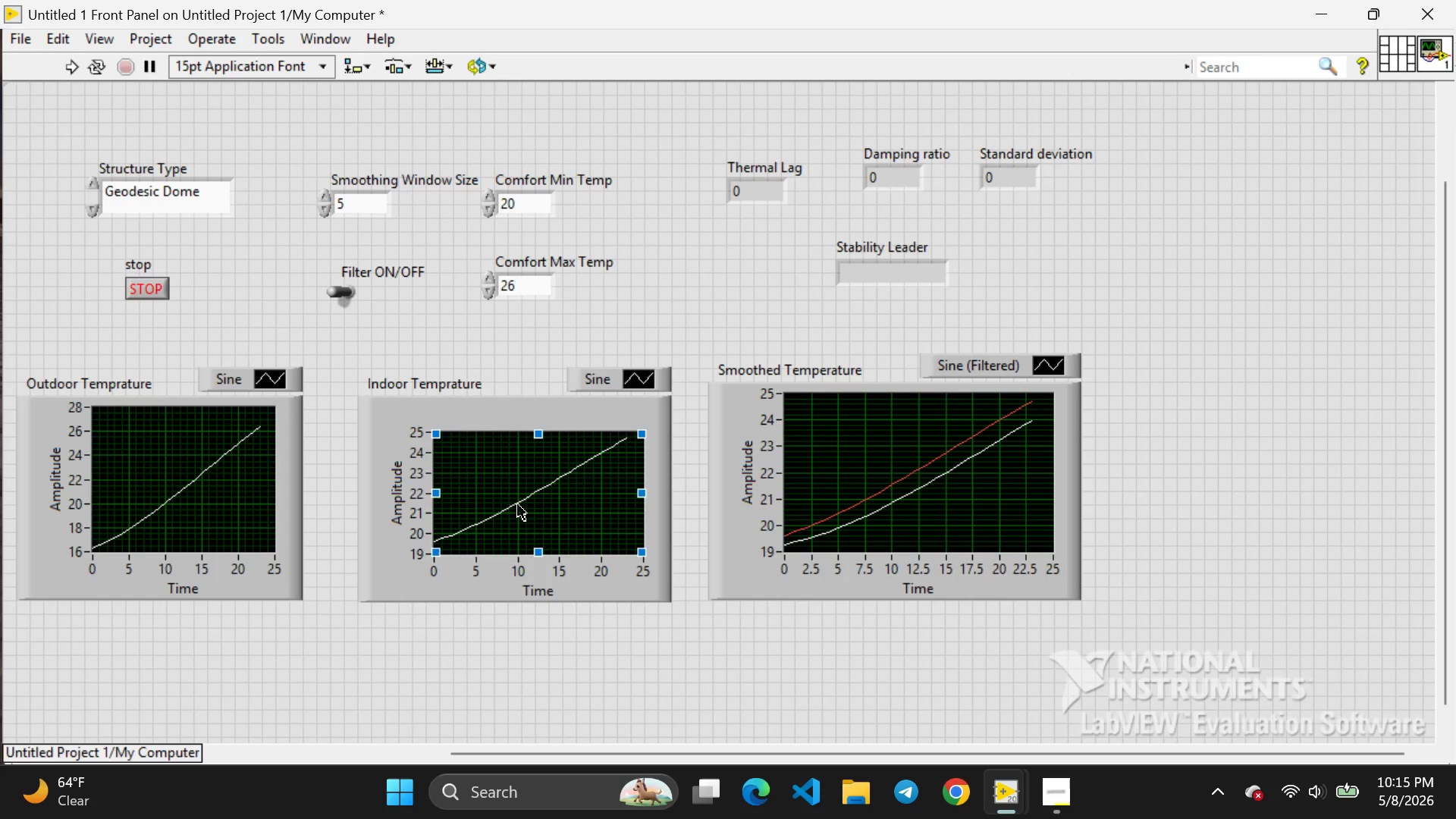 
left_click([1010, 706])
 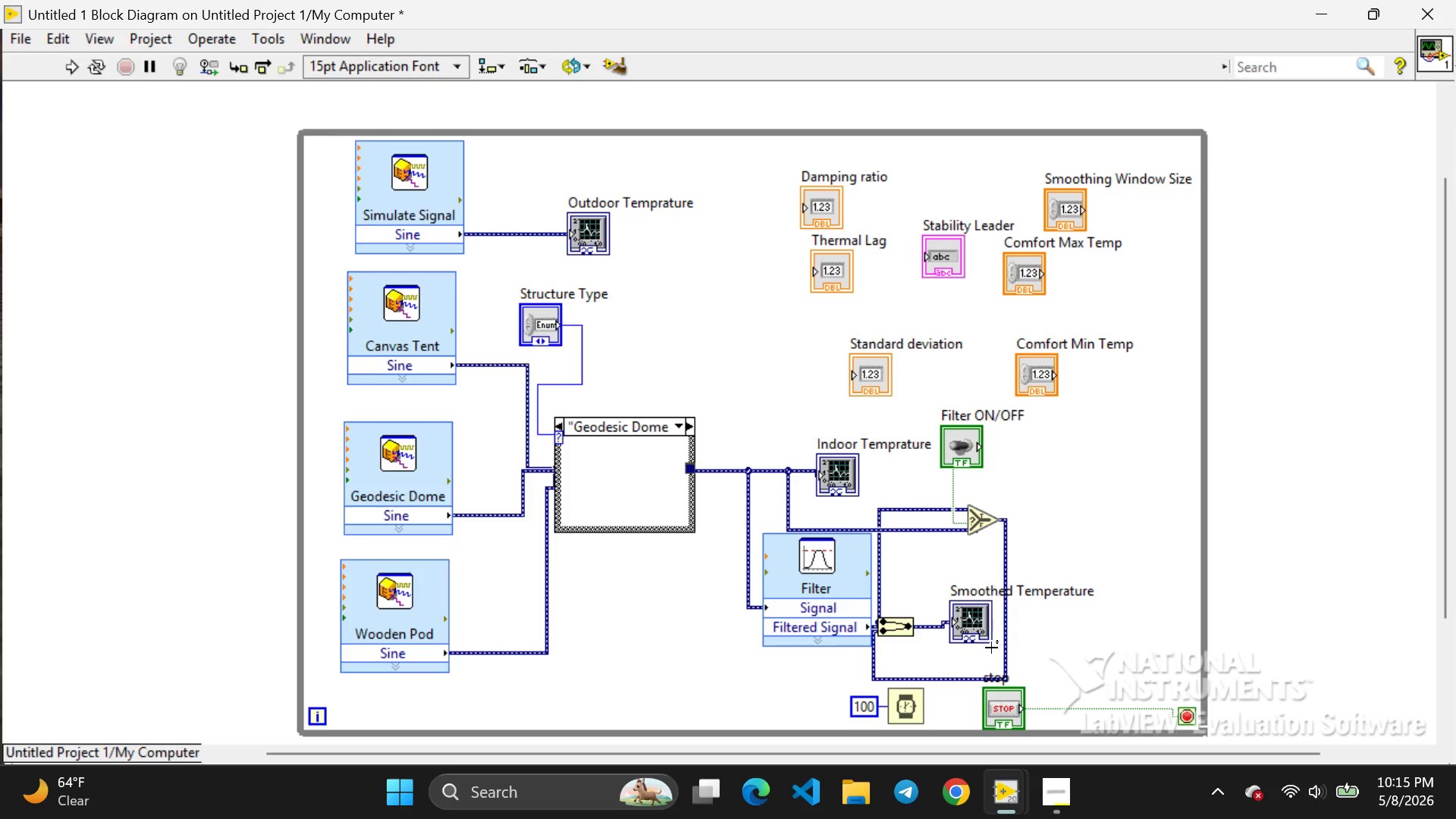 
wait(9.48)
 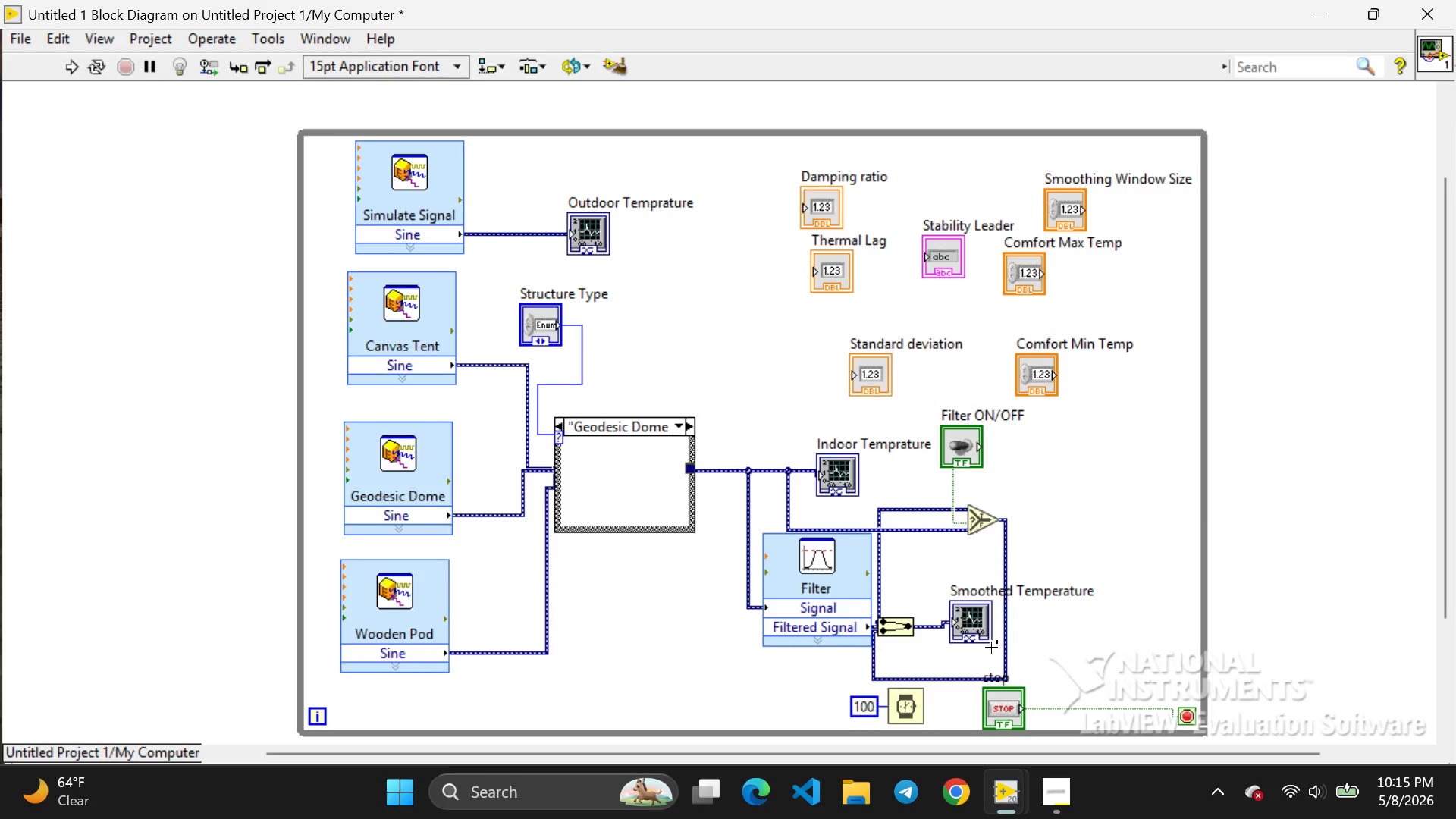 
left_click_drag(start_coordinate=[948, 681], to_coordinate=[948, 673])
 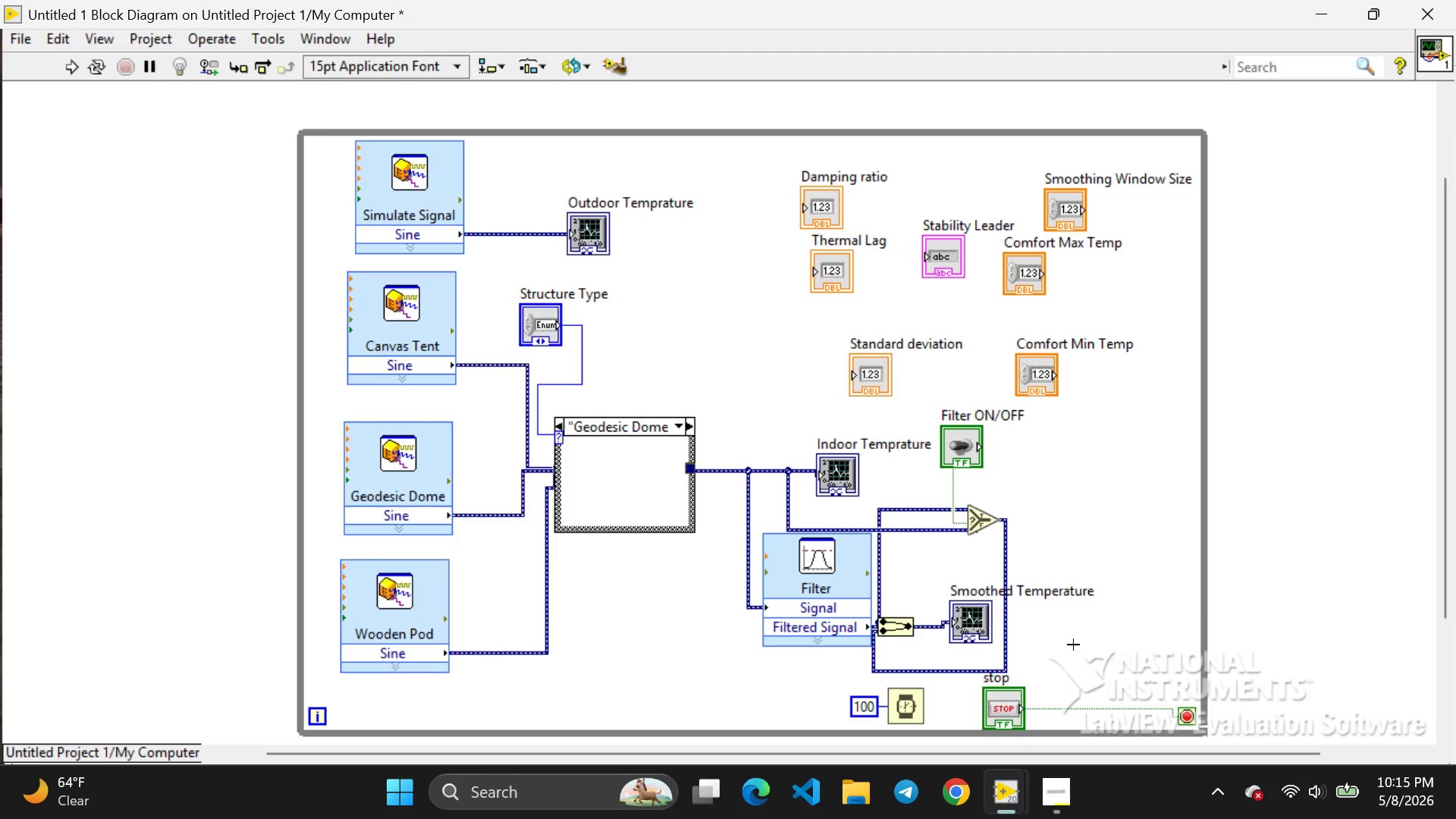 
left_click([1073, 645])
 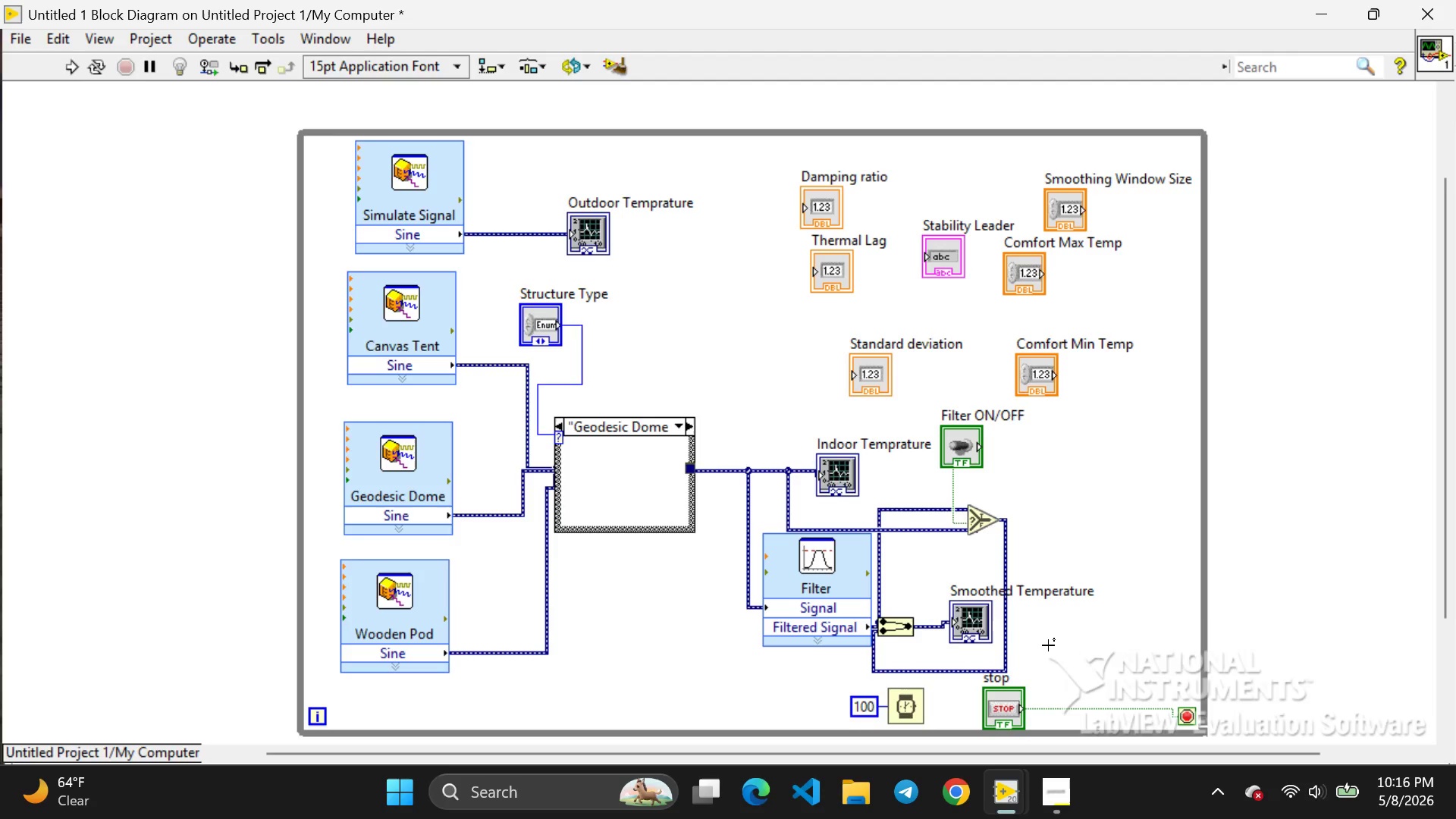 
wait(30.25)
 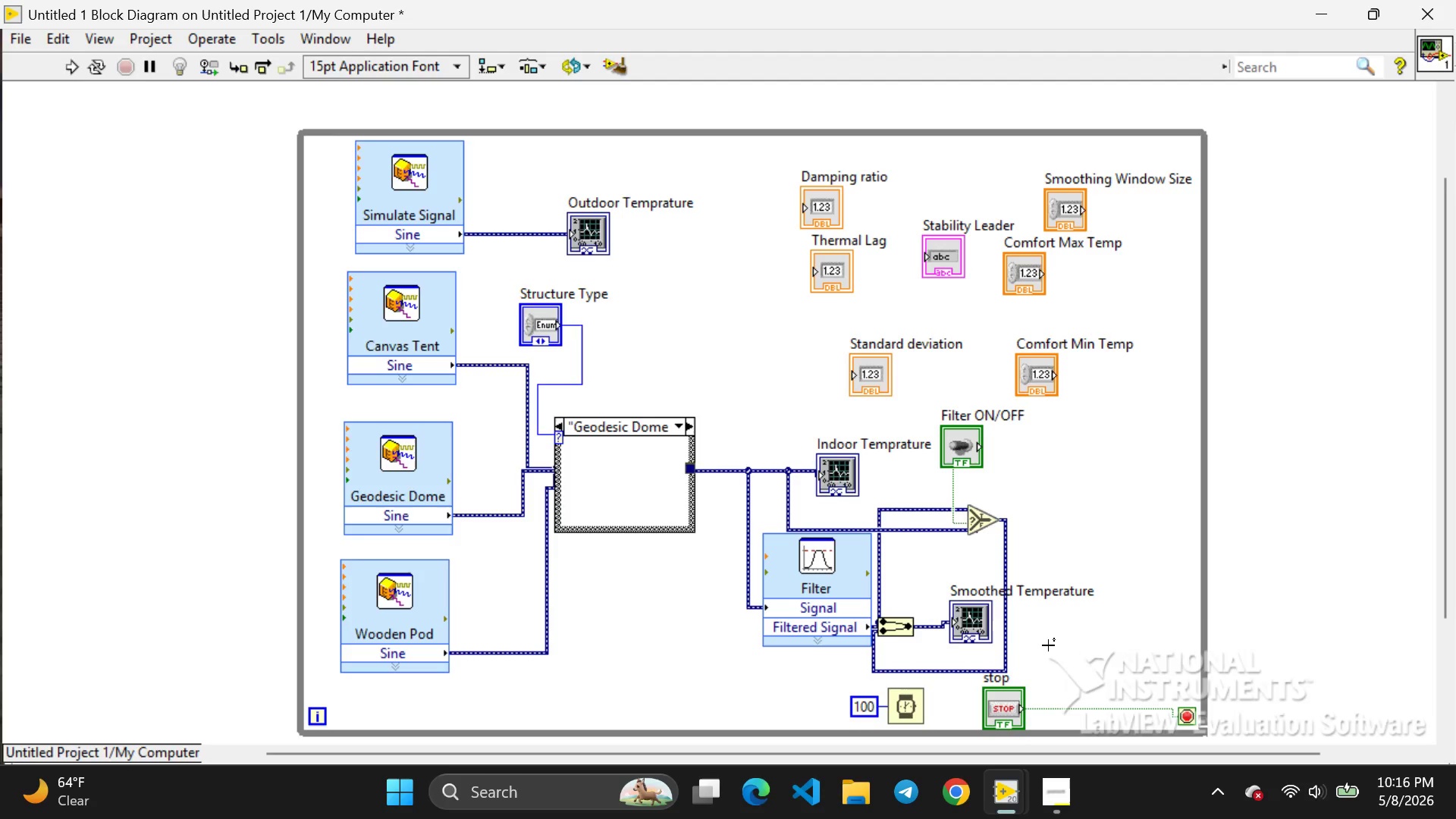 
left_click([1183, 657])
 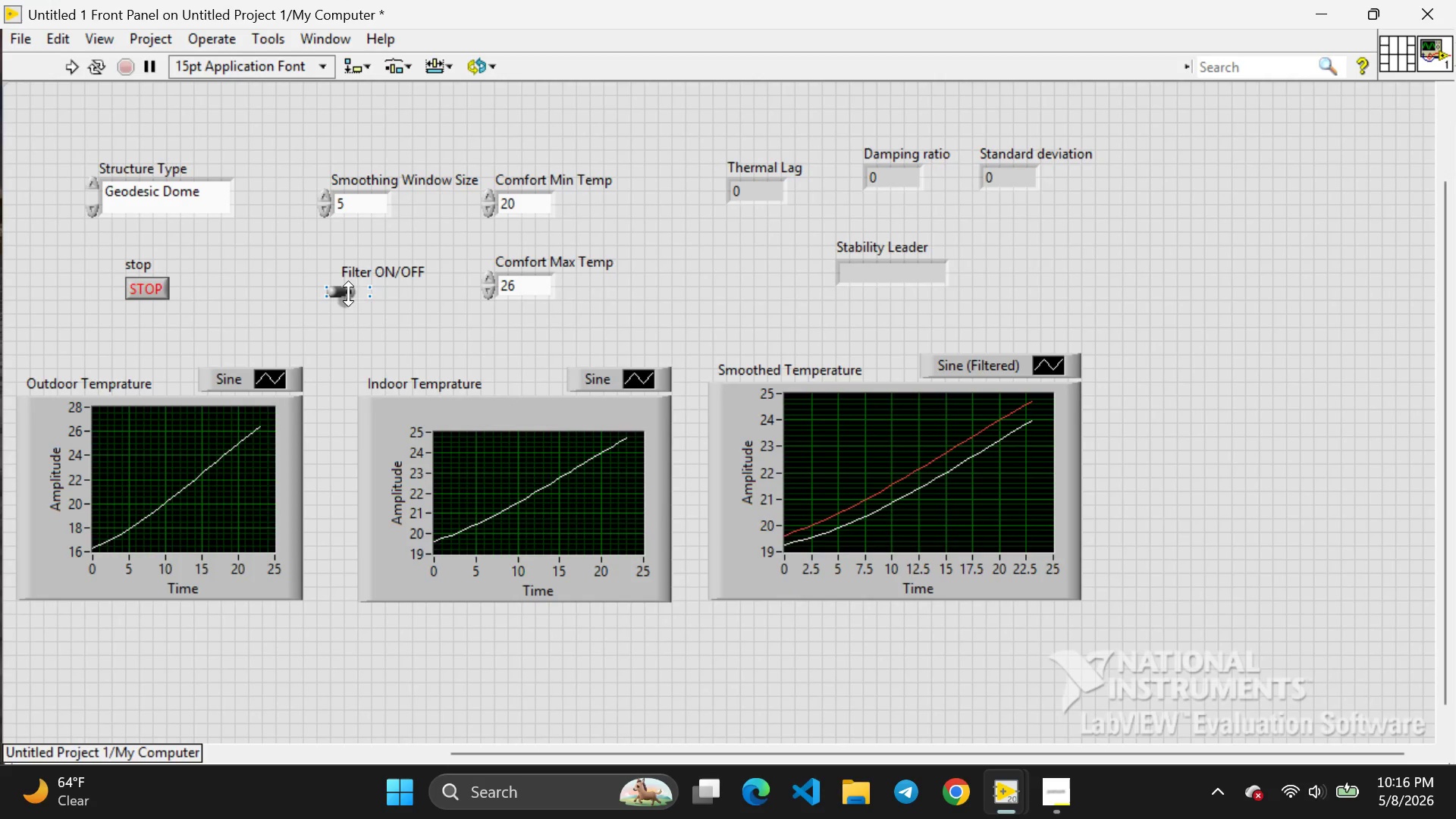 
left_click([350, 291])
 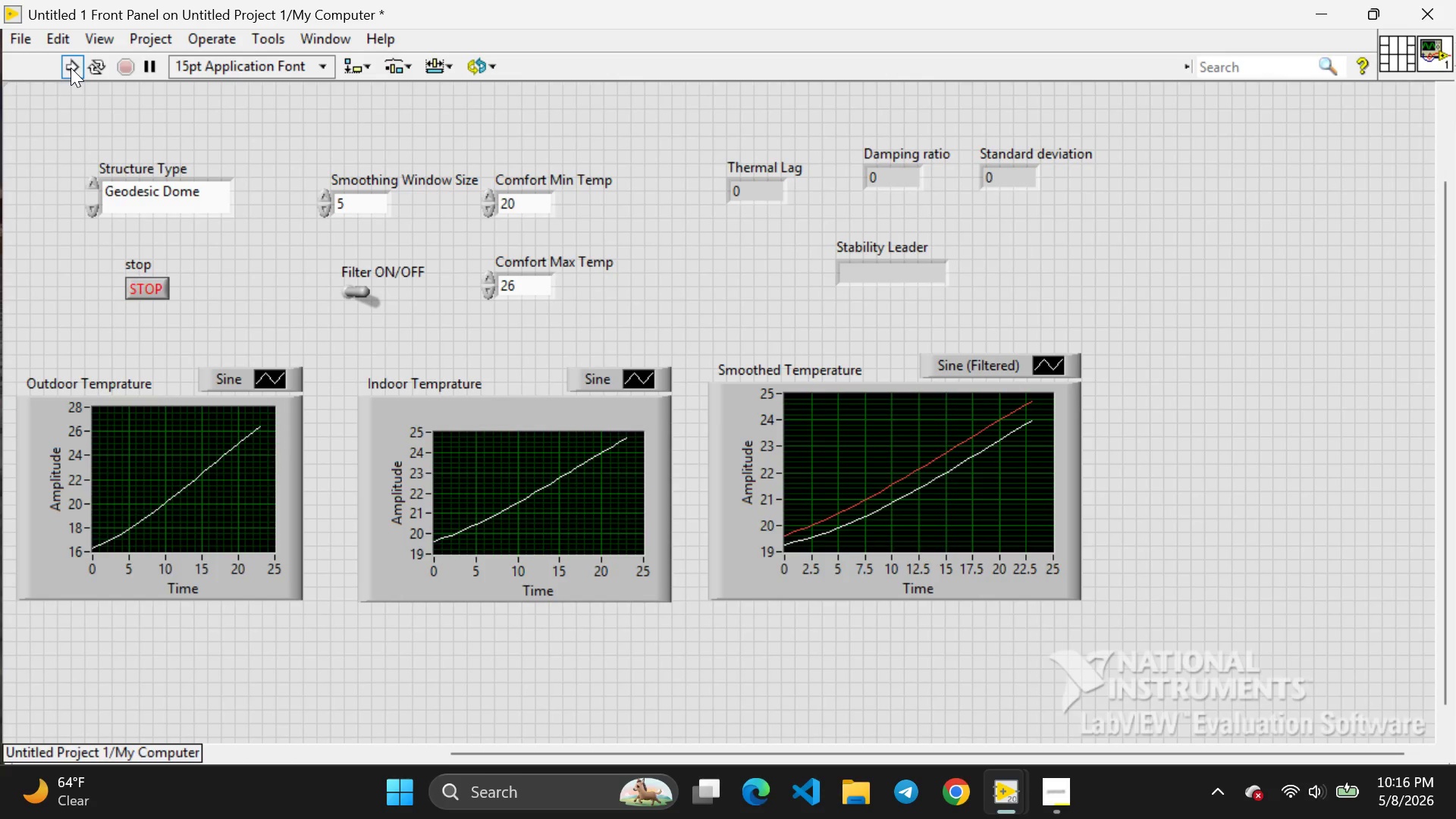 
left_click([71, 67])
 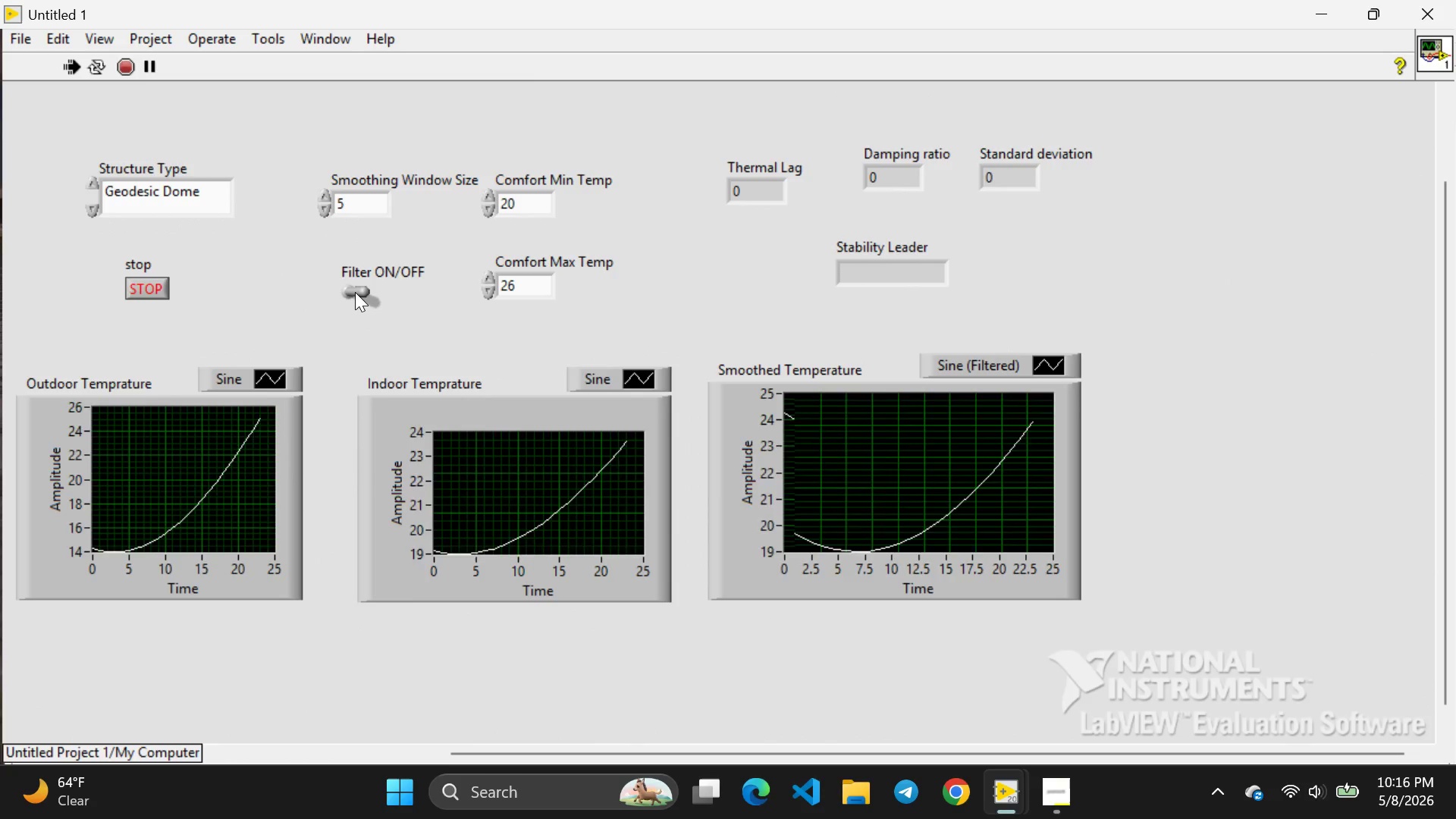 
left_click([355, 292])
 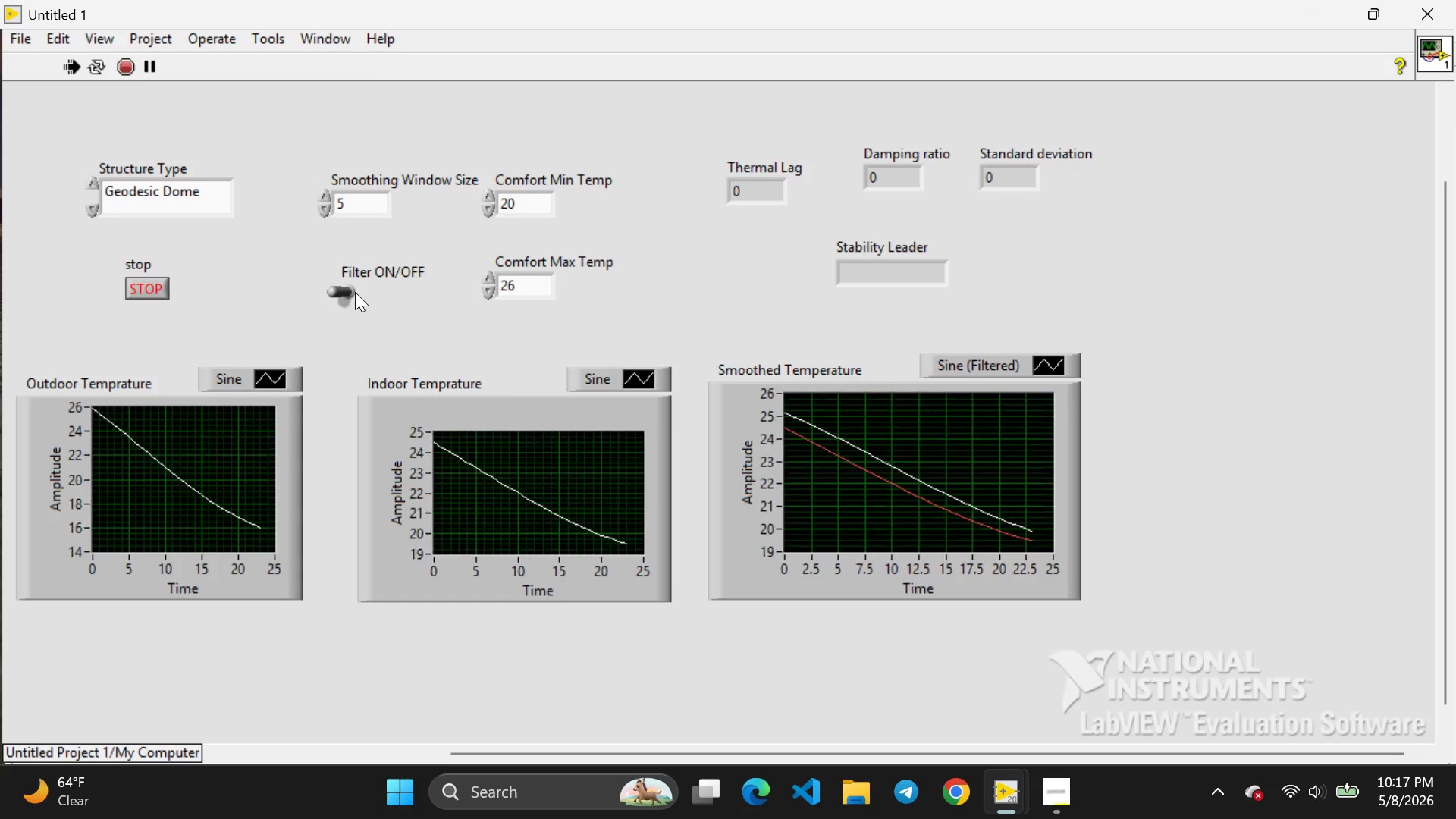 
wait(24.56)
 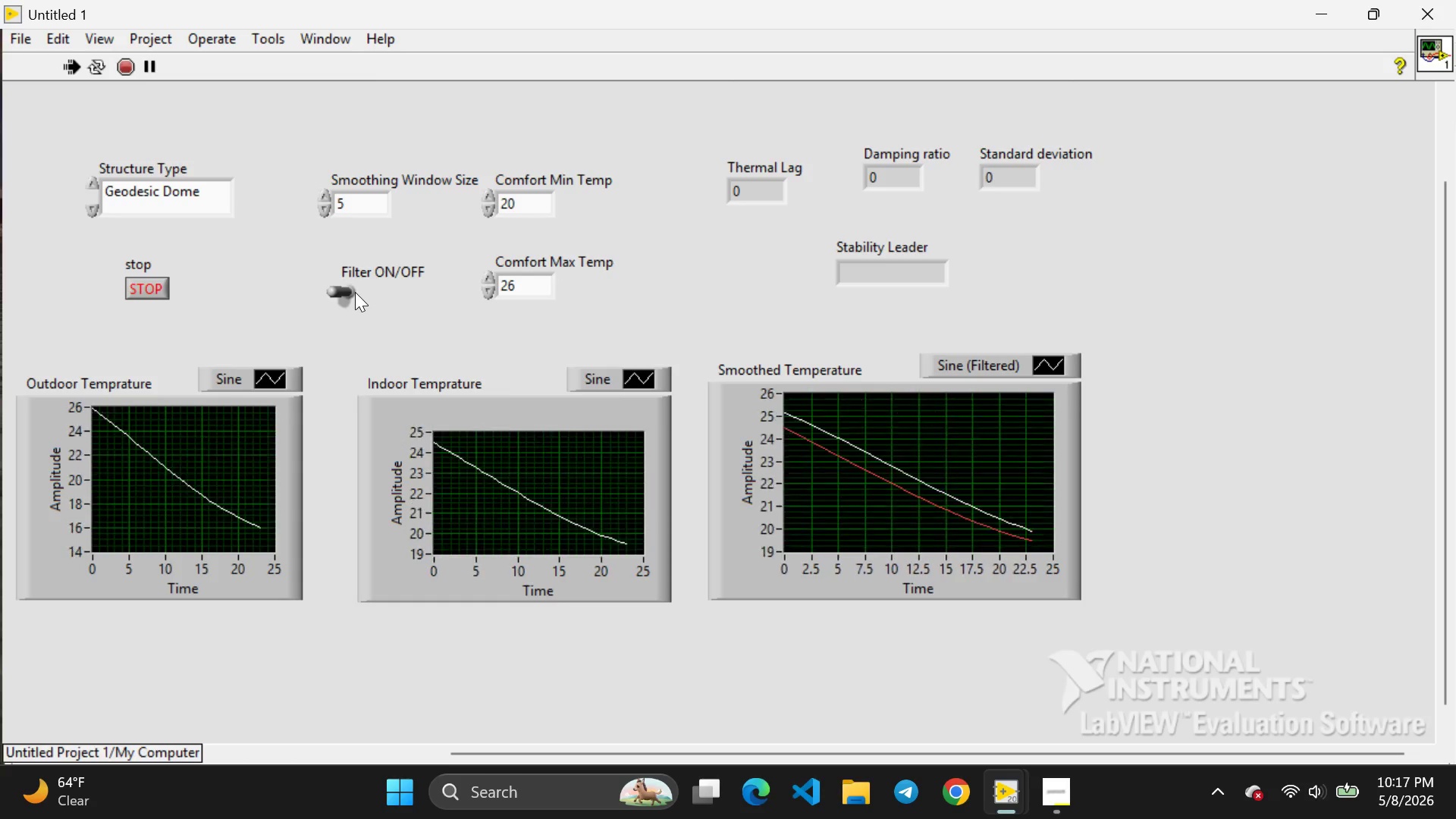 
left_click([150, 291])
 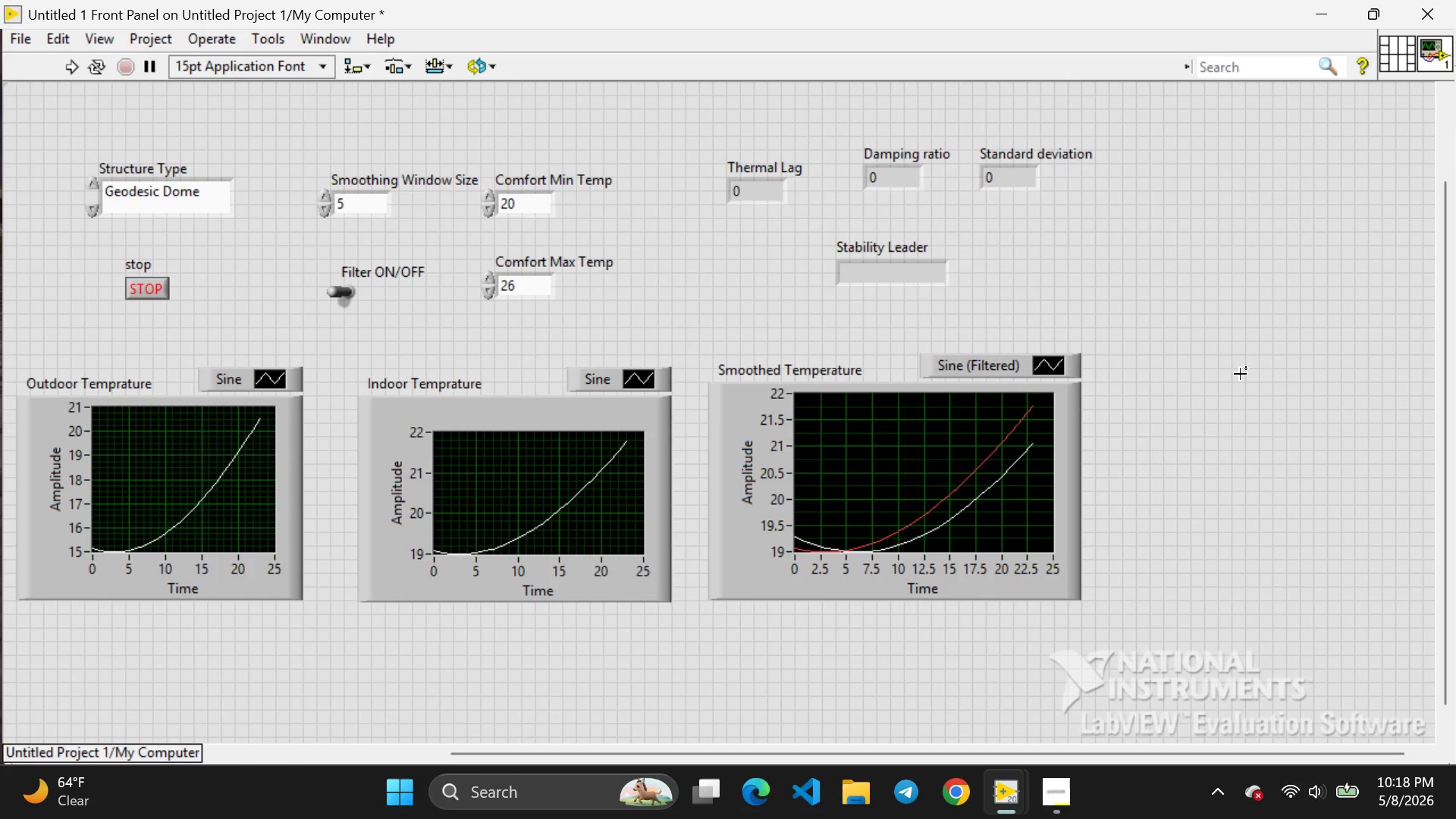 
wait(78.25)
 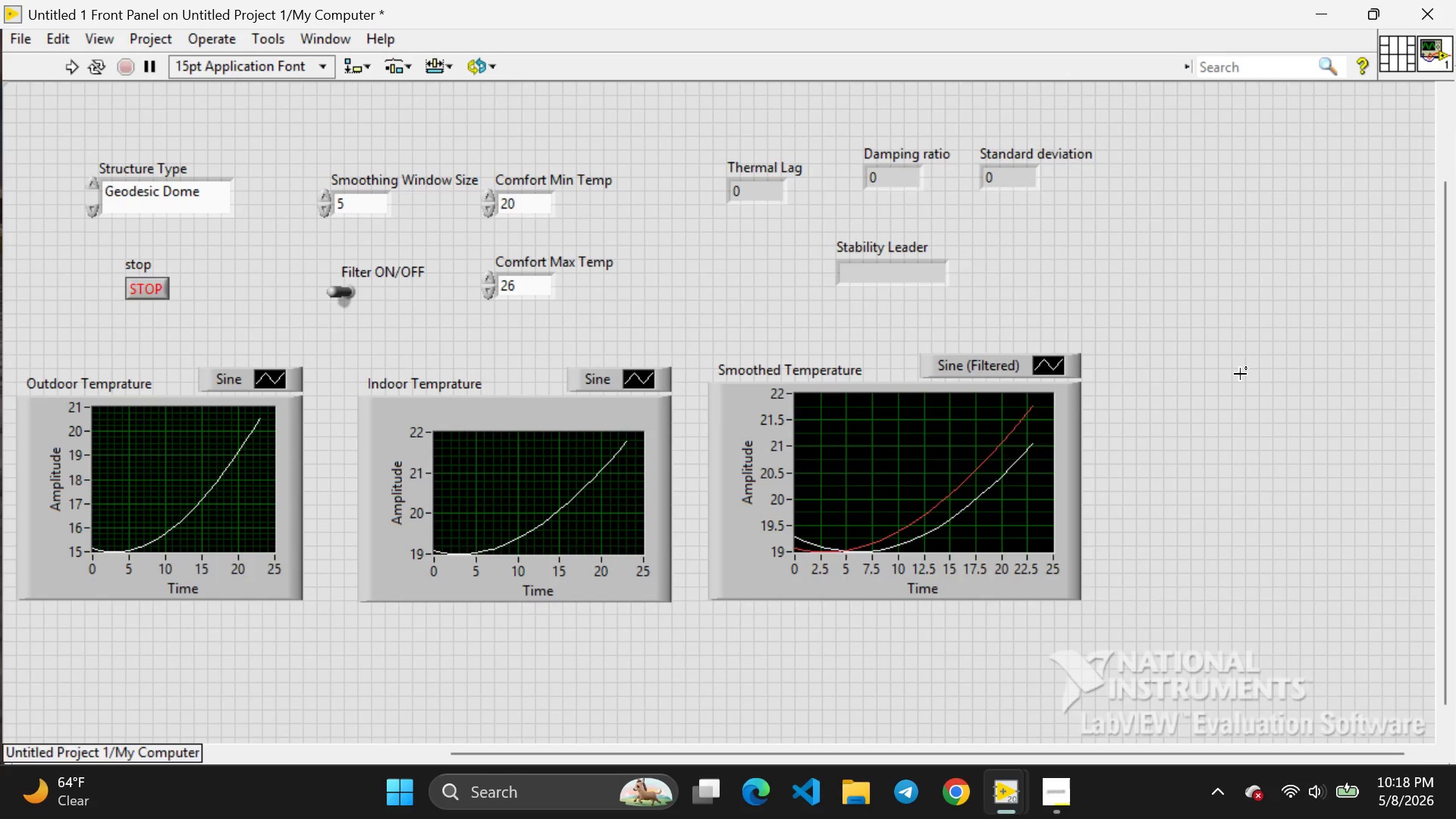 
left_click([977, 702])
 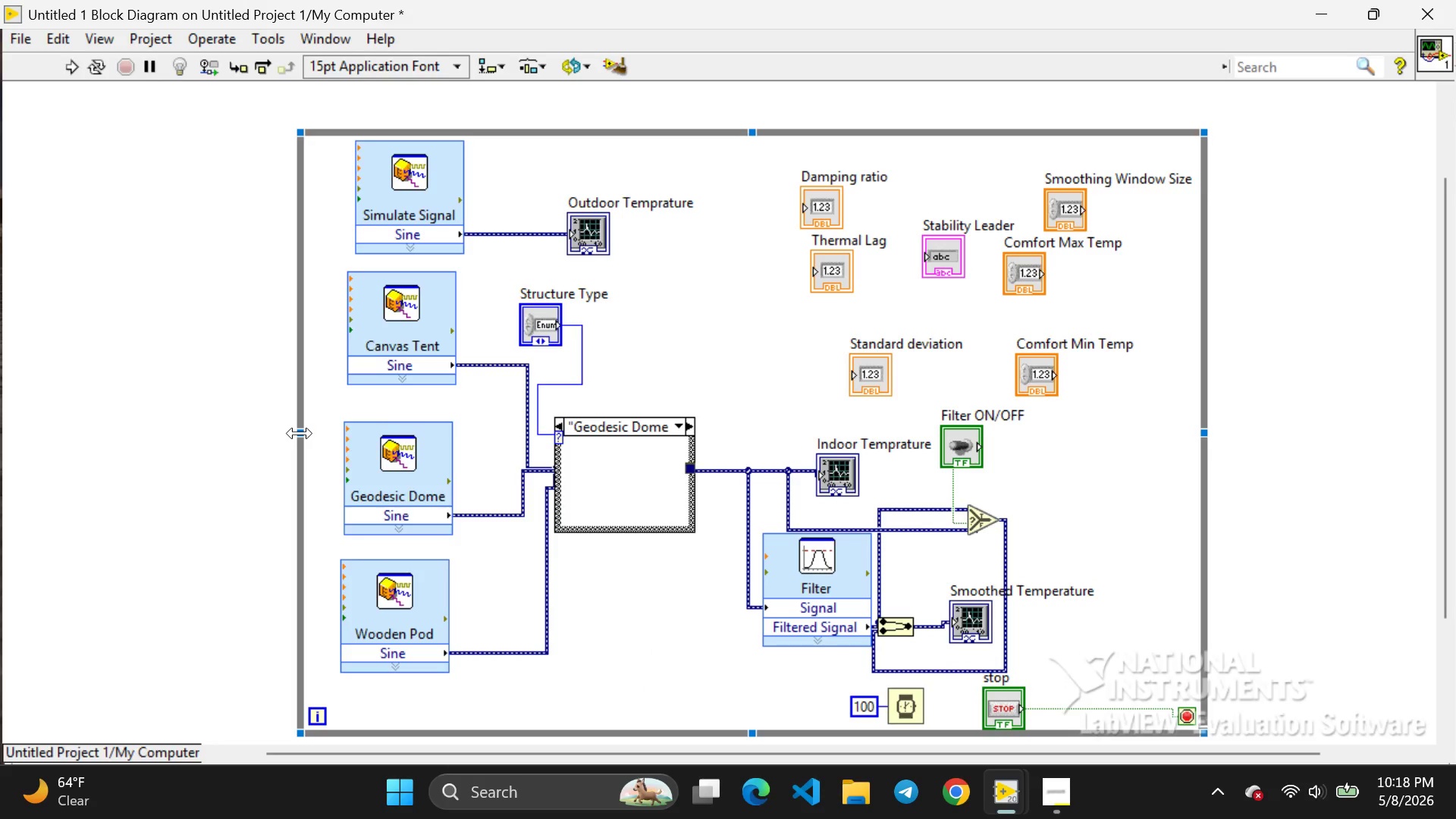 
wait(5.53)
 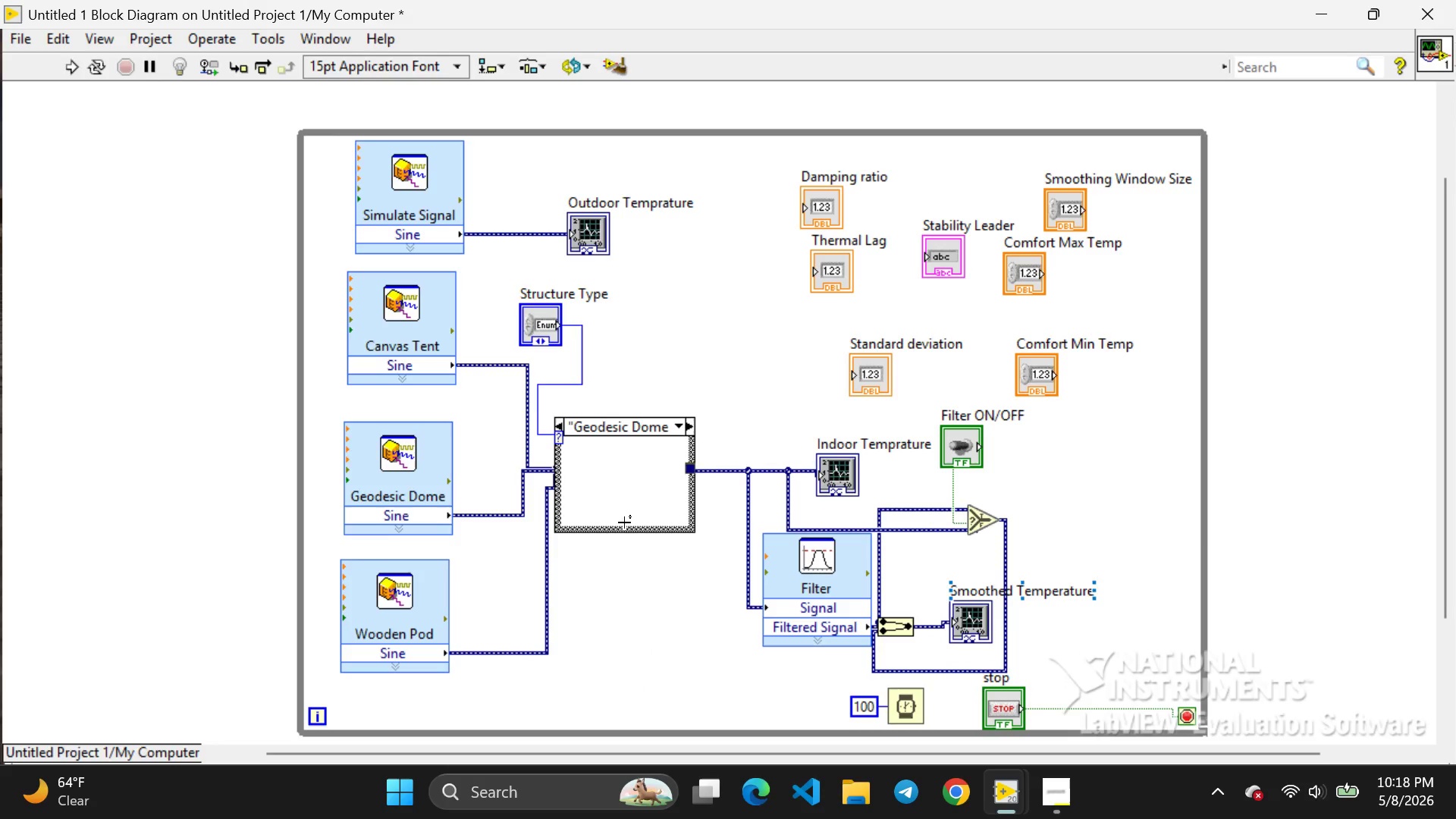 
left_click_drag(start_coordinate=[300, 433], to_coordinate=[84, 384])
 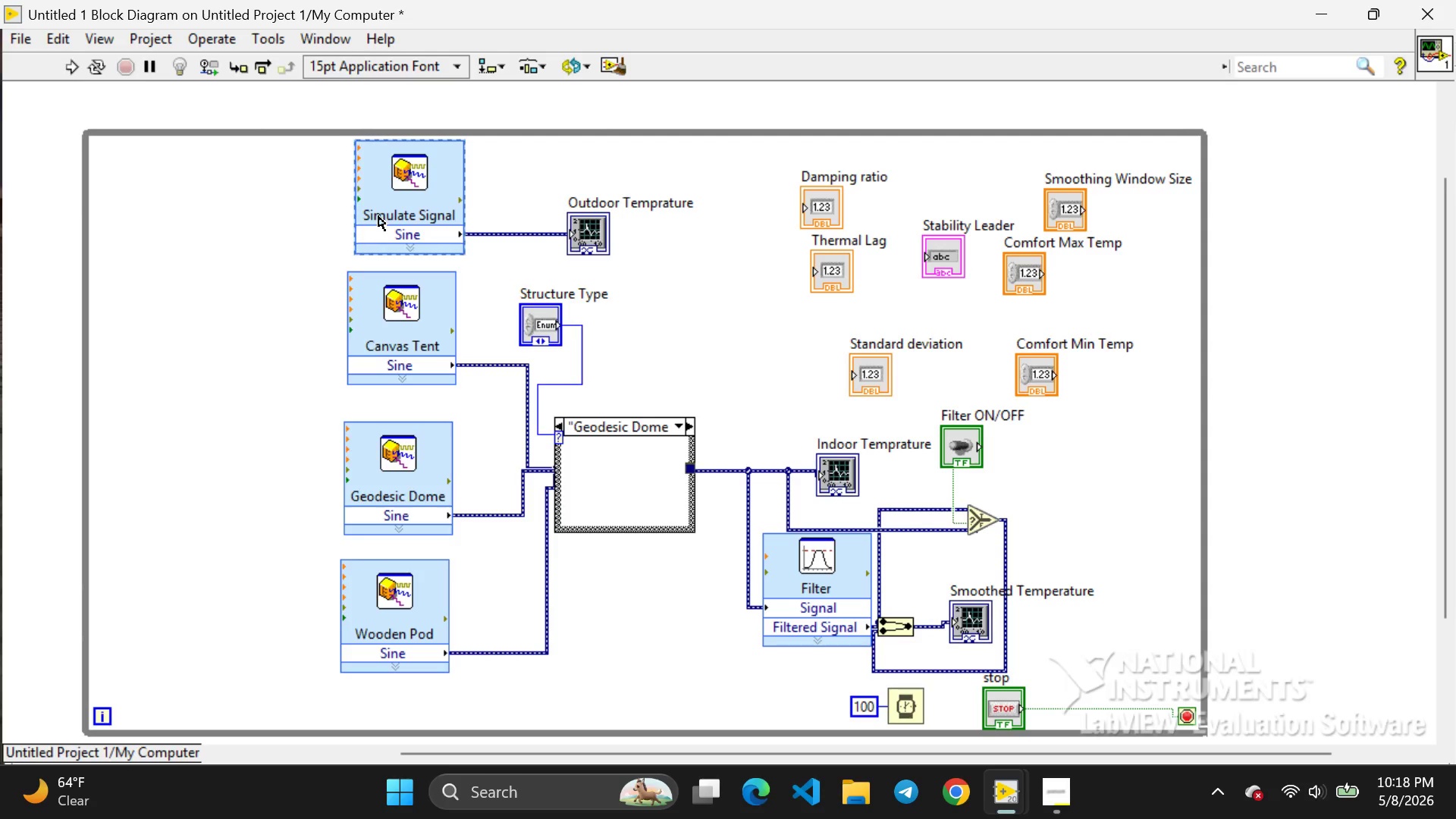 
left_click([378, 216])
 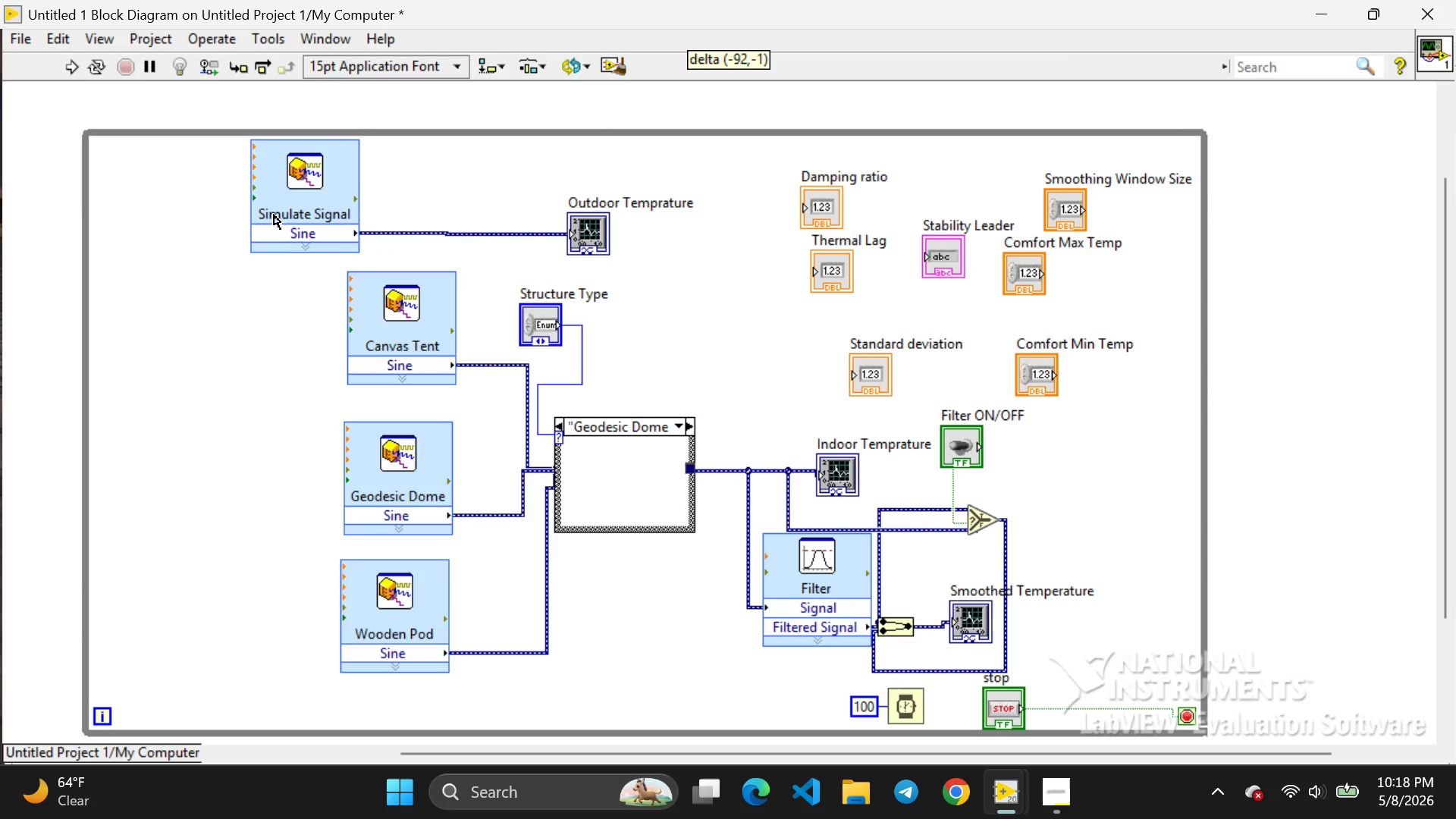 
left_click_drag(start_coordinate=[378, 216], to_coordinate=[142, 220])
 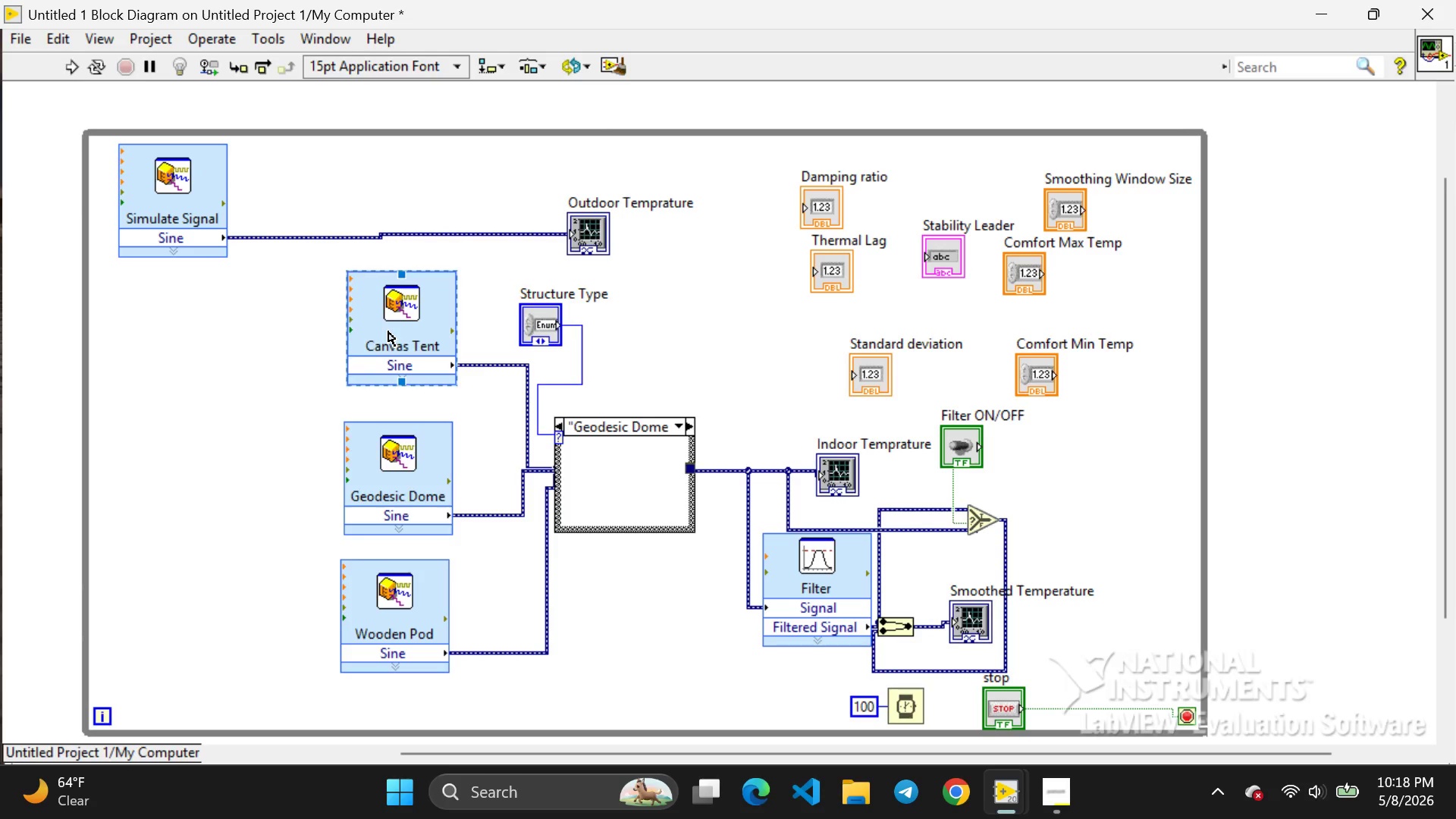 
left_click([388, 331])
 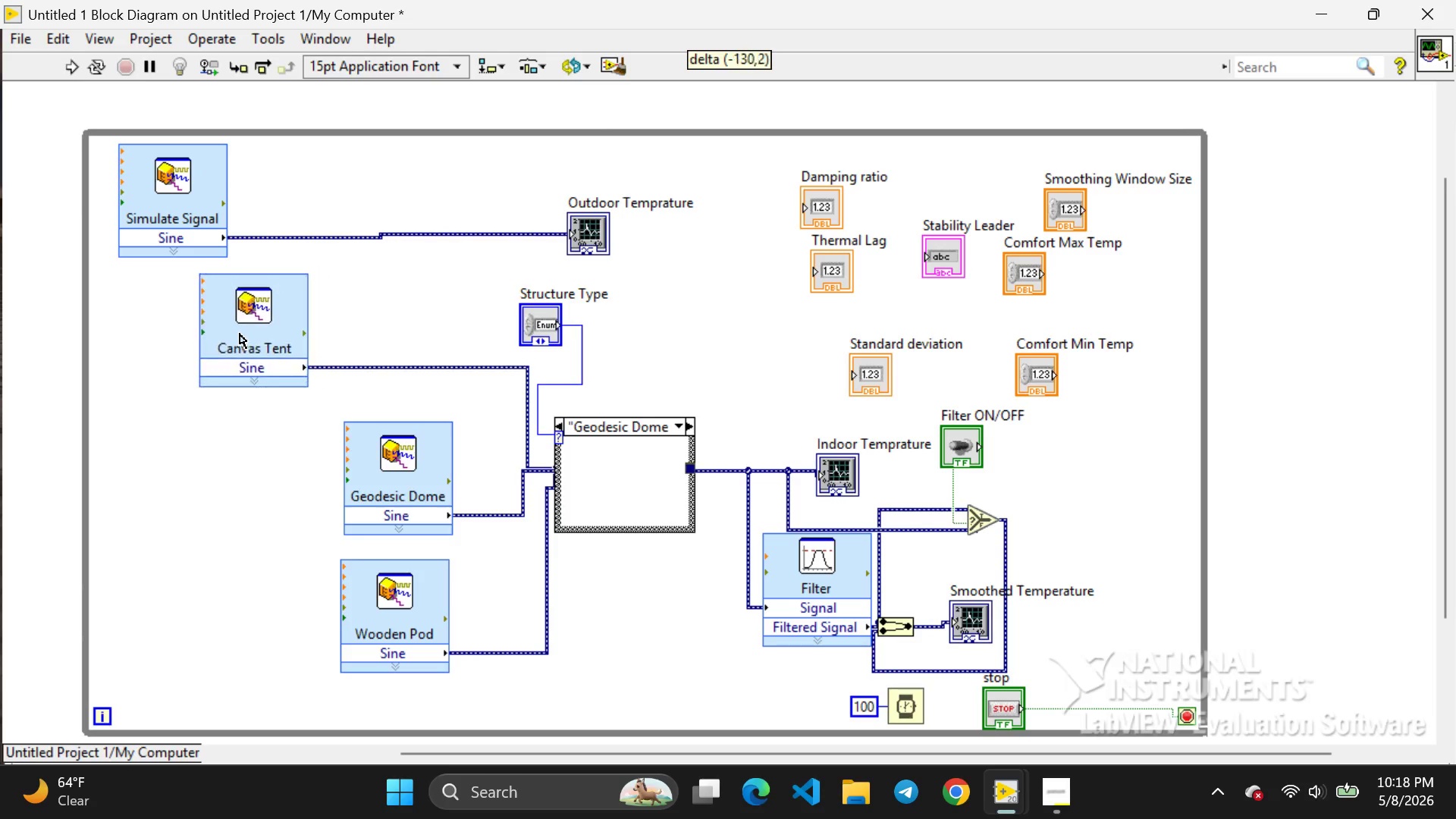 
left_click_drag(start_coordinate=[388, 331], to_coordinate=[164, 336])
 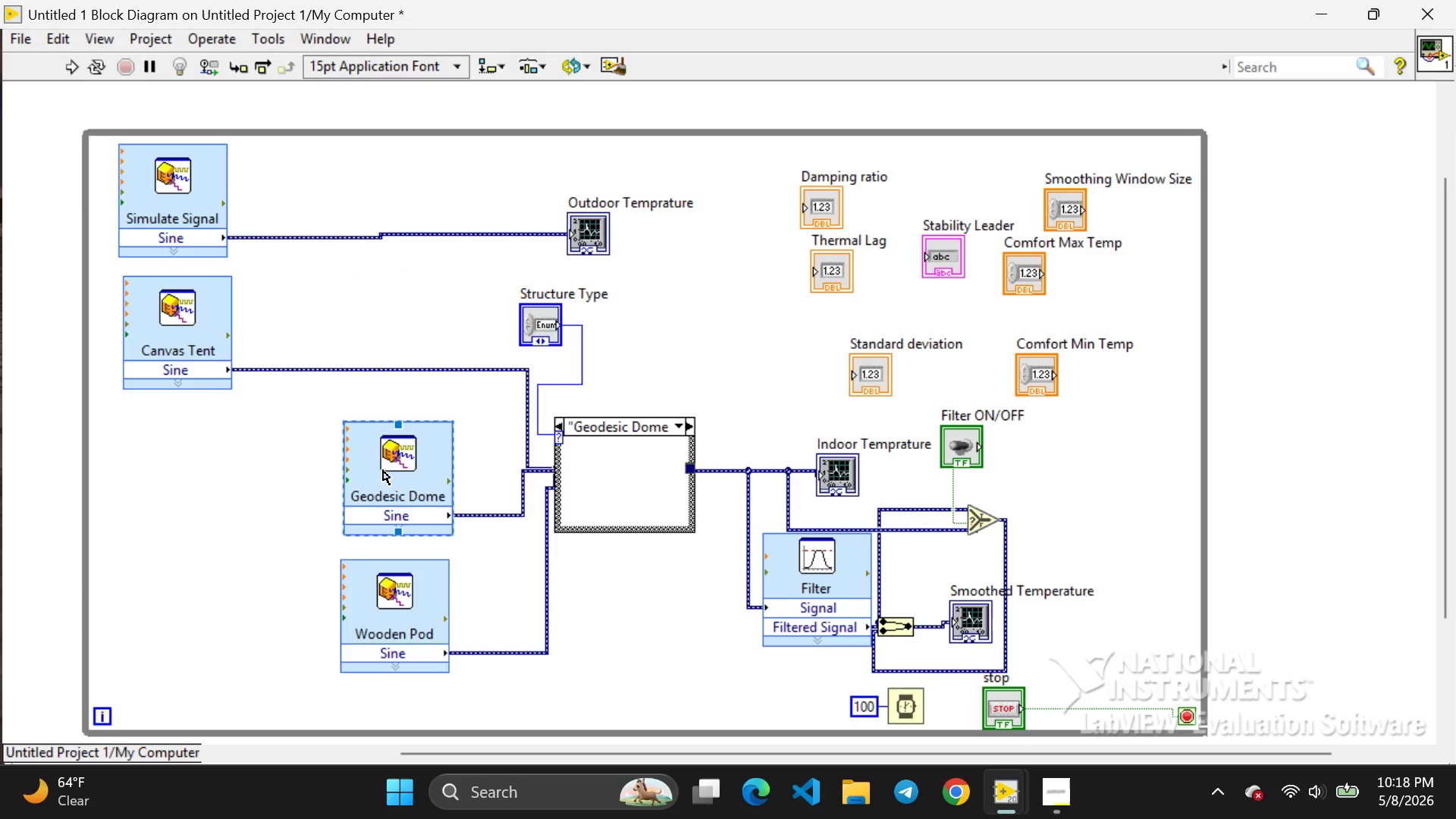 
left_click([383, 470])
 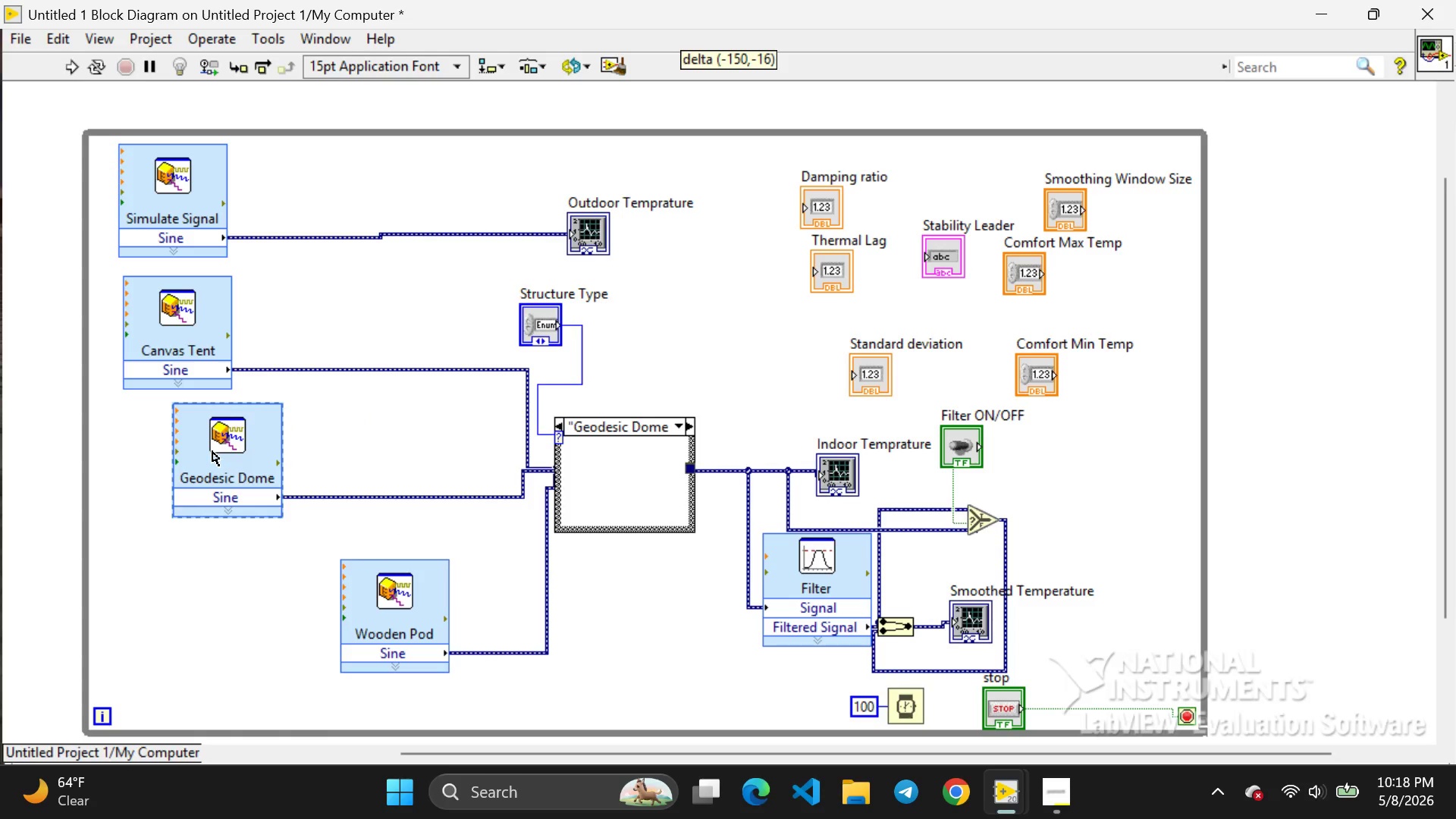 
left_click_drag(start_coordinate=[383, 470], to_coordinate=[161, 451])
 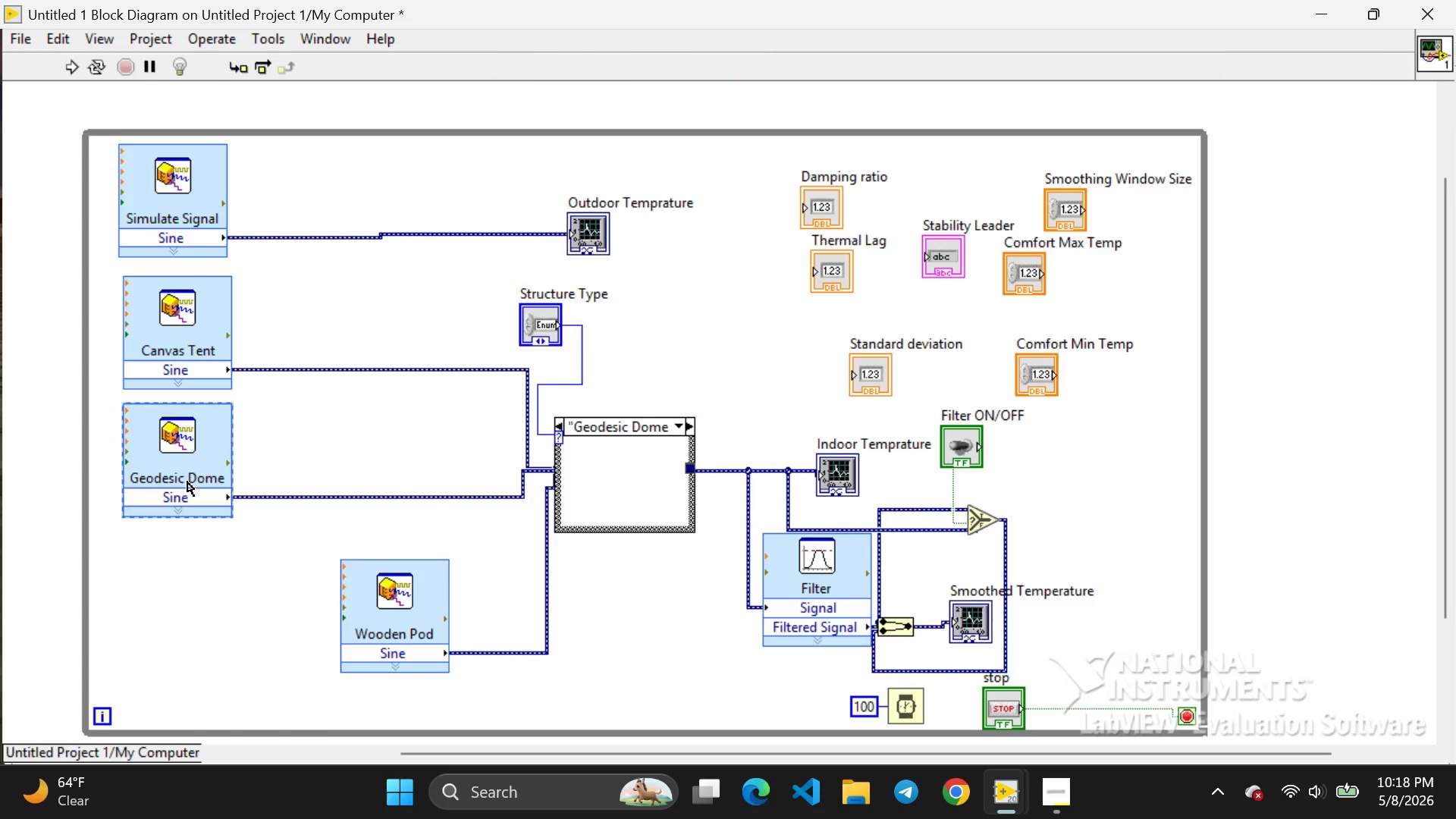 
wait(6.89)
 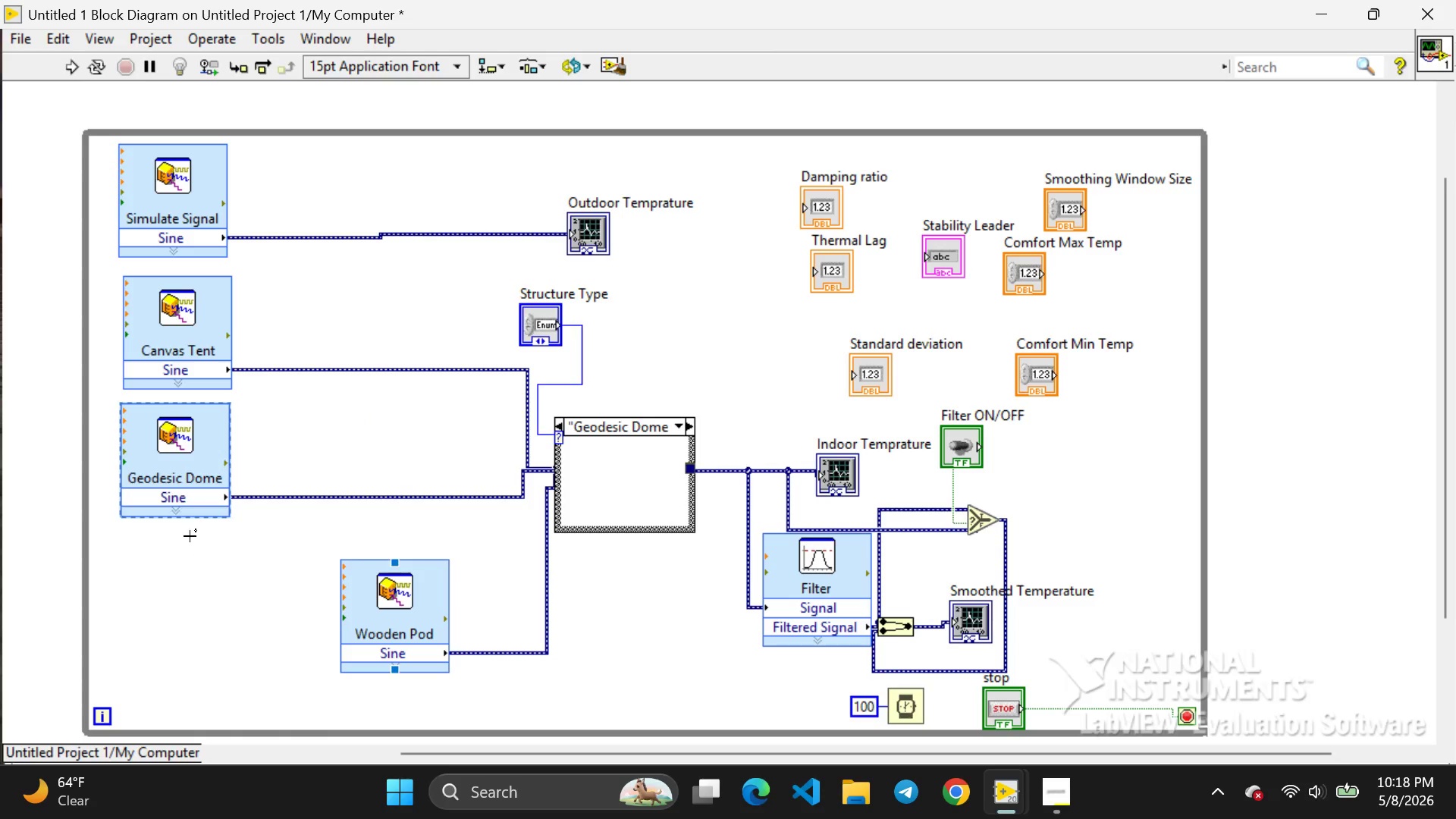 
left_click([387, 626])
 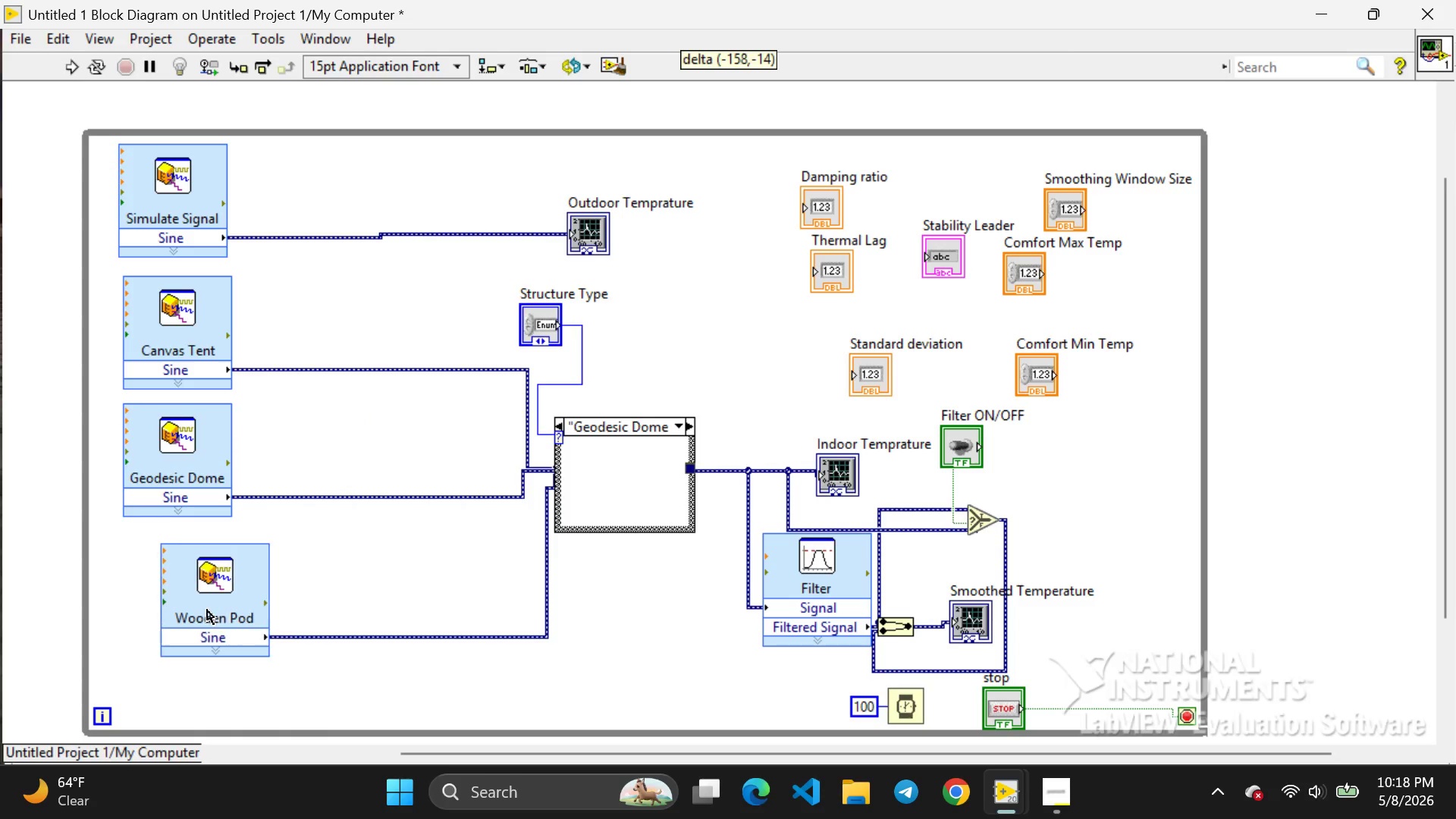 
left_click_drag(start_coordinate=[387, 626], to_coordinate=[171, 598])
 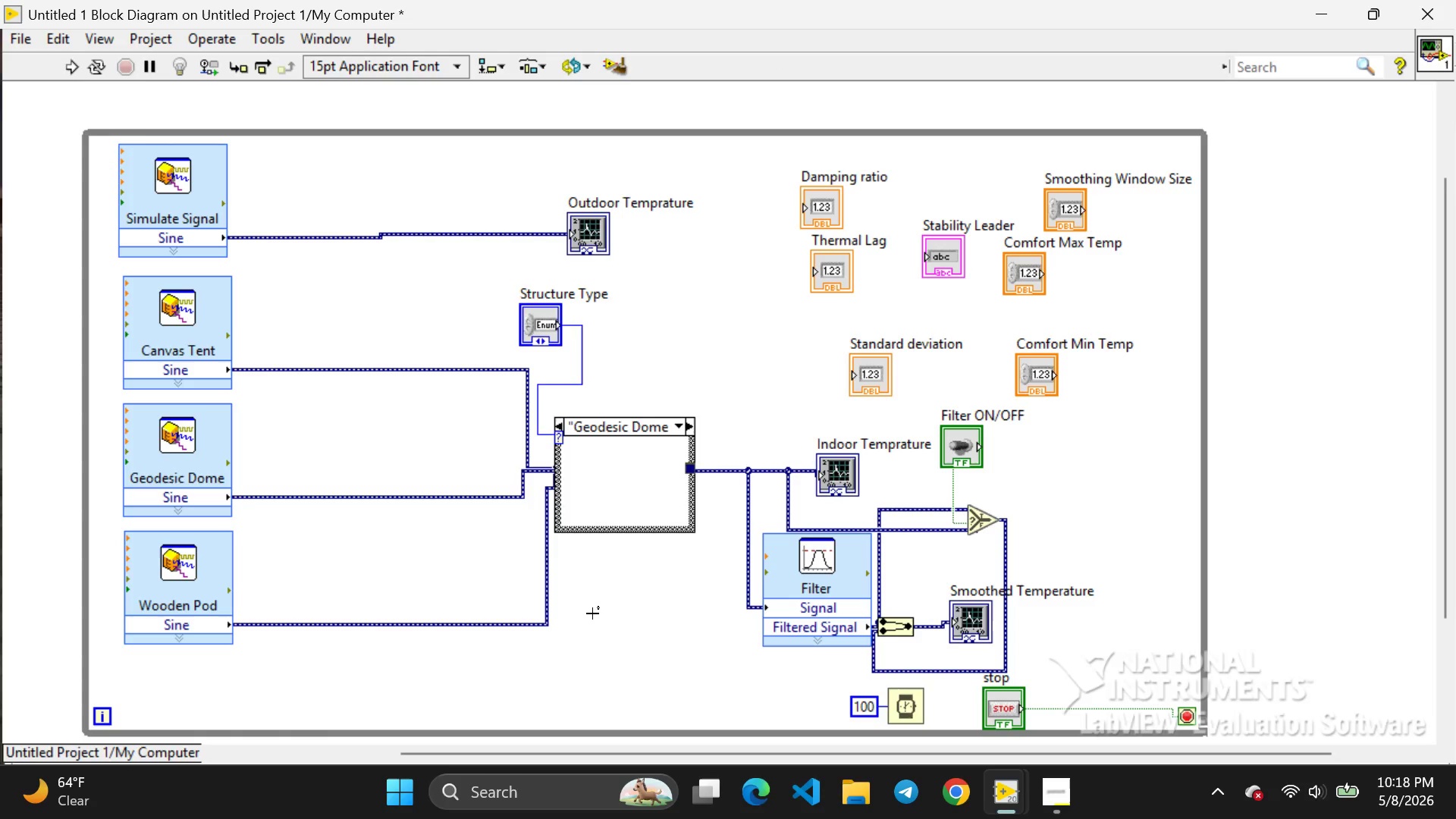 
left_click([592, 613])
 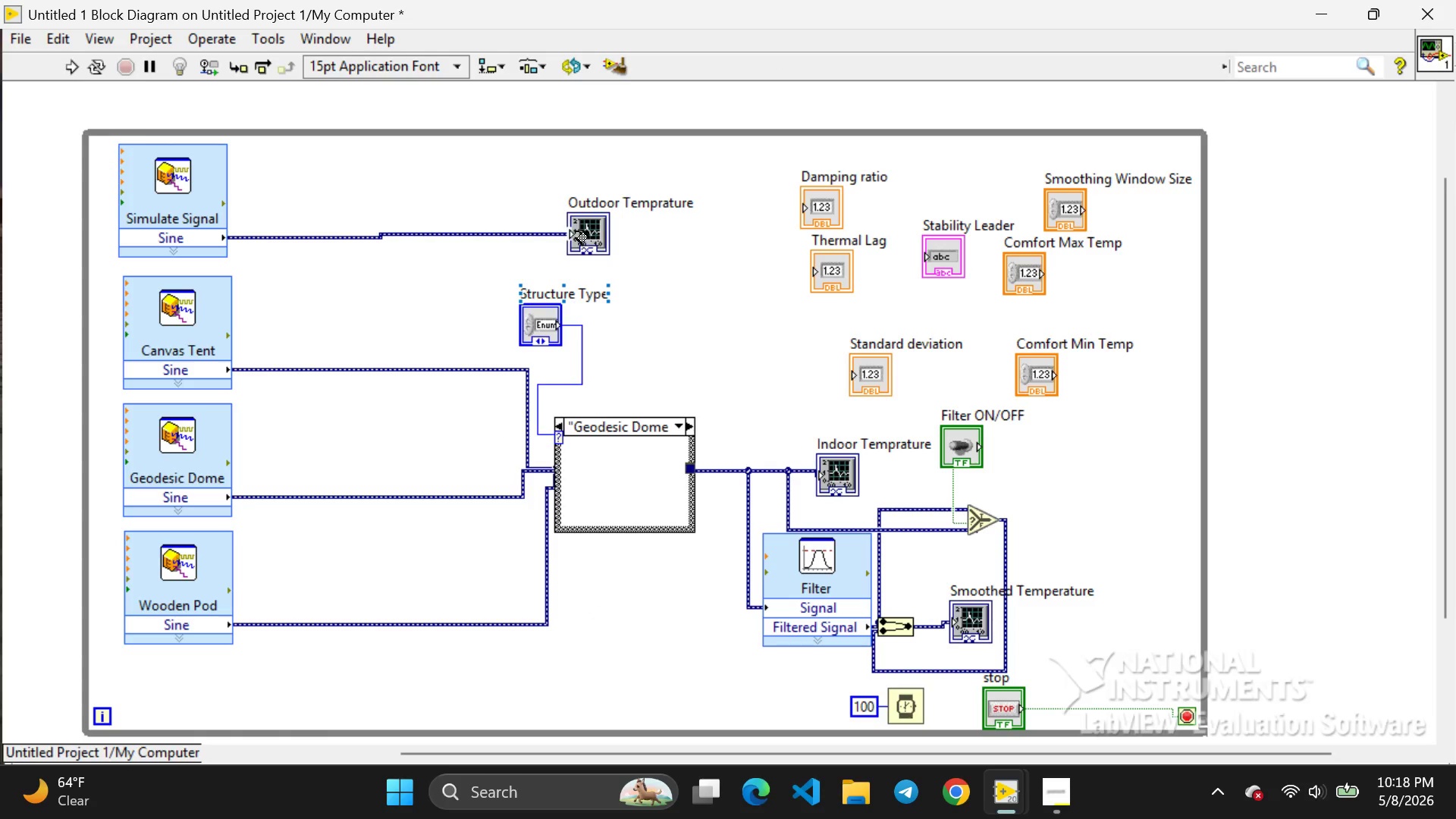 
left_click([576, 230])
 